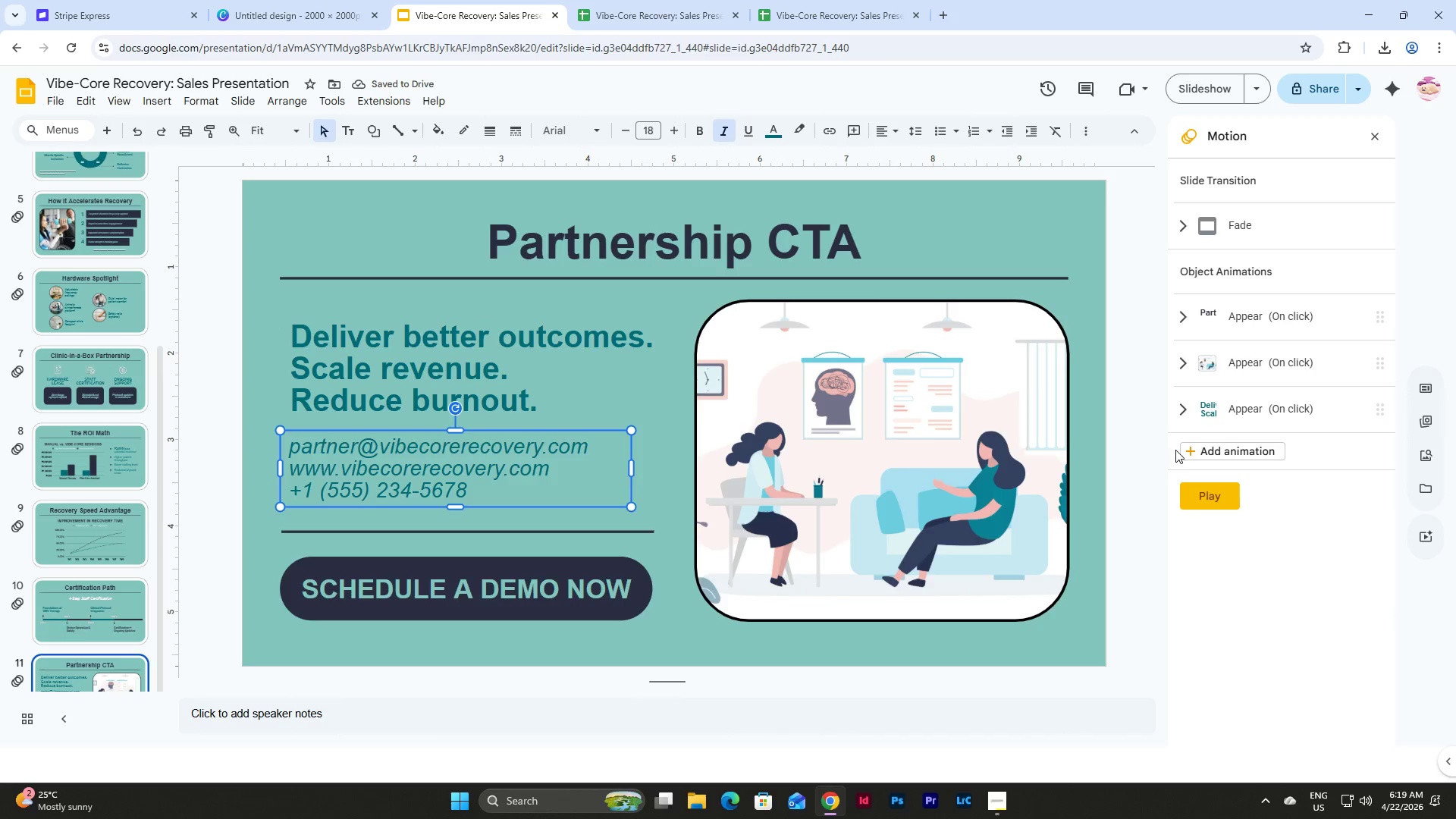 
left_click([1203, 457])
 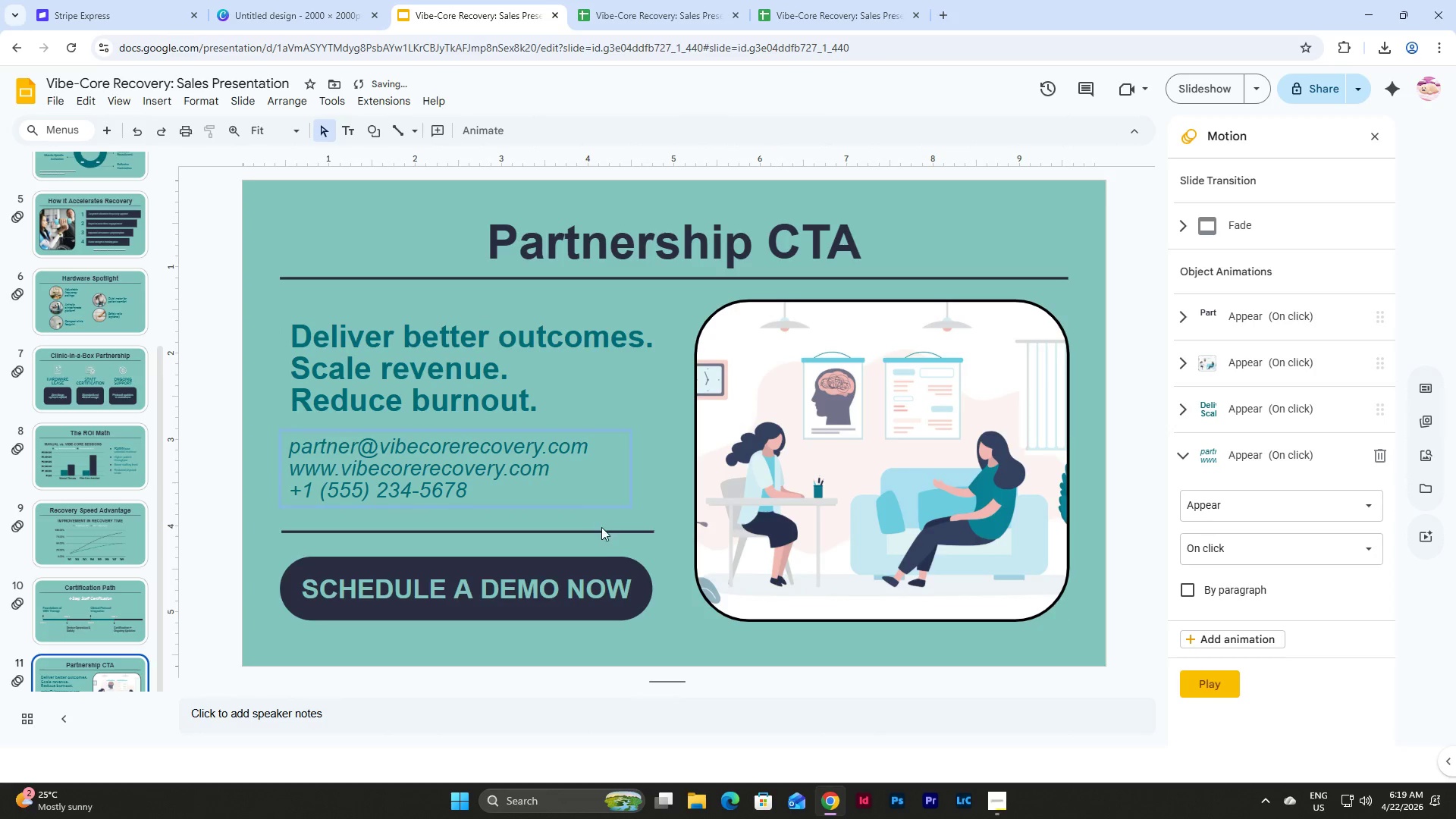 
left_click([610, 559])
 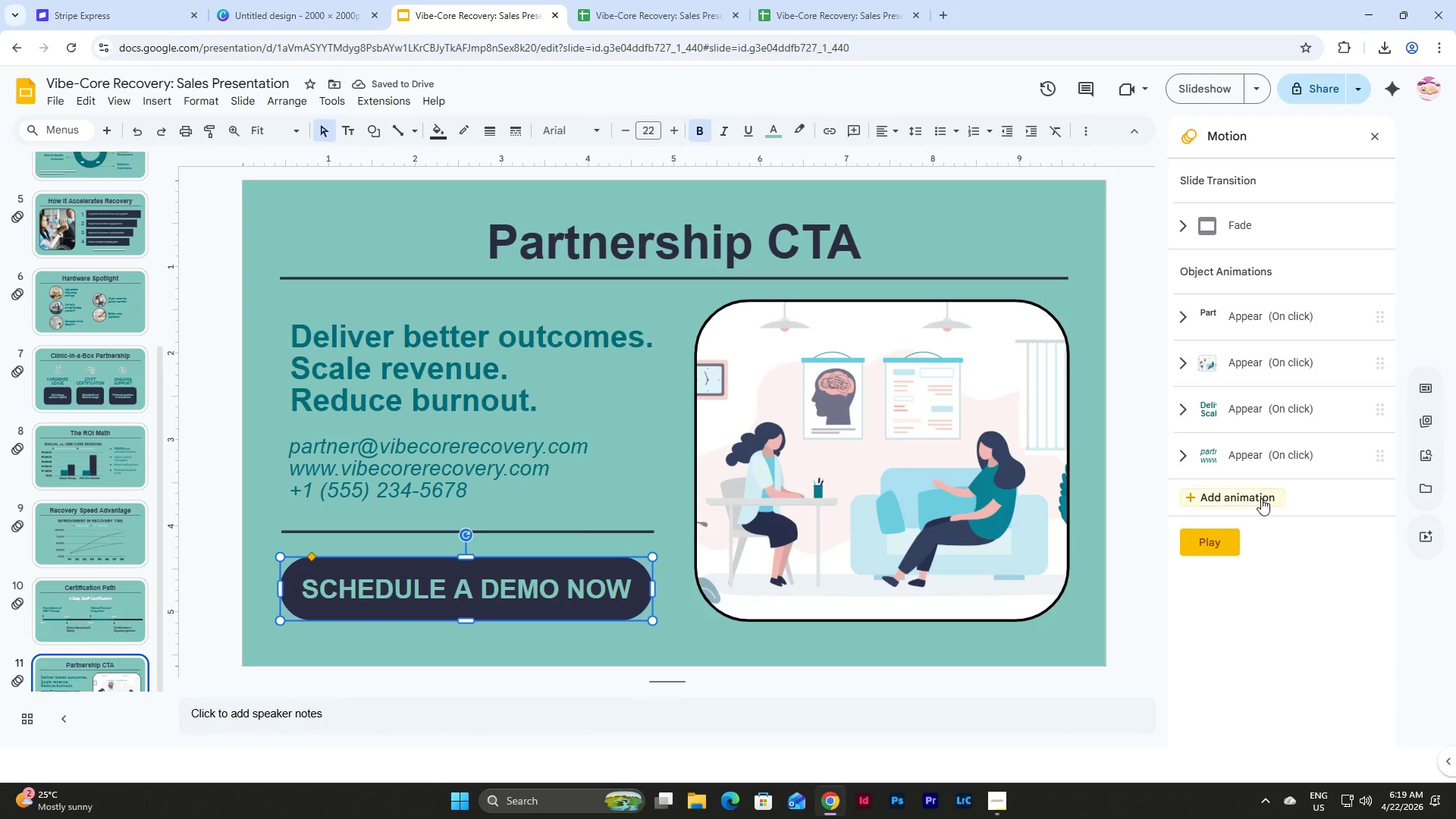 
left_click([1261, 498])
 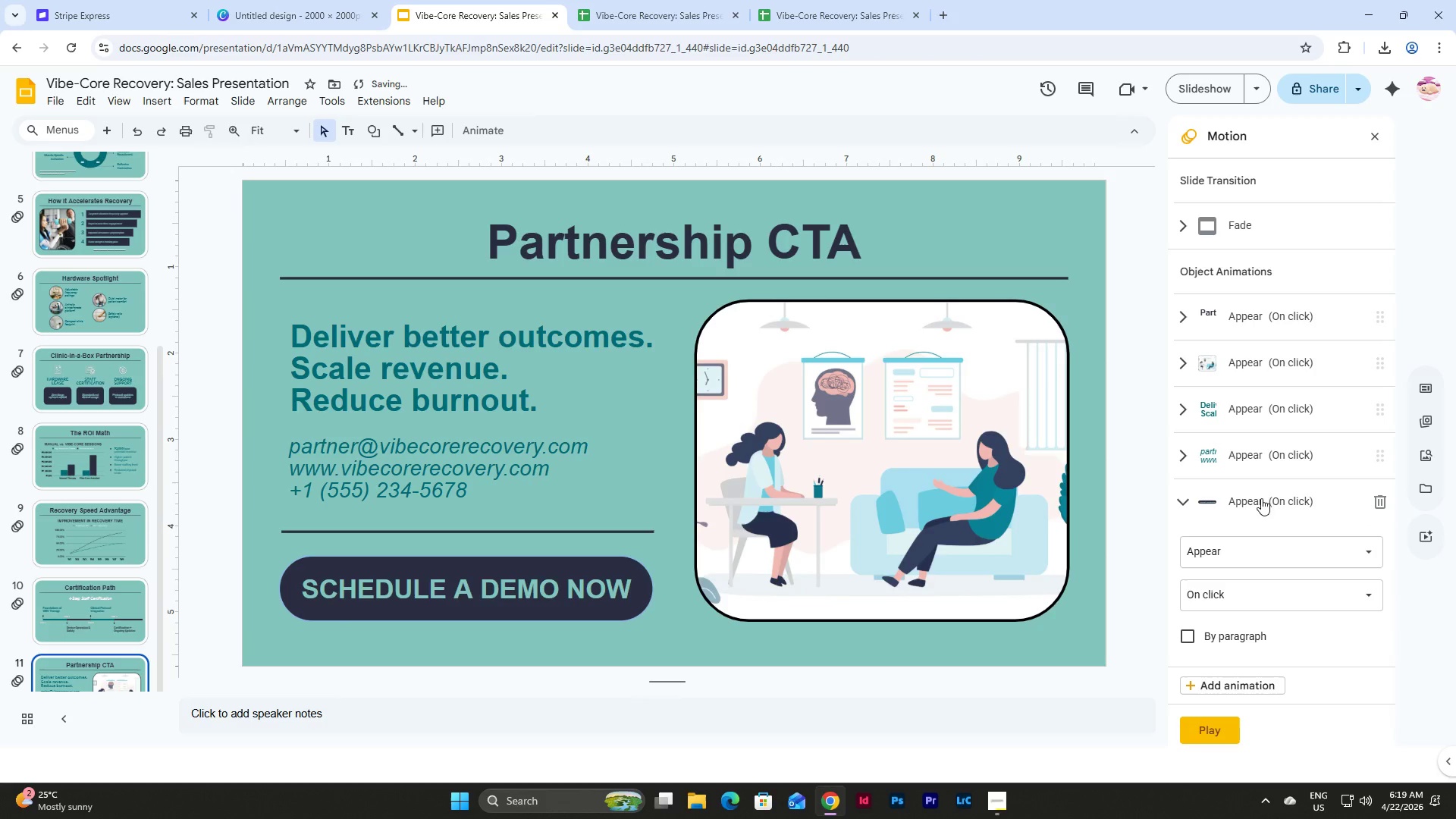 
scroll: coordinate [1267, 521], scroll_direction: down, amount: 5.0
 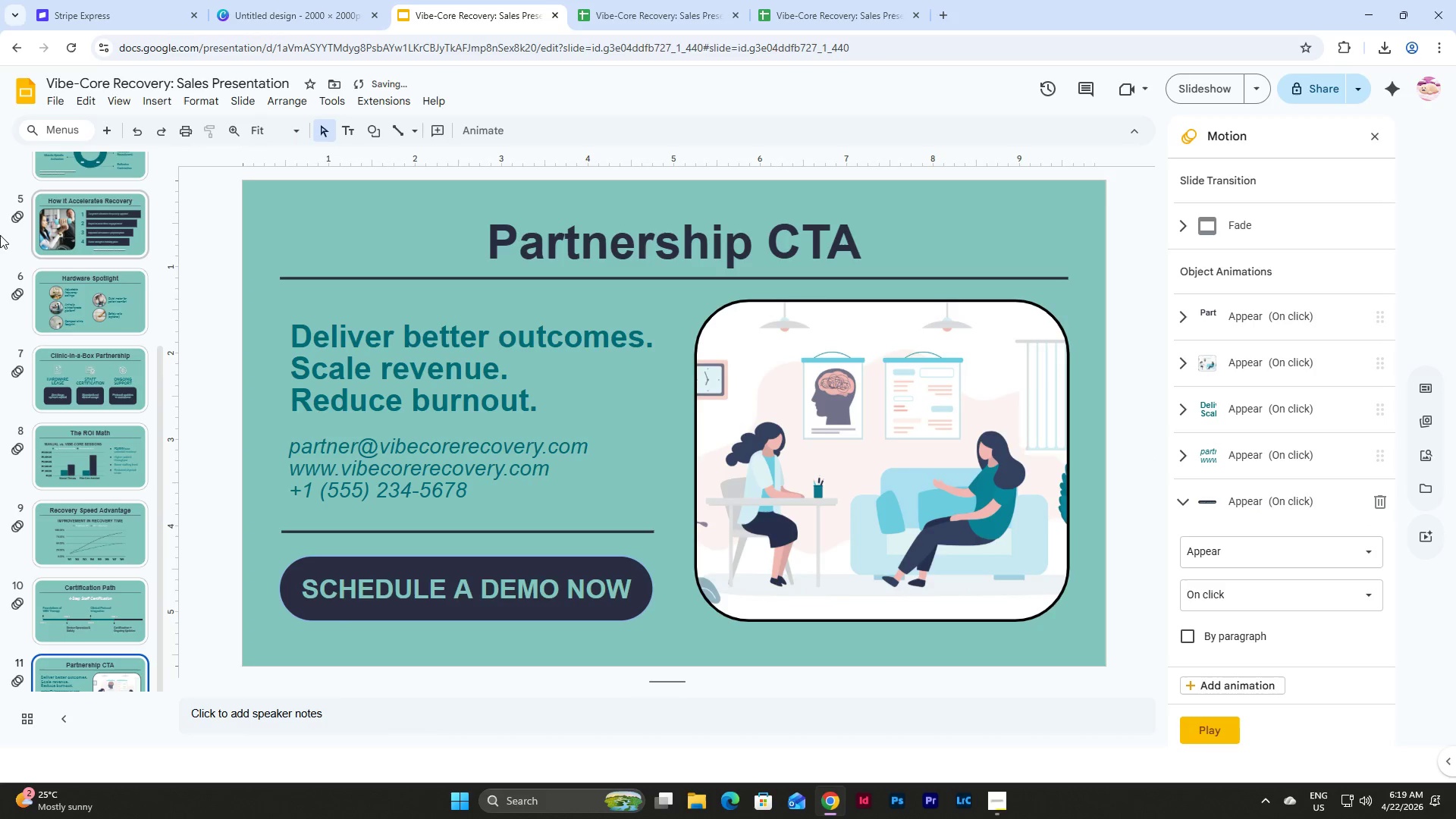 
scroll: coordinate [95, 286], scroll_direction: up, amount: 9.0
 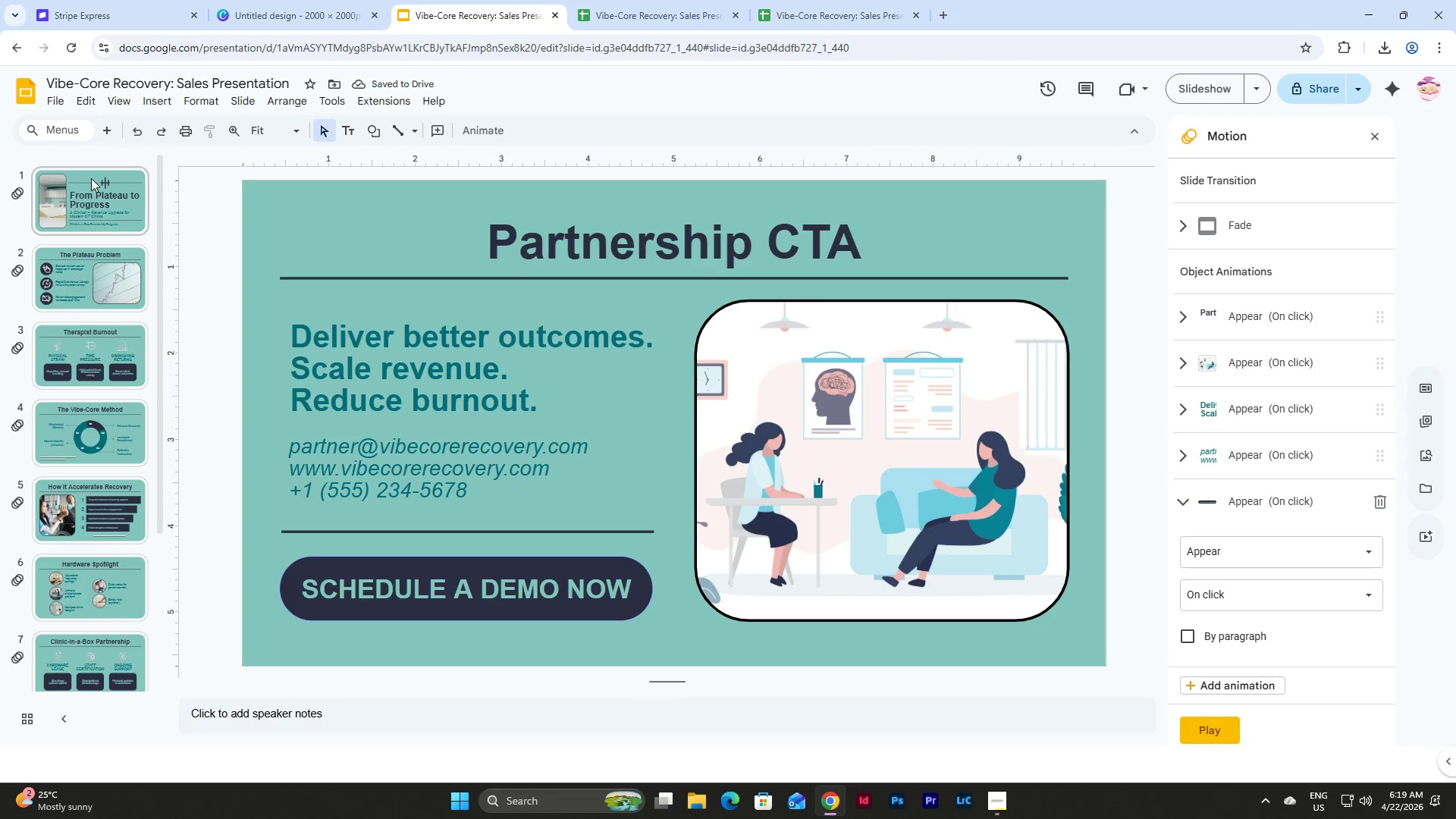 
left_click([91, 178])
 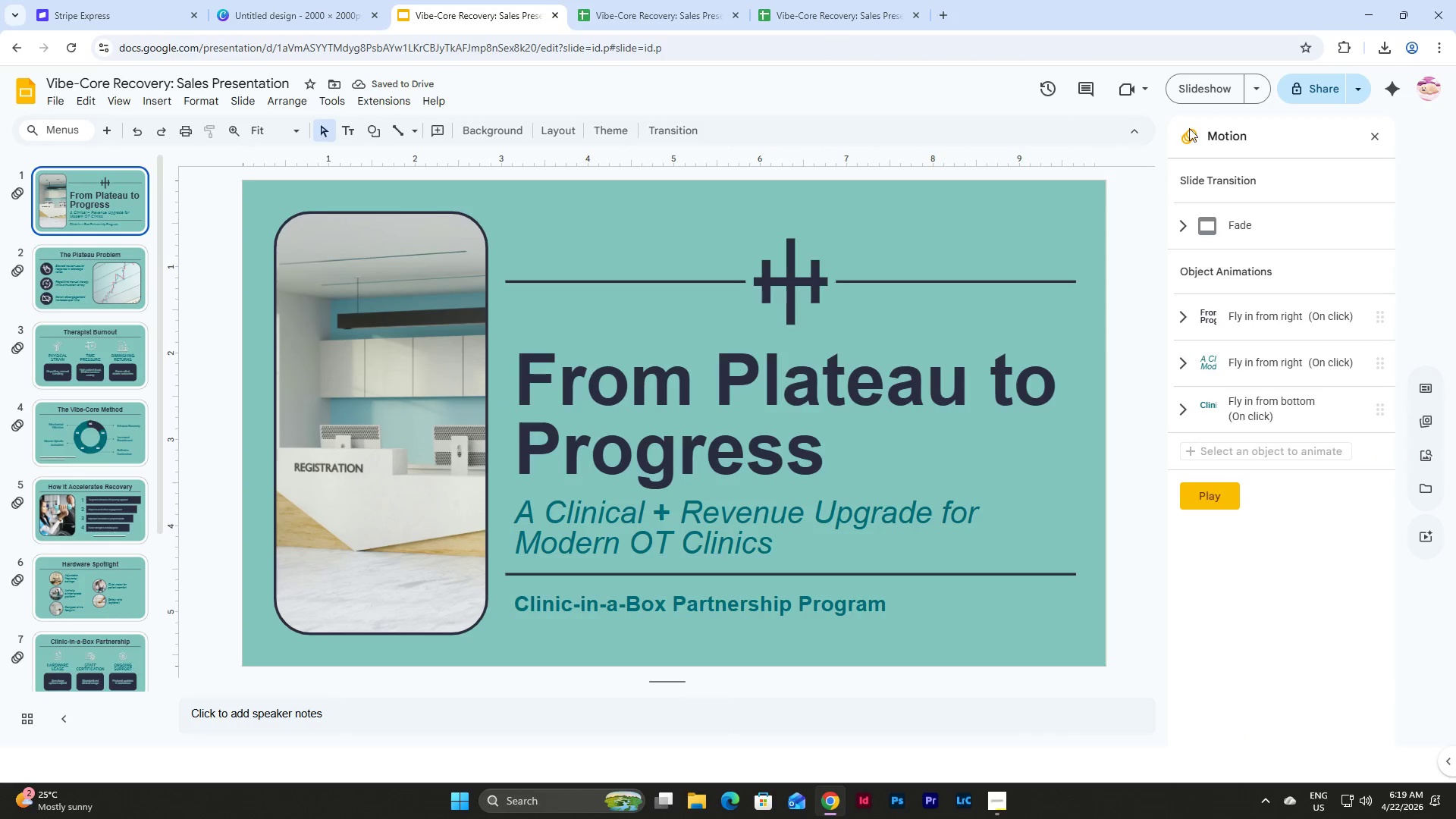 
left_click([1204, 98])
 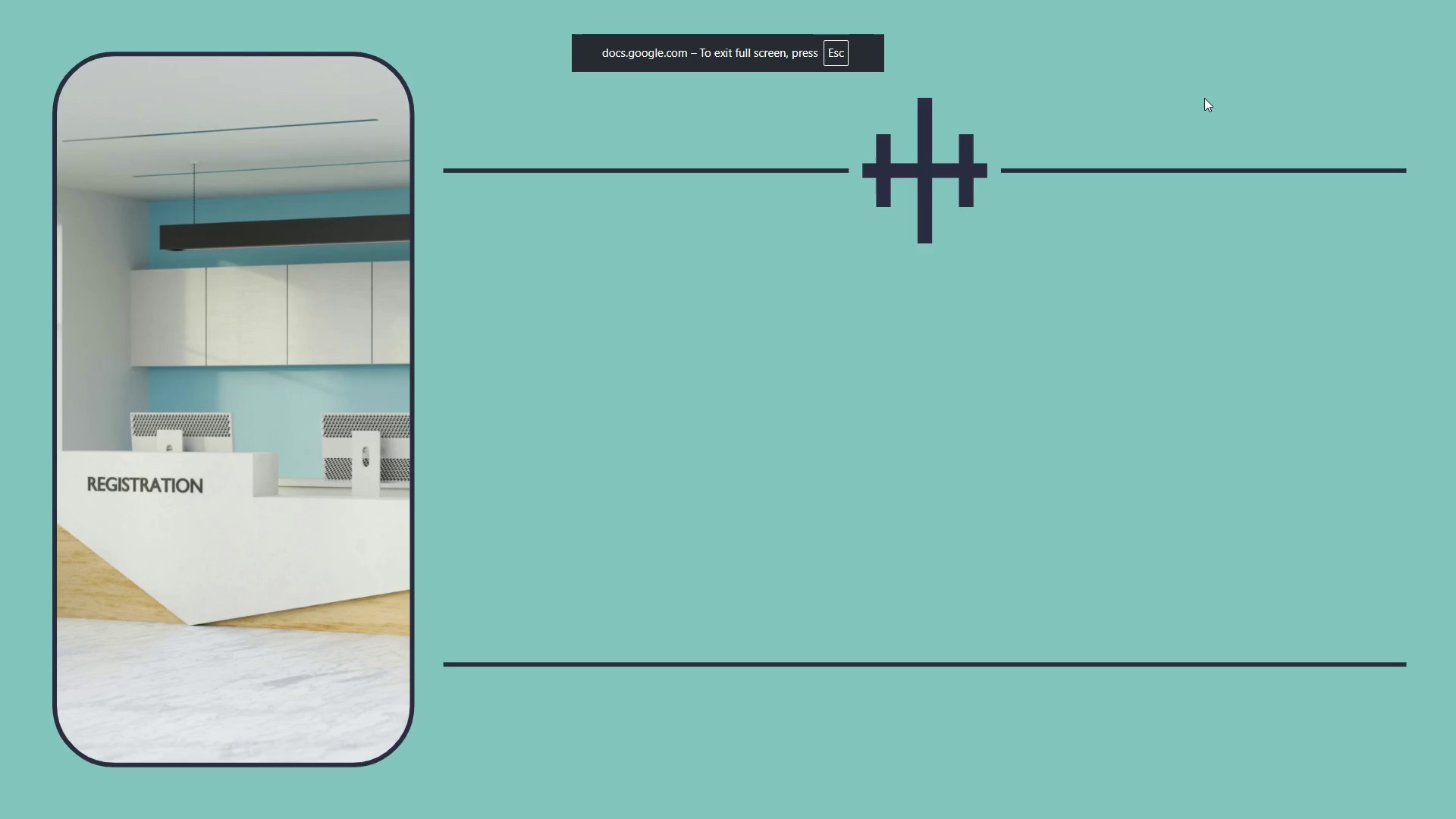 
key(ArrowRight)
 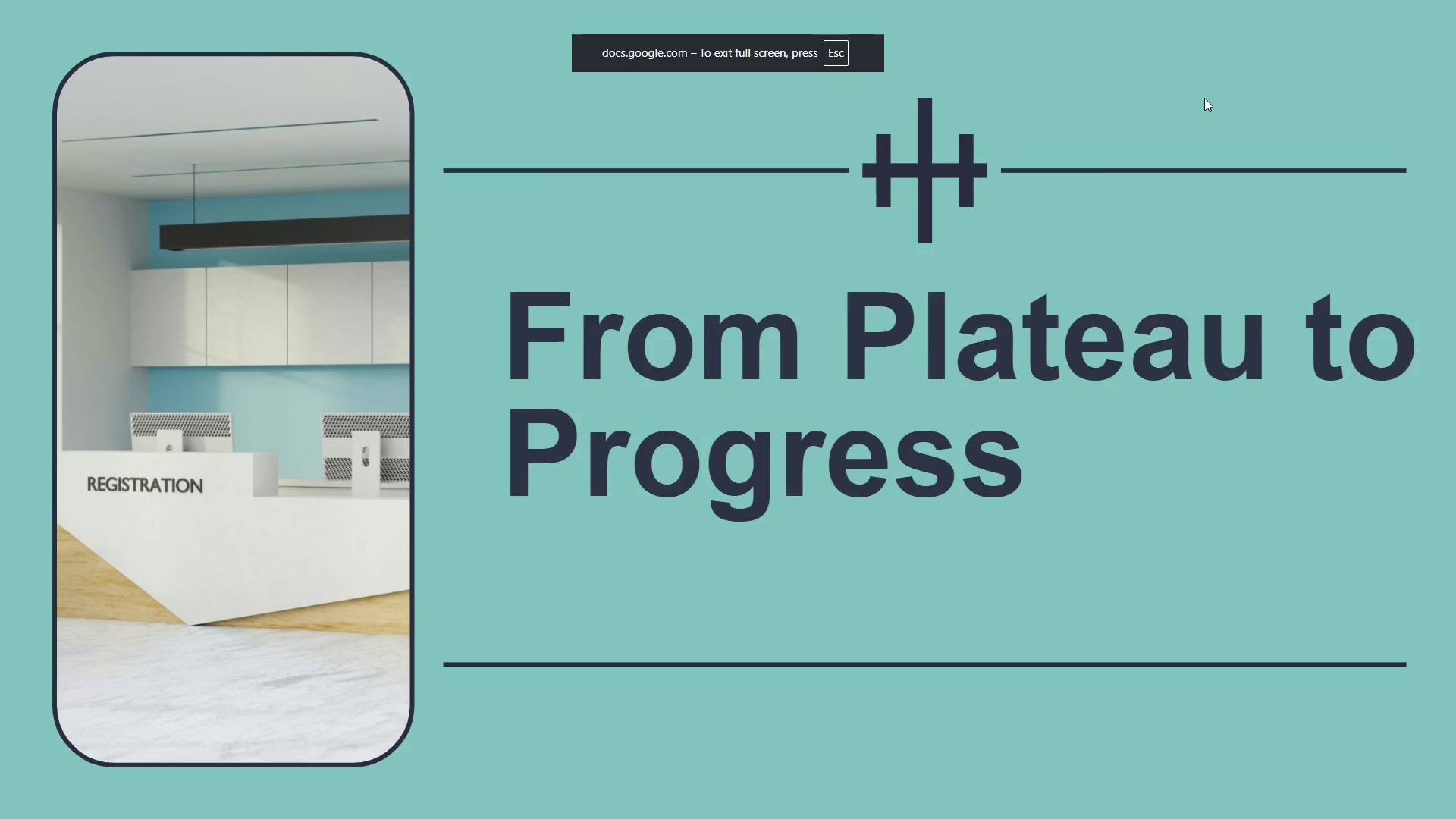 
key(ArrowRight)
 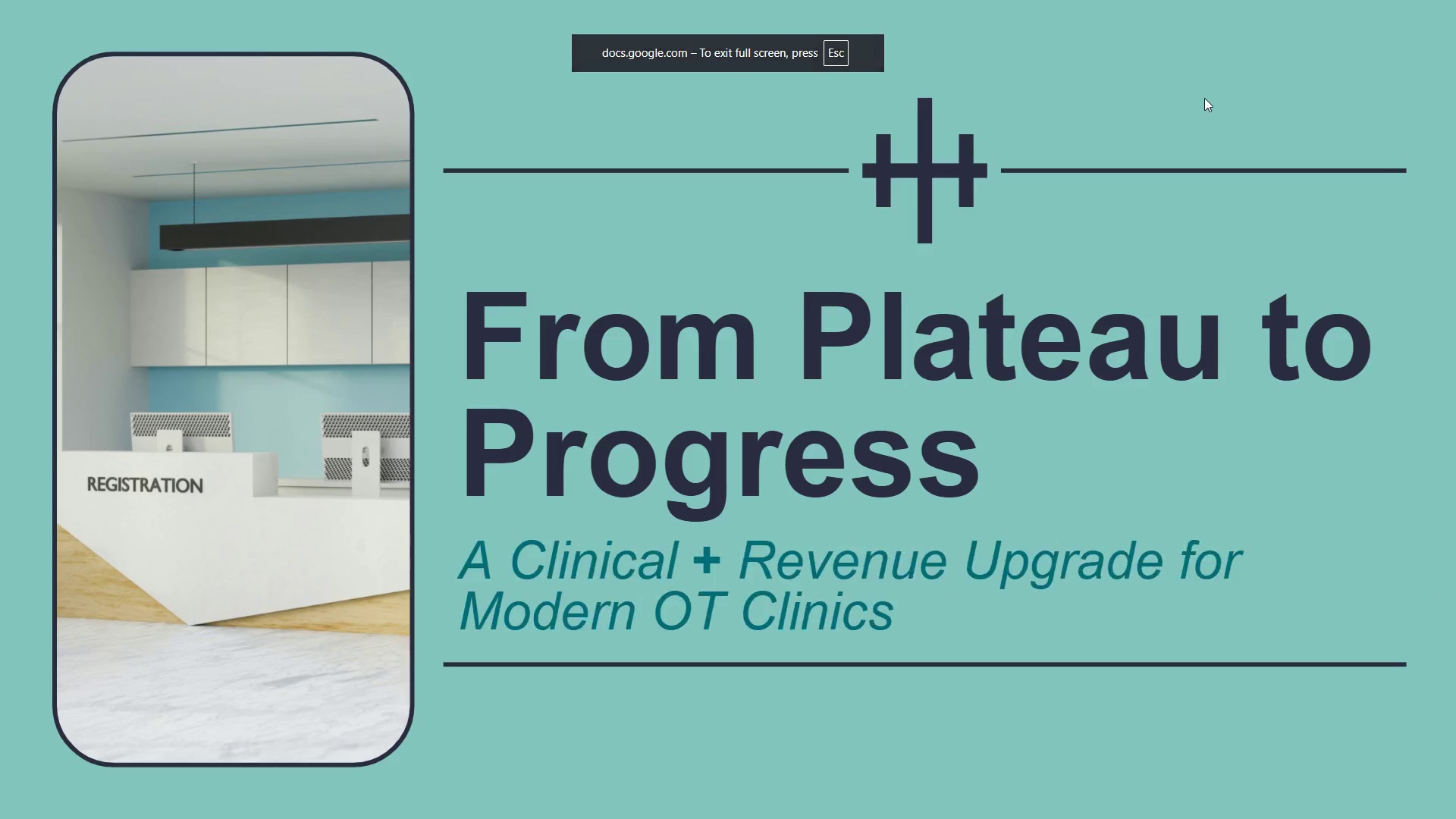 
key(ArrowRight)
 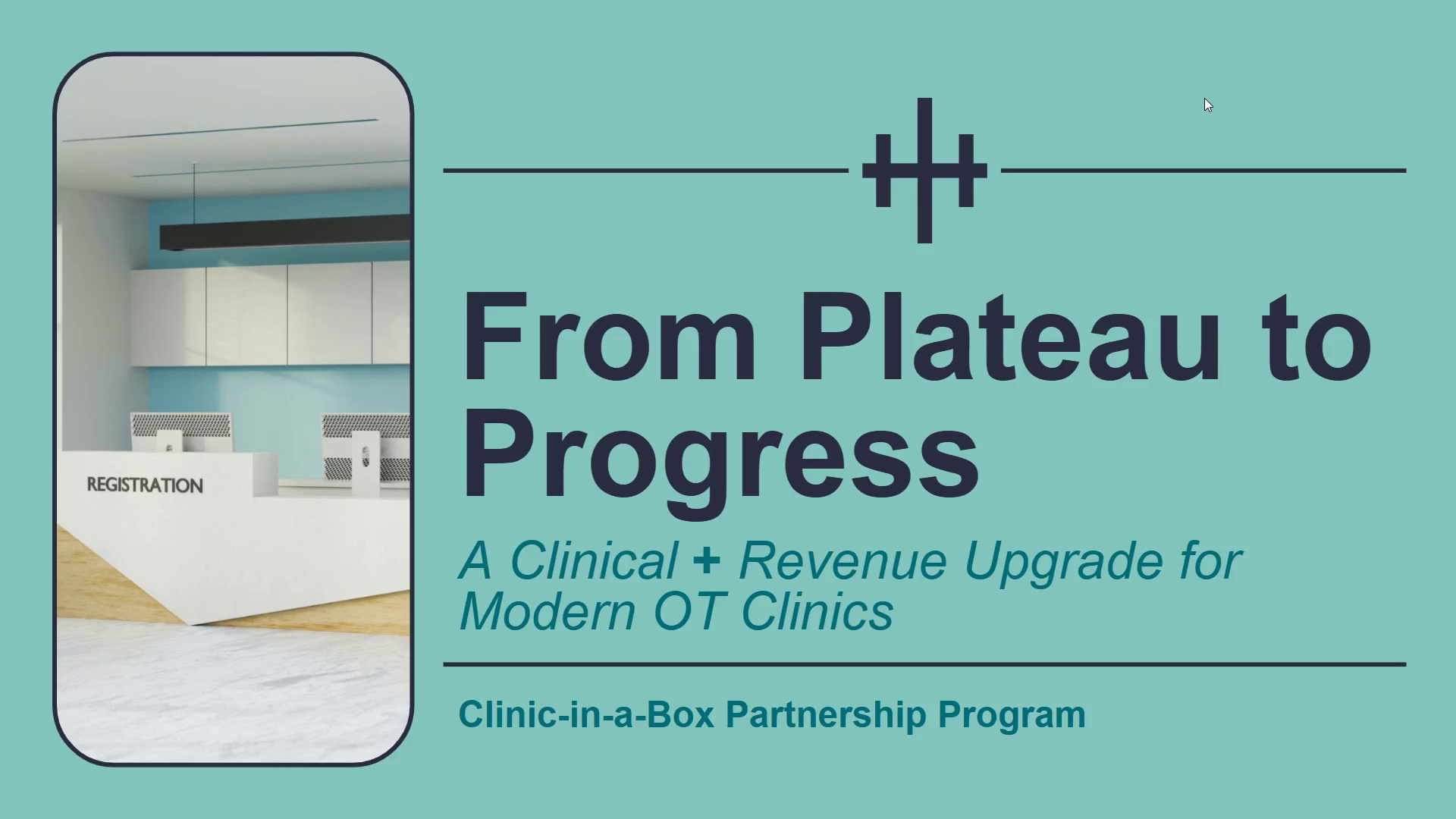 
key(ArrowRight)
 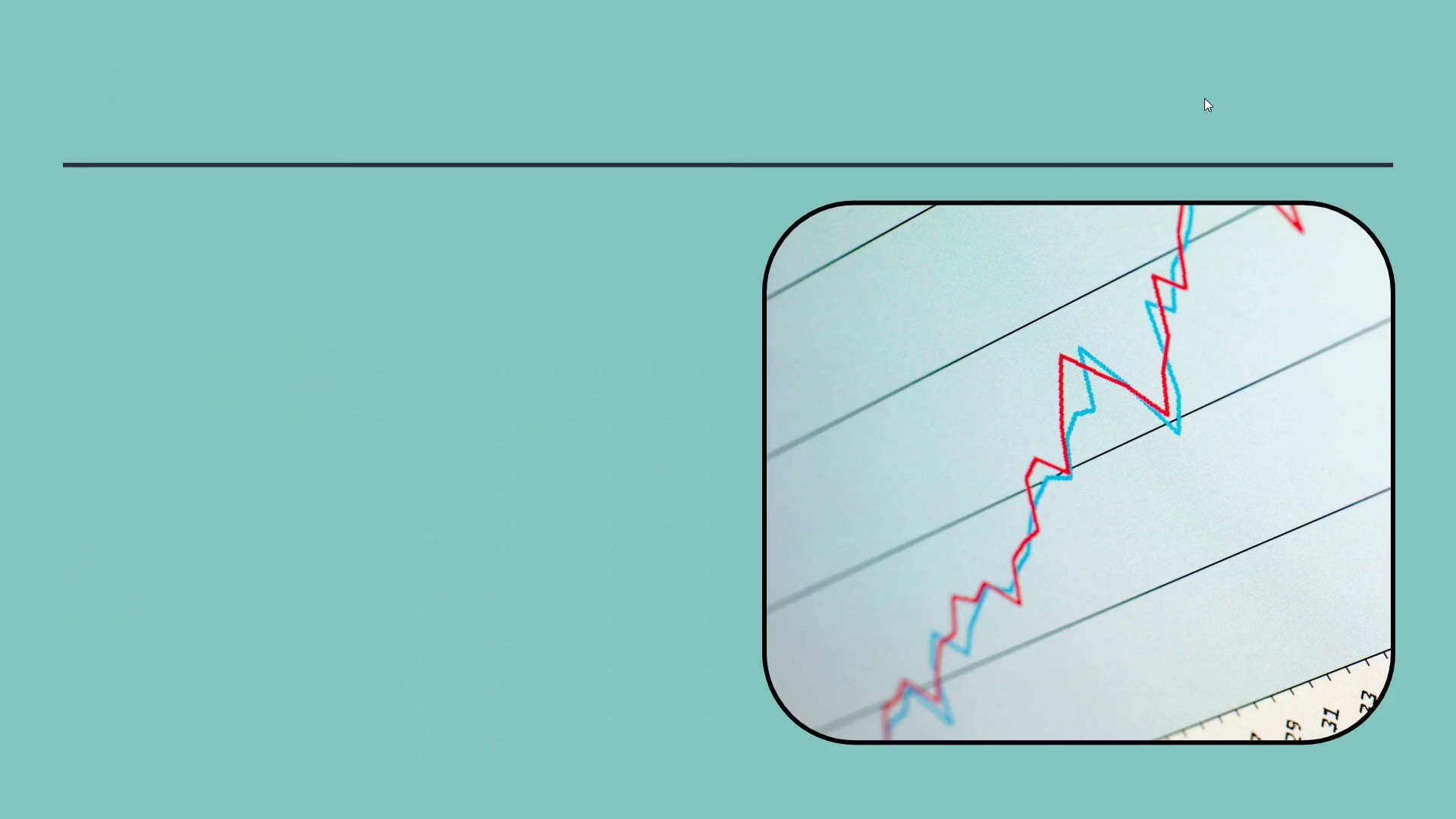 
key(Escape)
 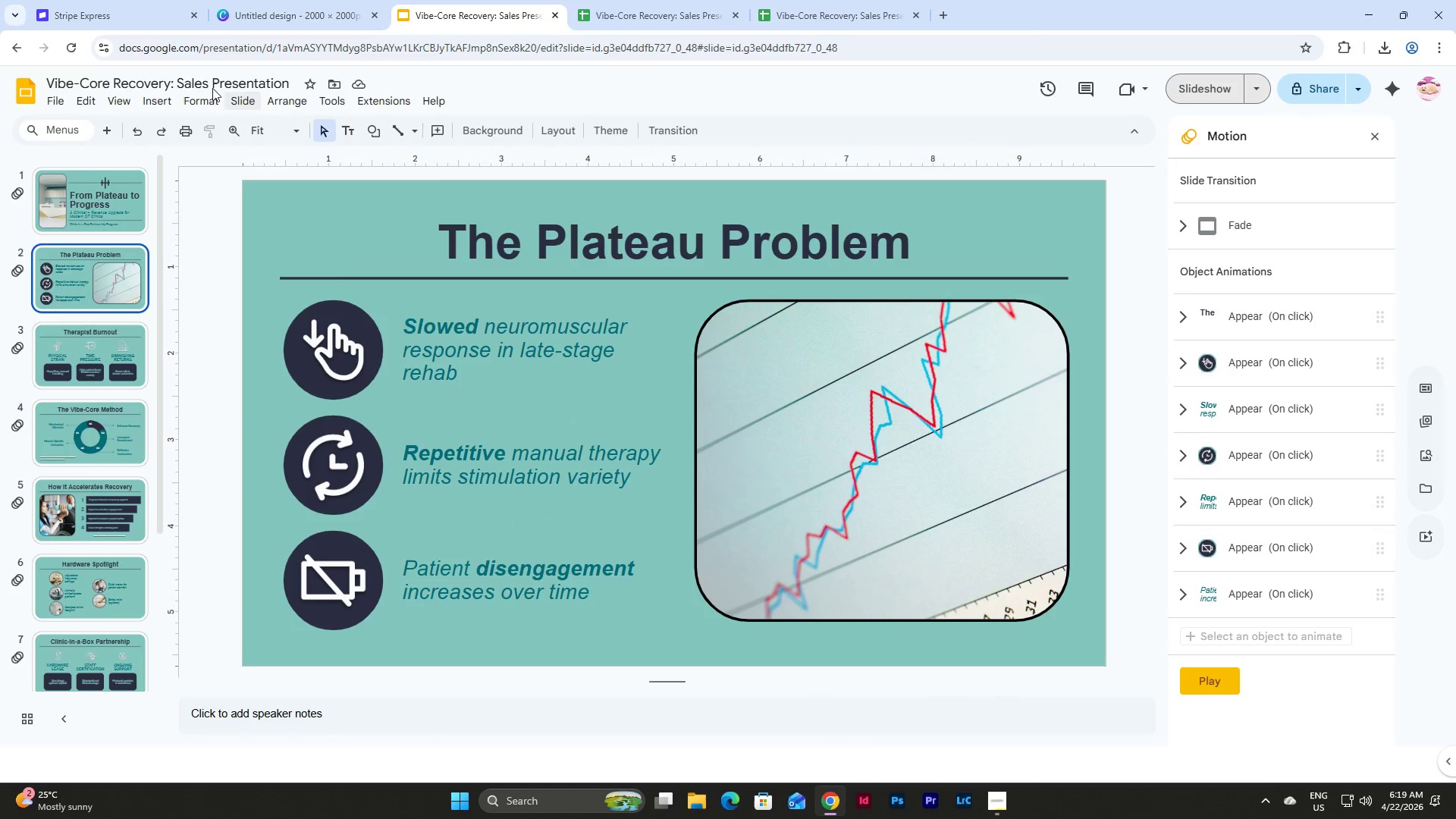 
left_click([89, 224])
 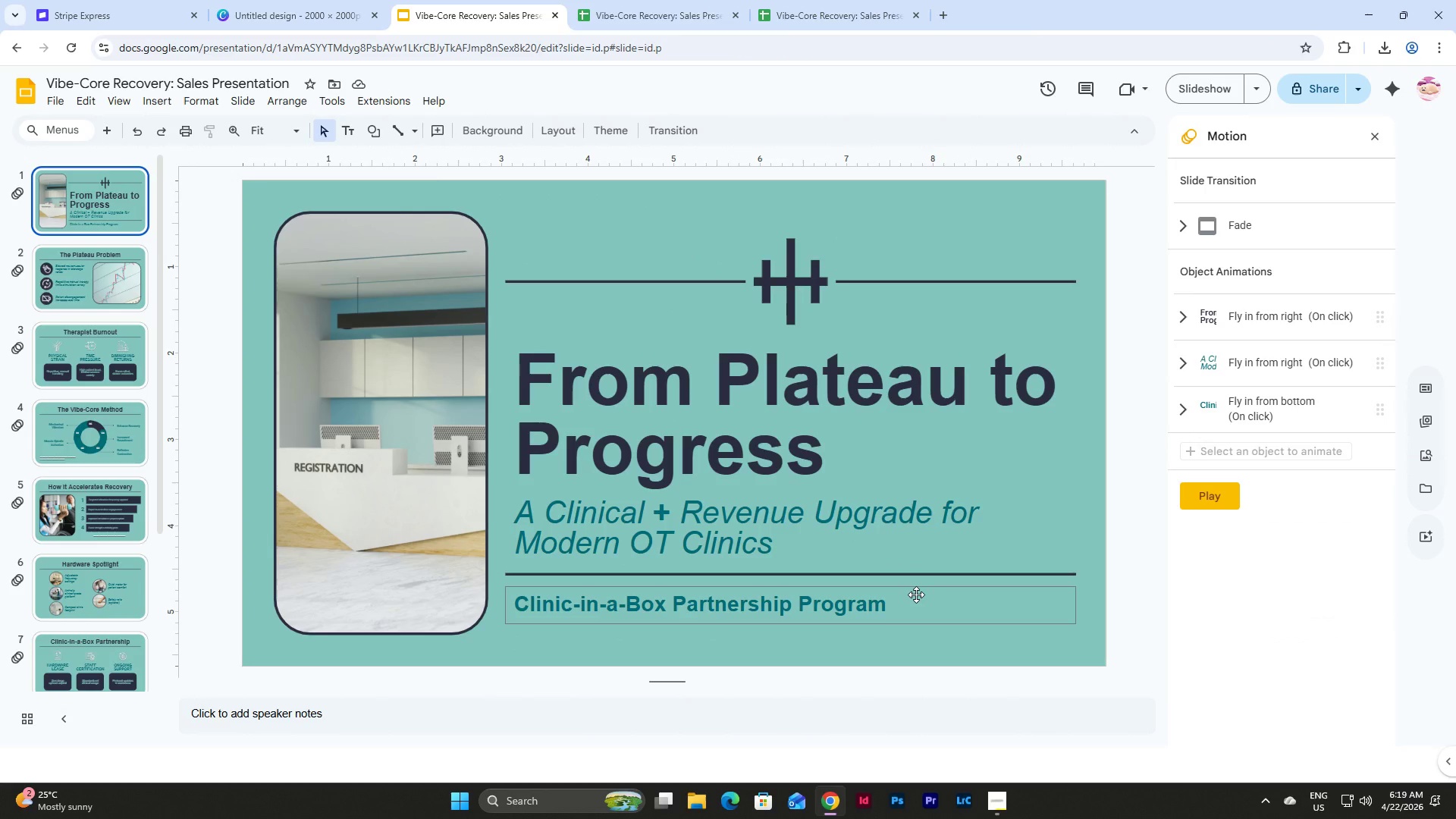 
left_click([916, 595])
 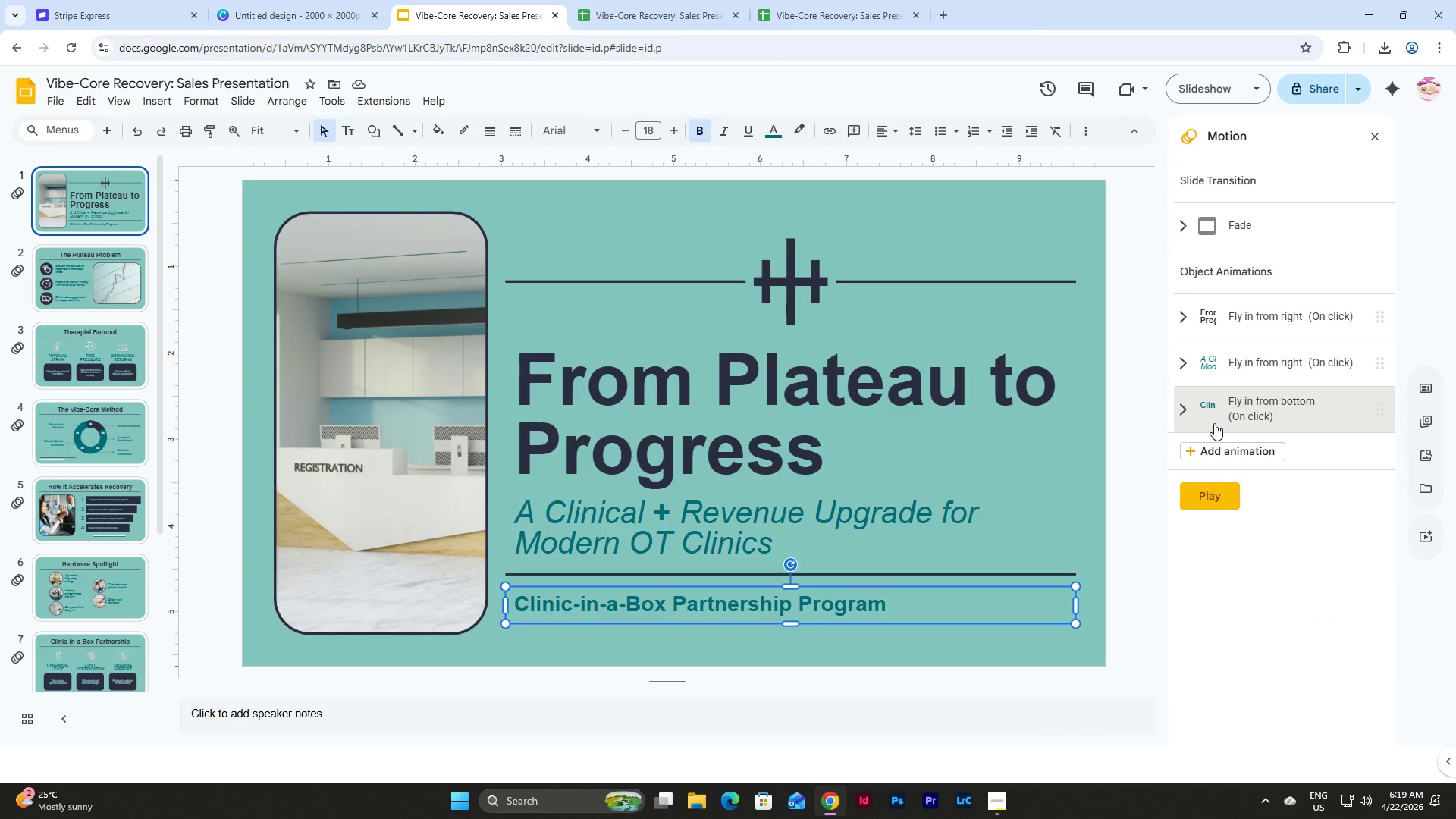 
left_click([1190, 410])
 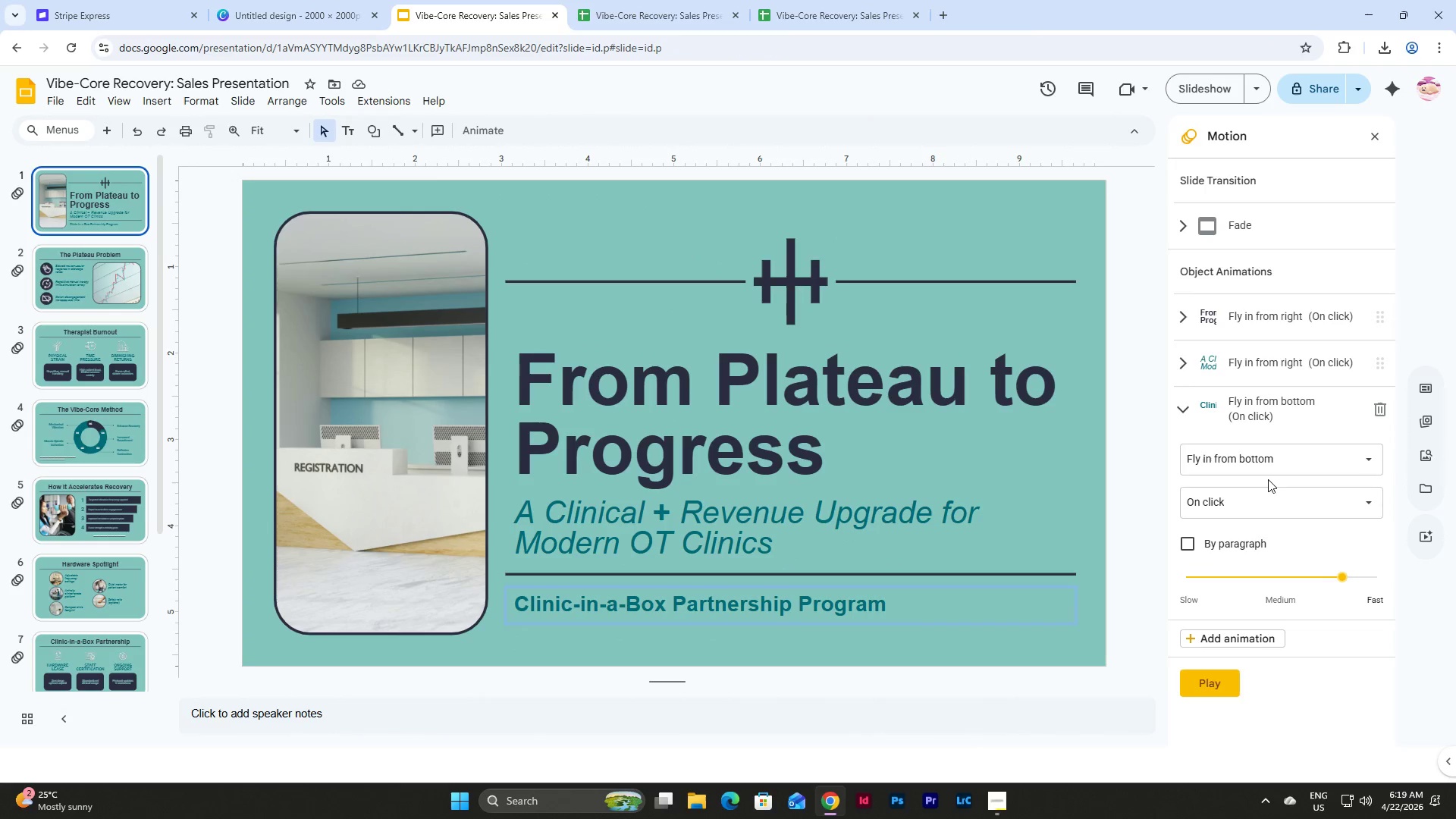 
left_click([1269, 460])
 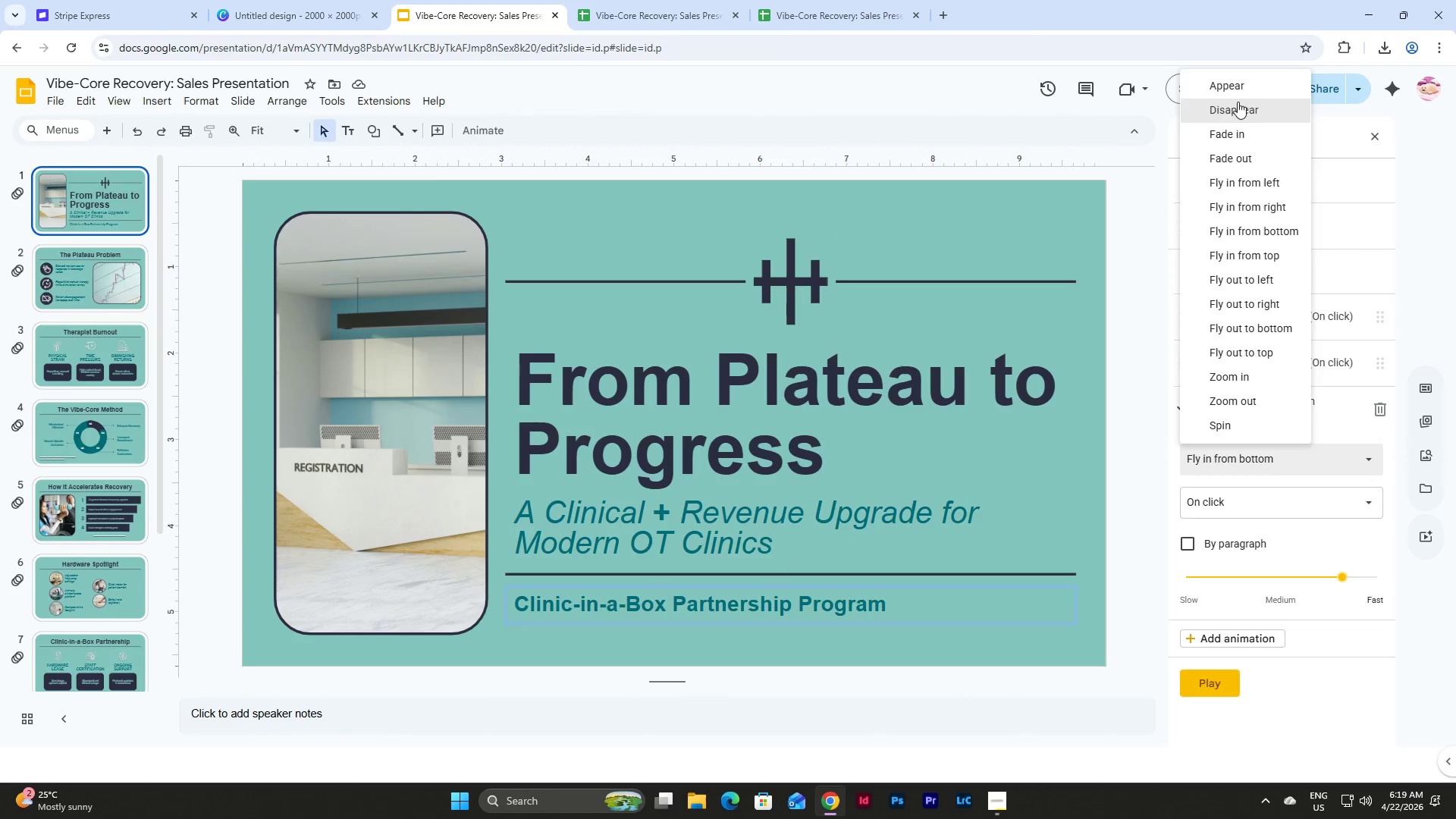 
left_click([1238, 86])
 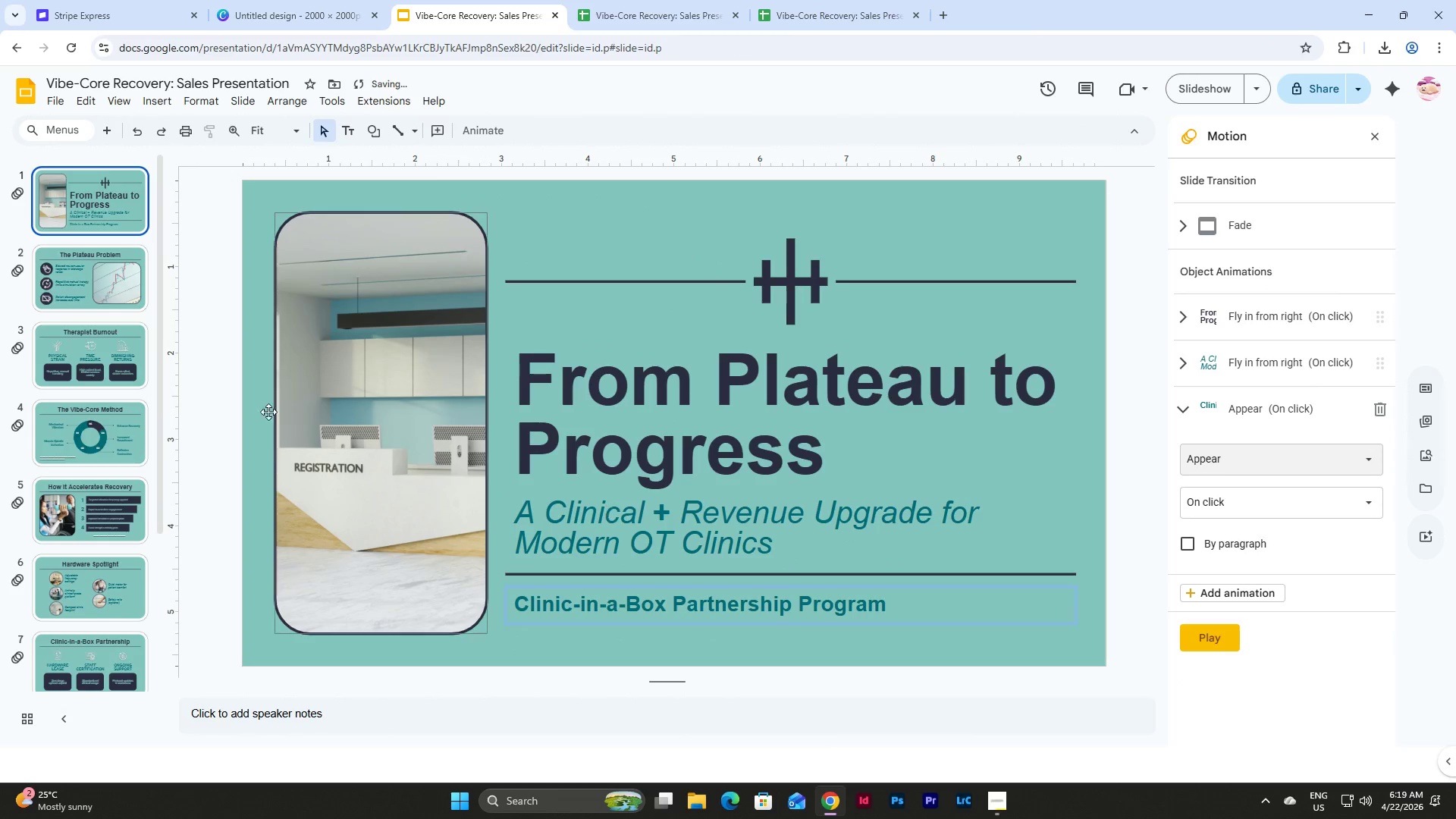 
left_click([102, 208])
 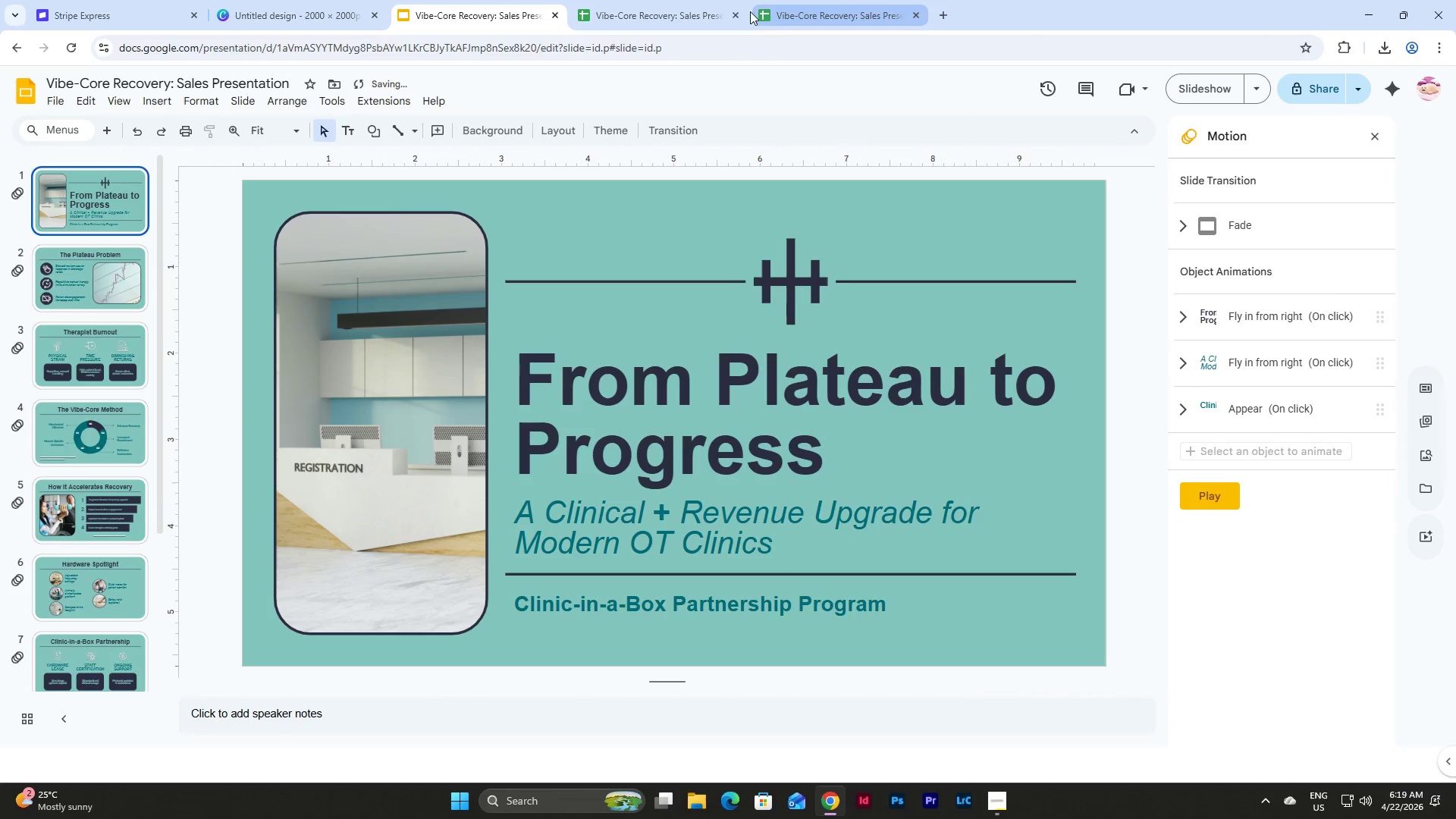 
left_click([699, 0])
 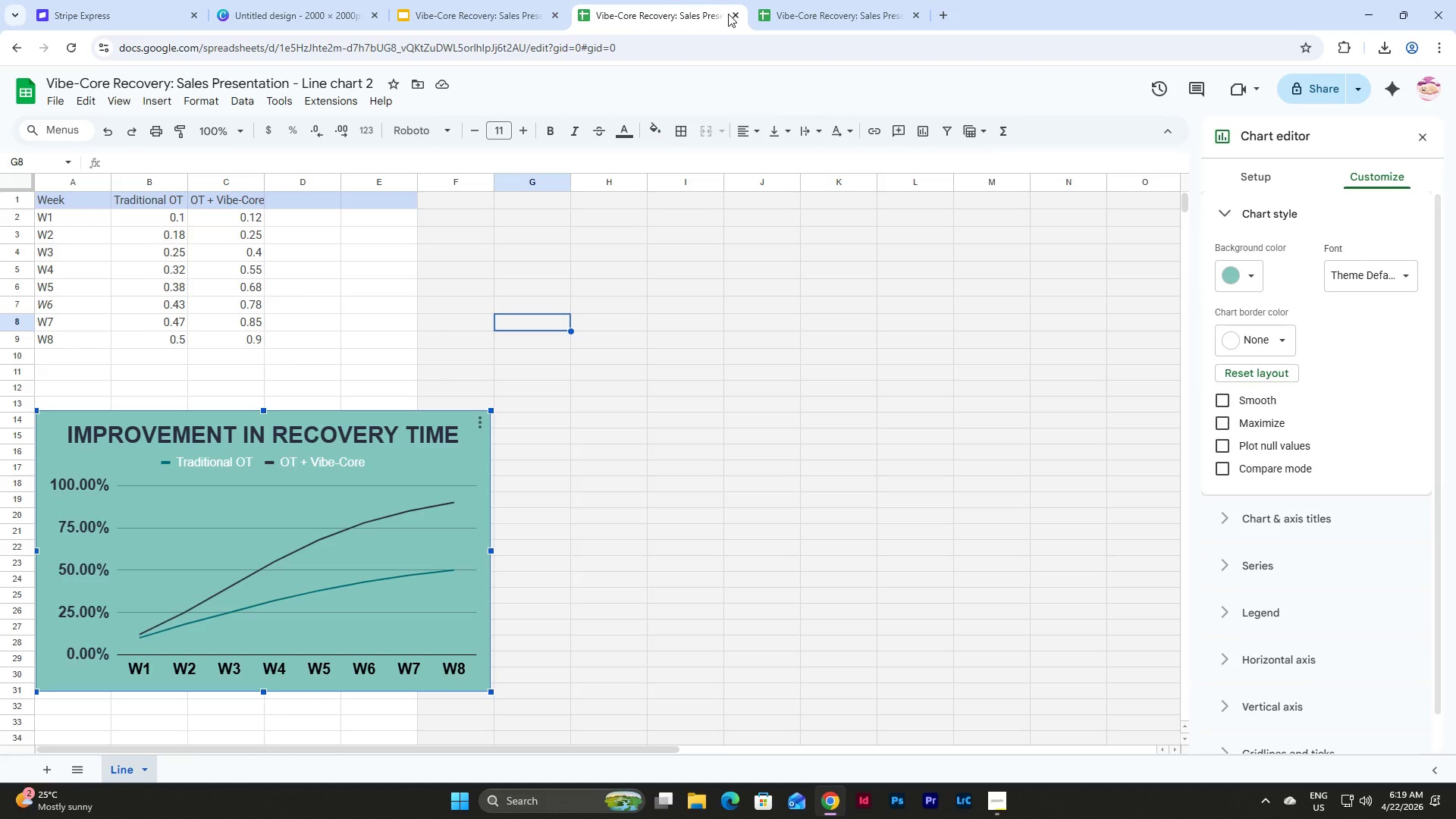 
left_click([733, 16])
 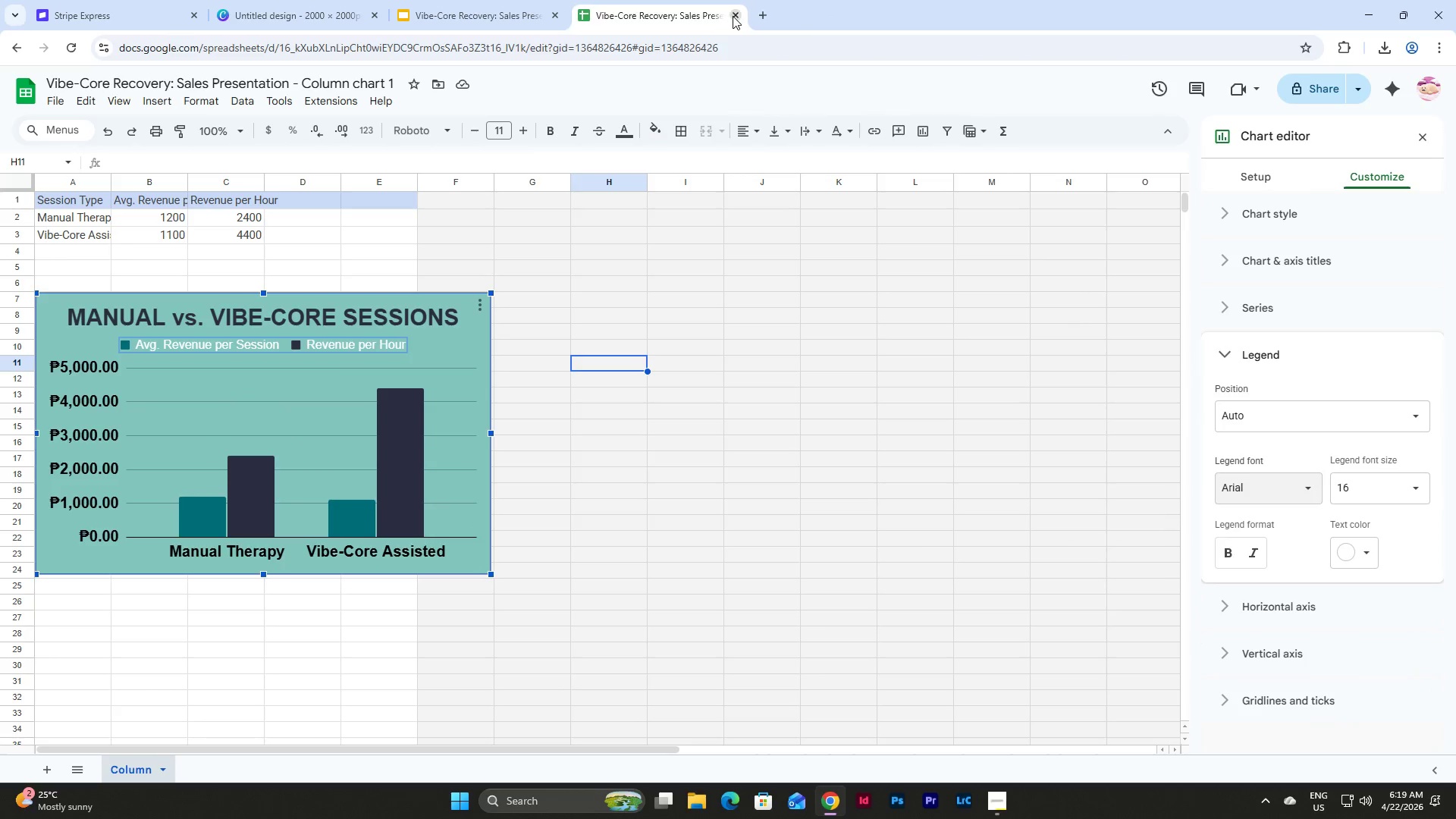 
left_click([733, 16])
 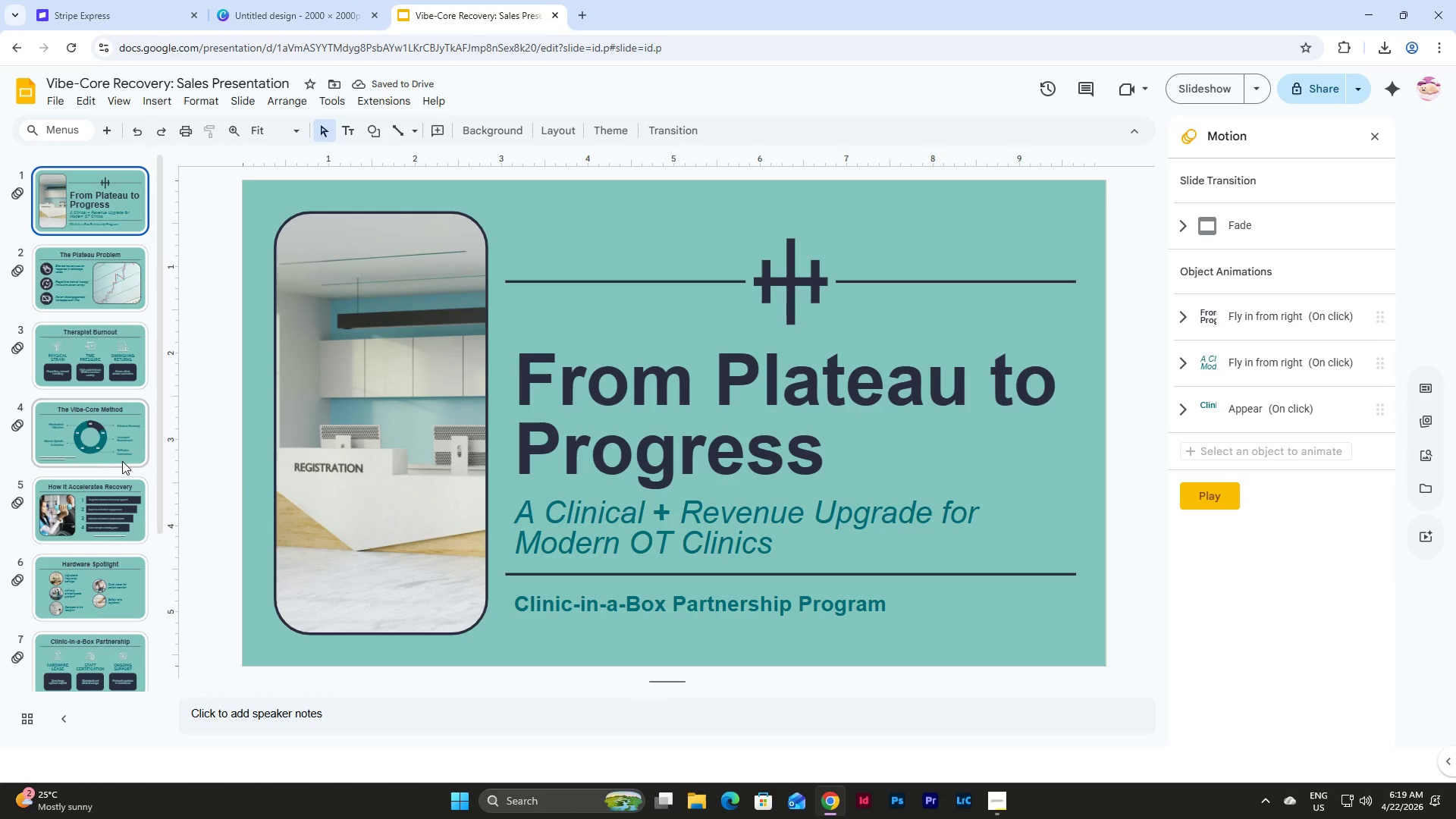 
scroll: coordinate [127, 417], scroll_direction: down, amount: 6.0
 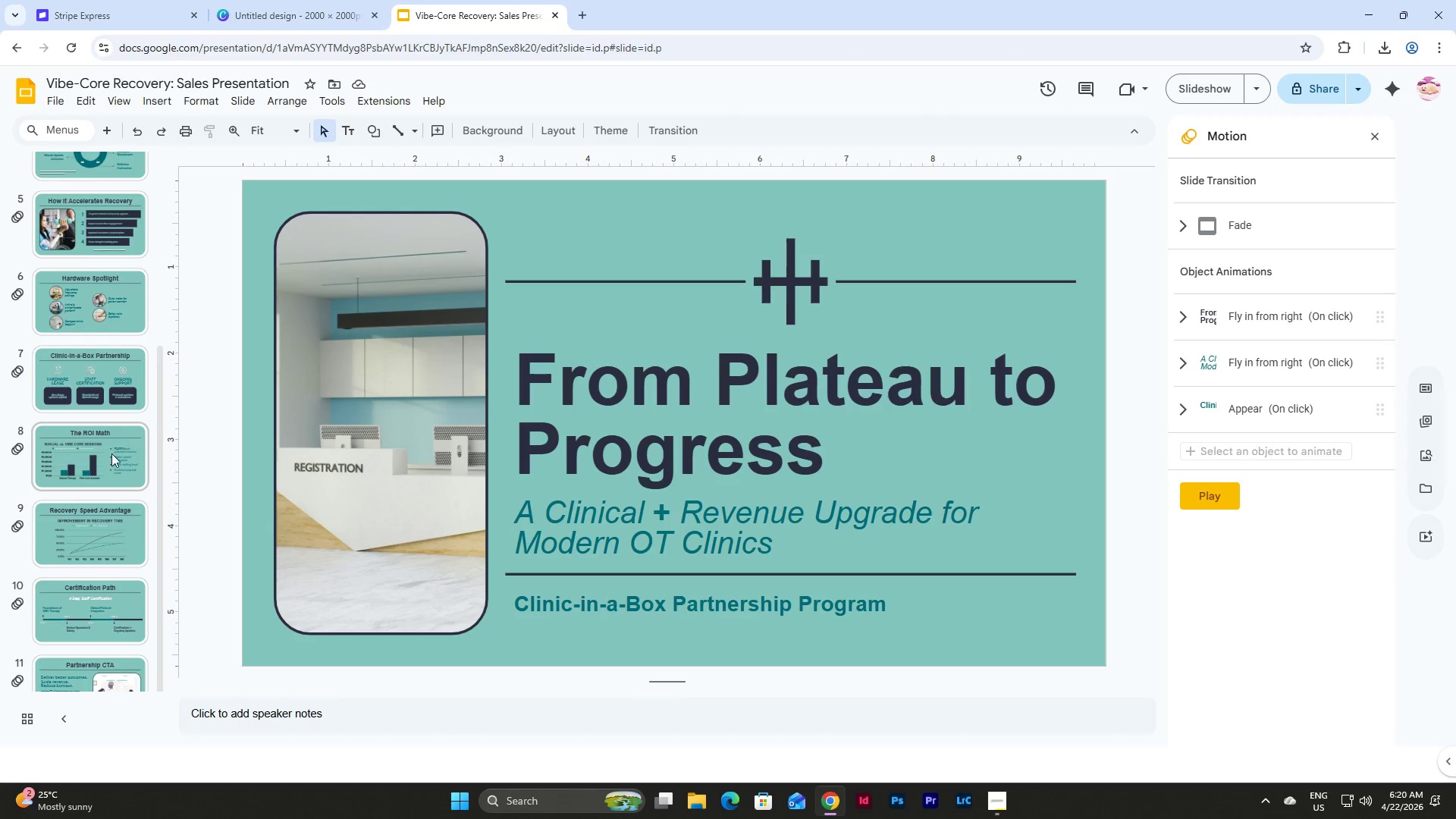 
left_click([110, 457])
 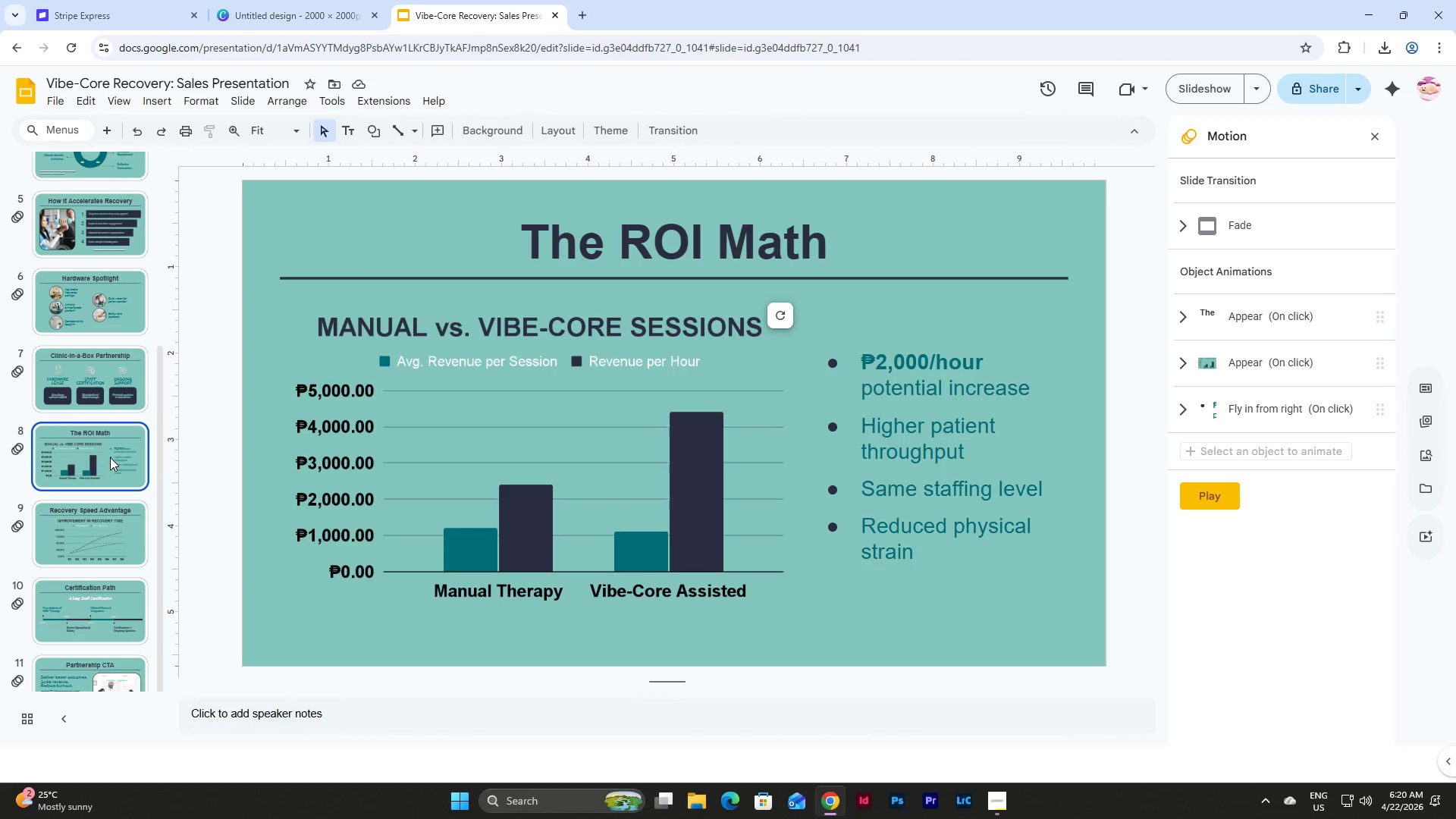 
scroll: coordinate [110, 457], scroll_direction: up, amount: 8.0
 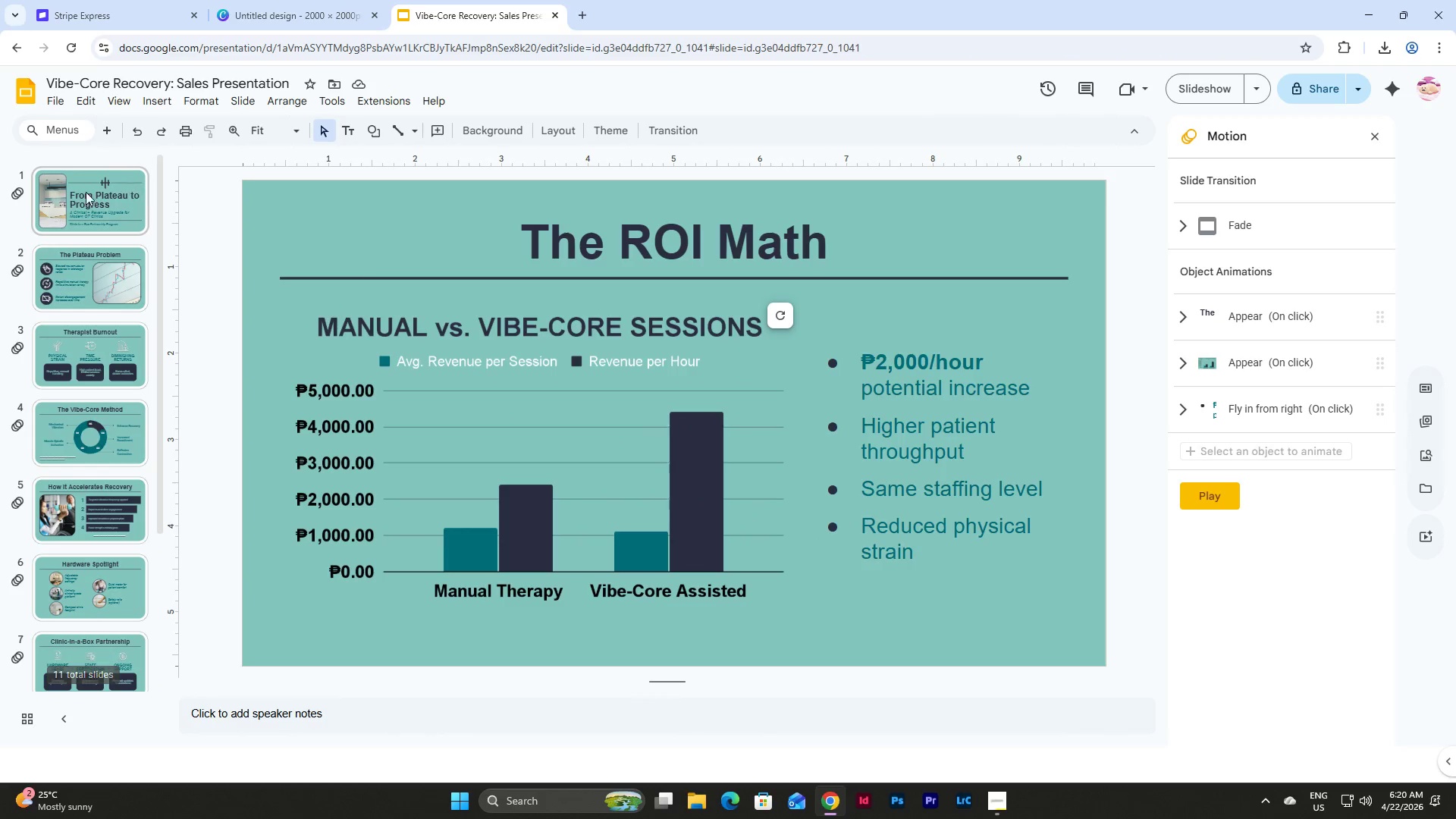 
left_click([83, 192])
 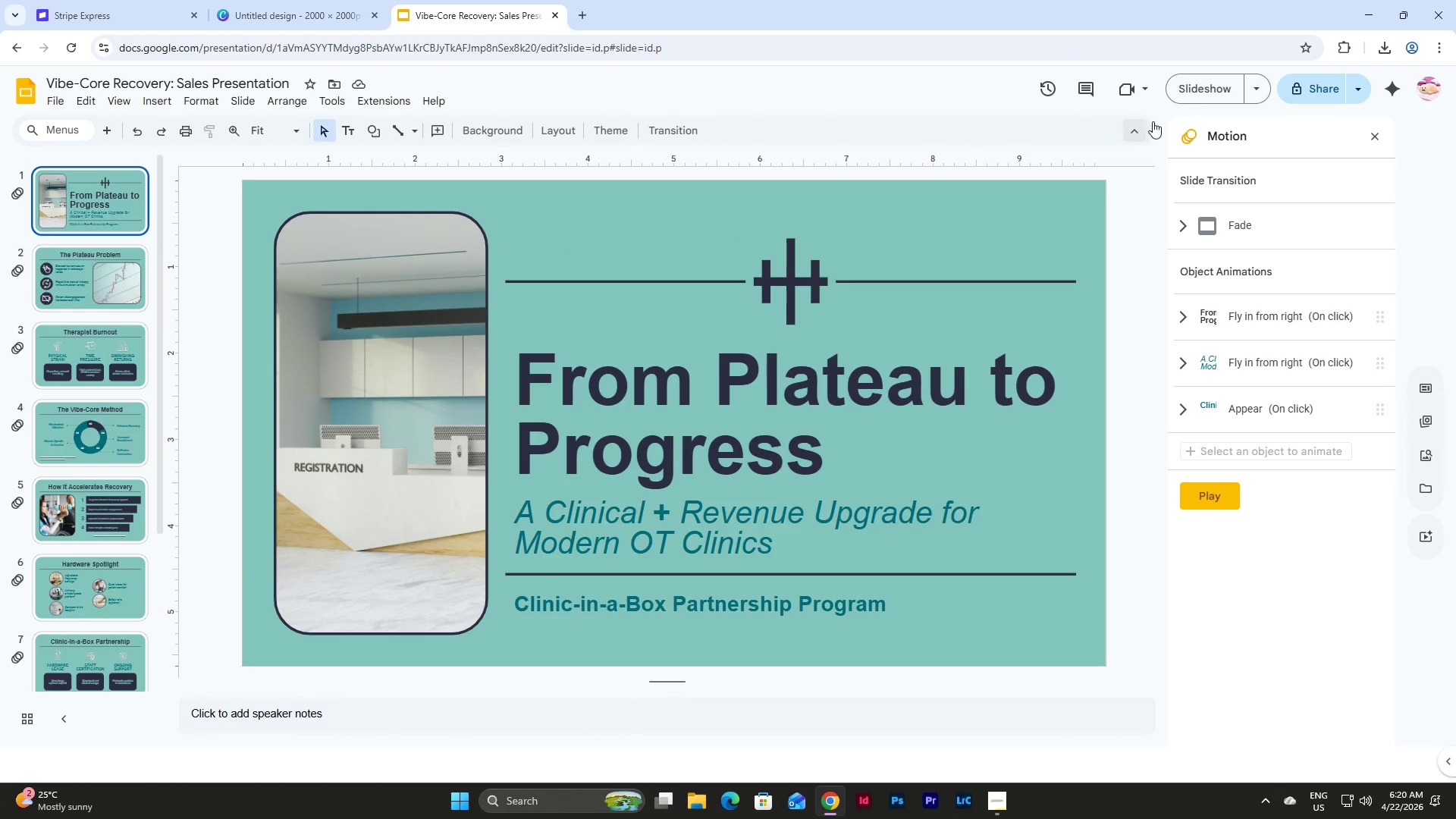 
left_click([1200, 90])
 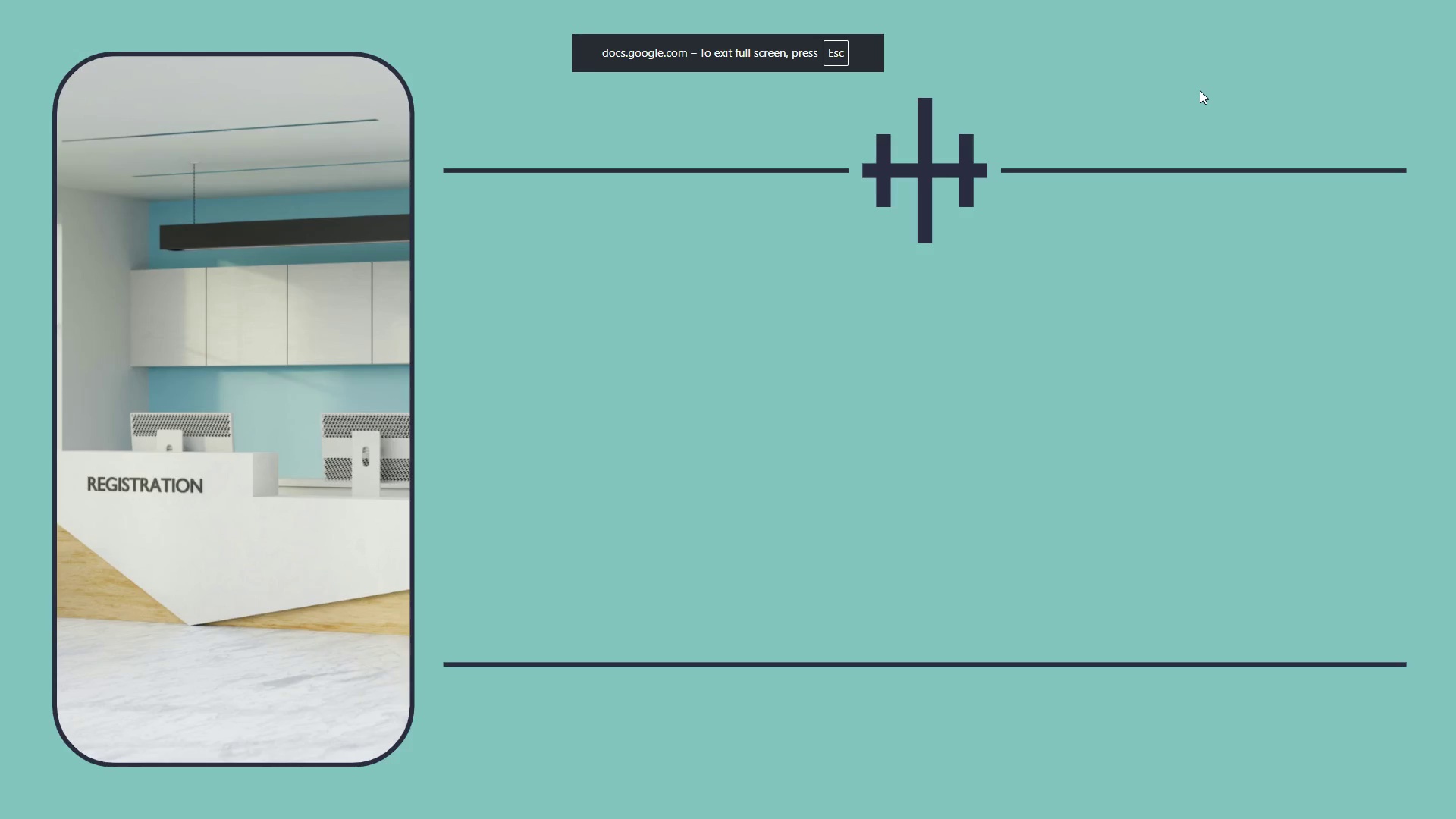 
key(ArrowRight)
 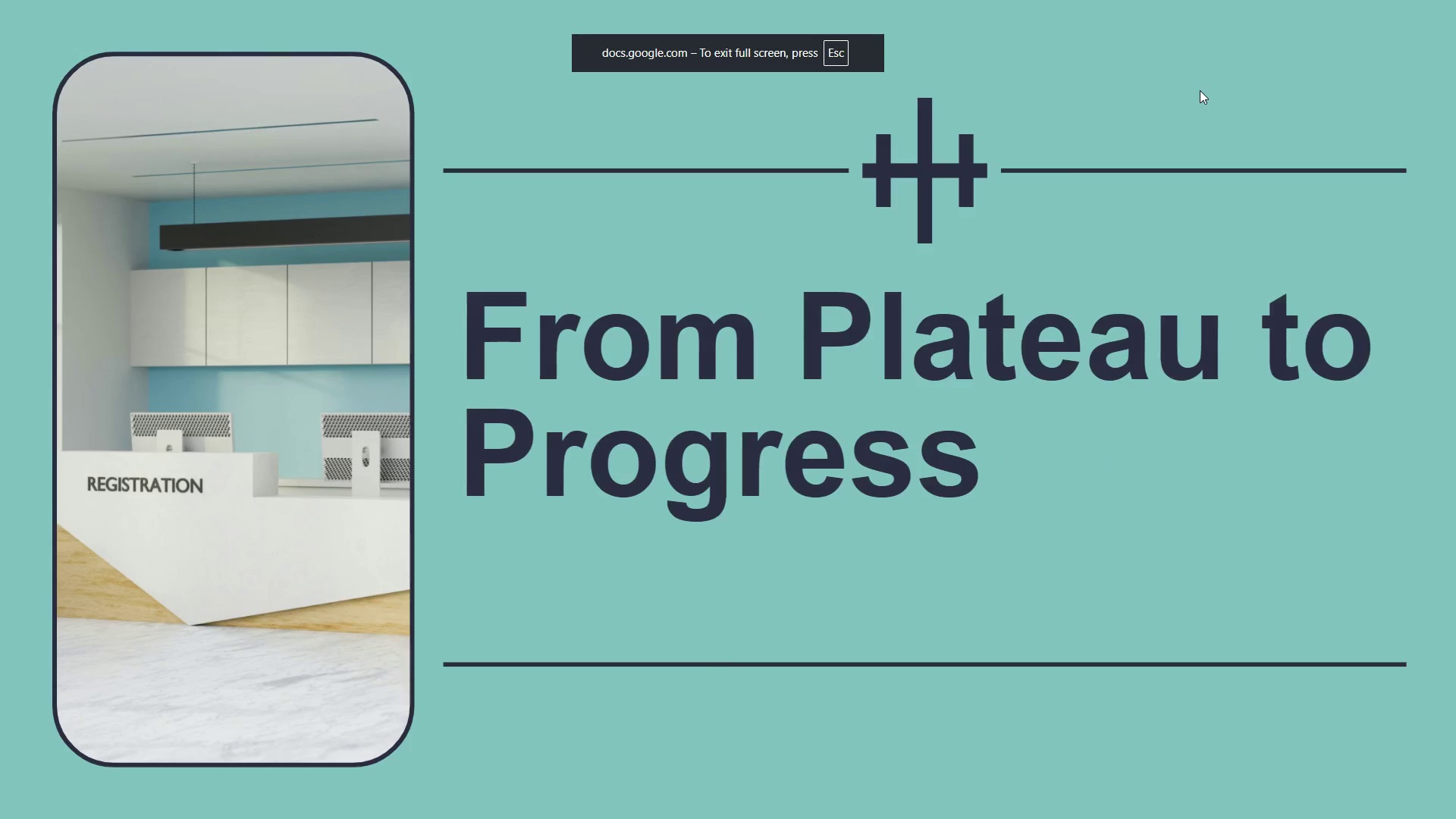 
key(ArrowRight)
 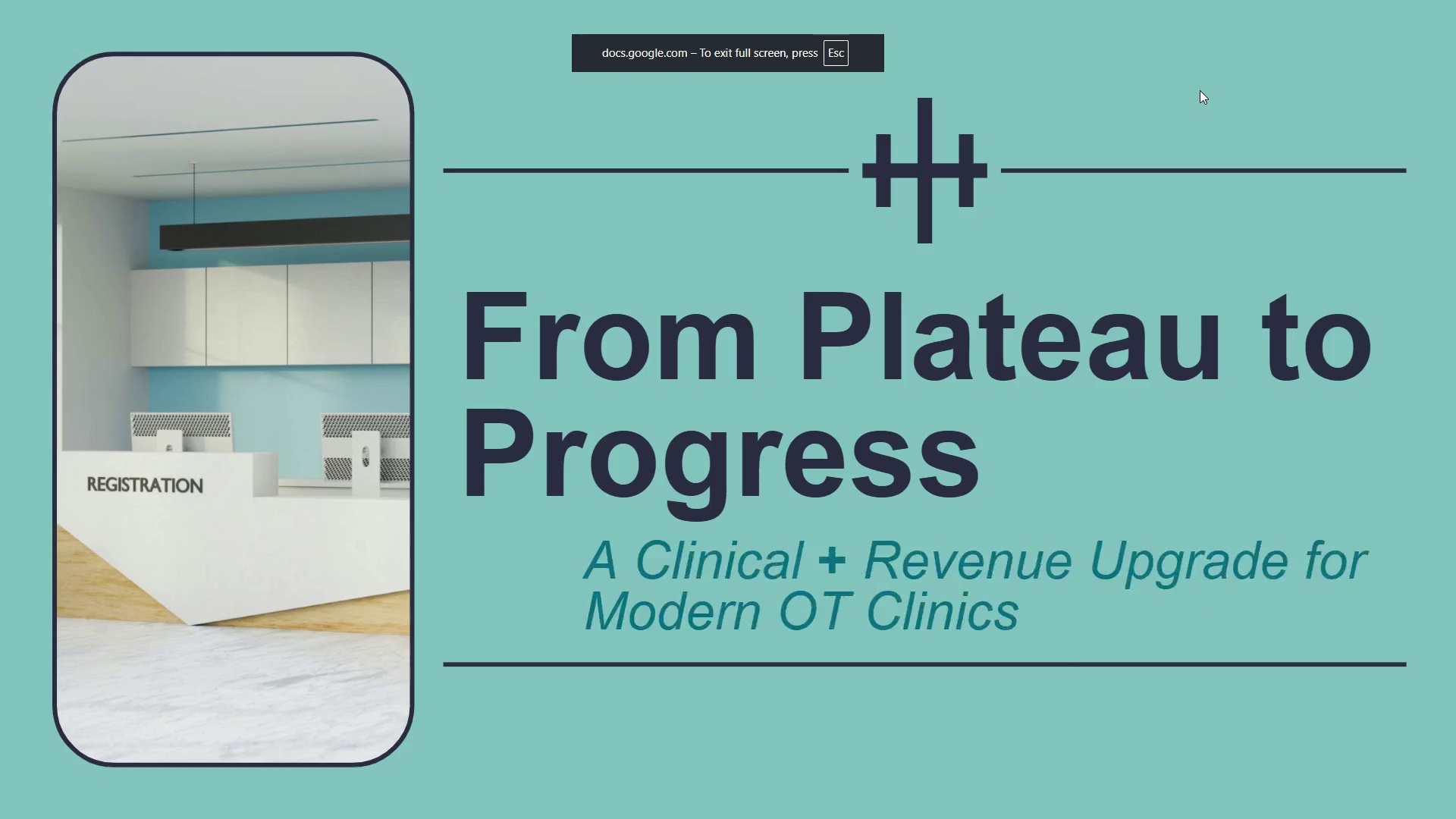 
key(ArrowRight)
 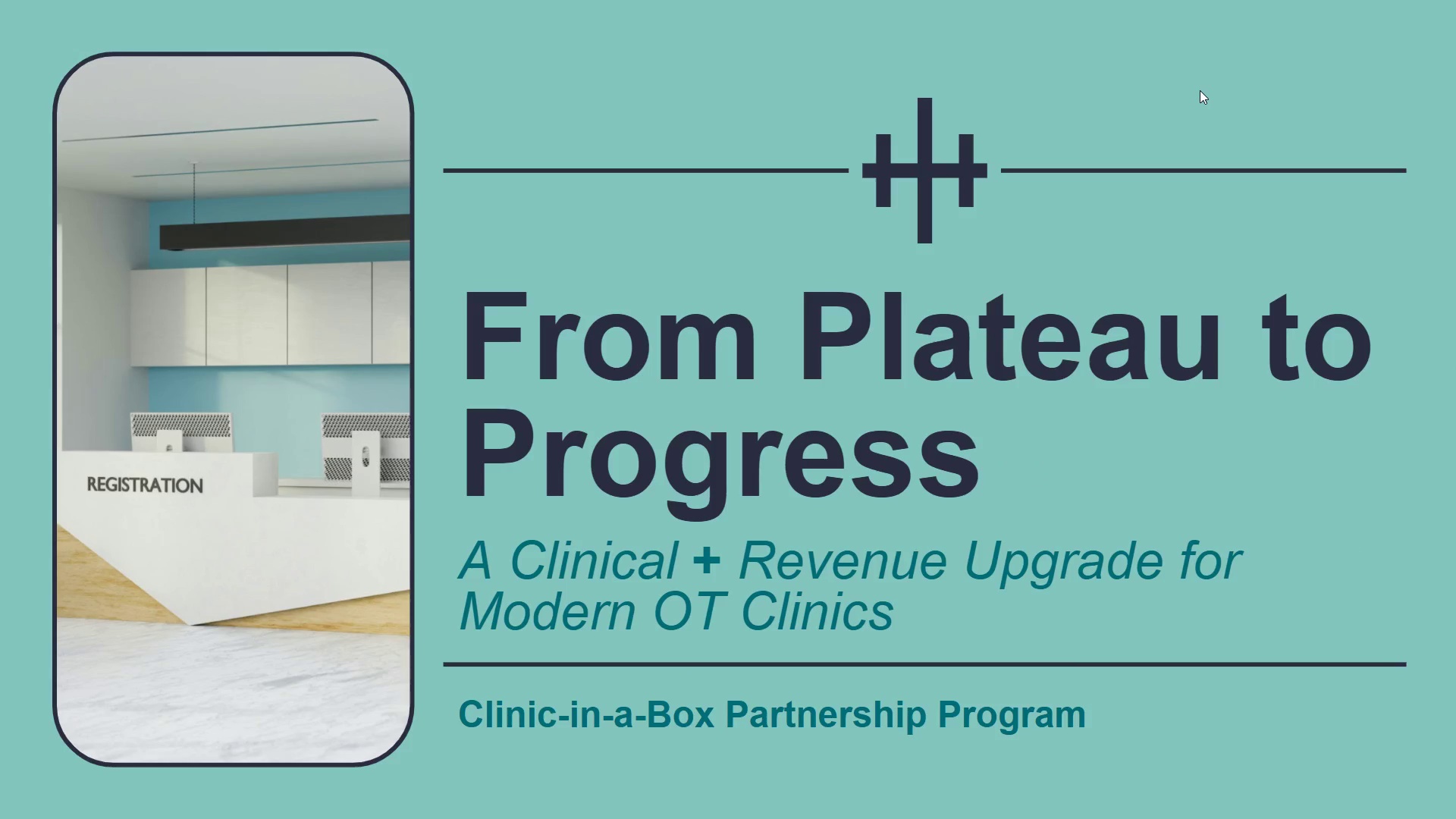 
key(Escape)
 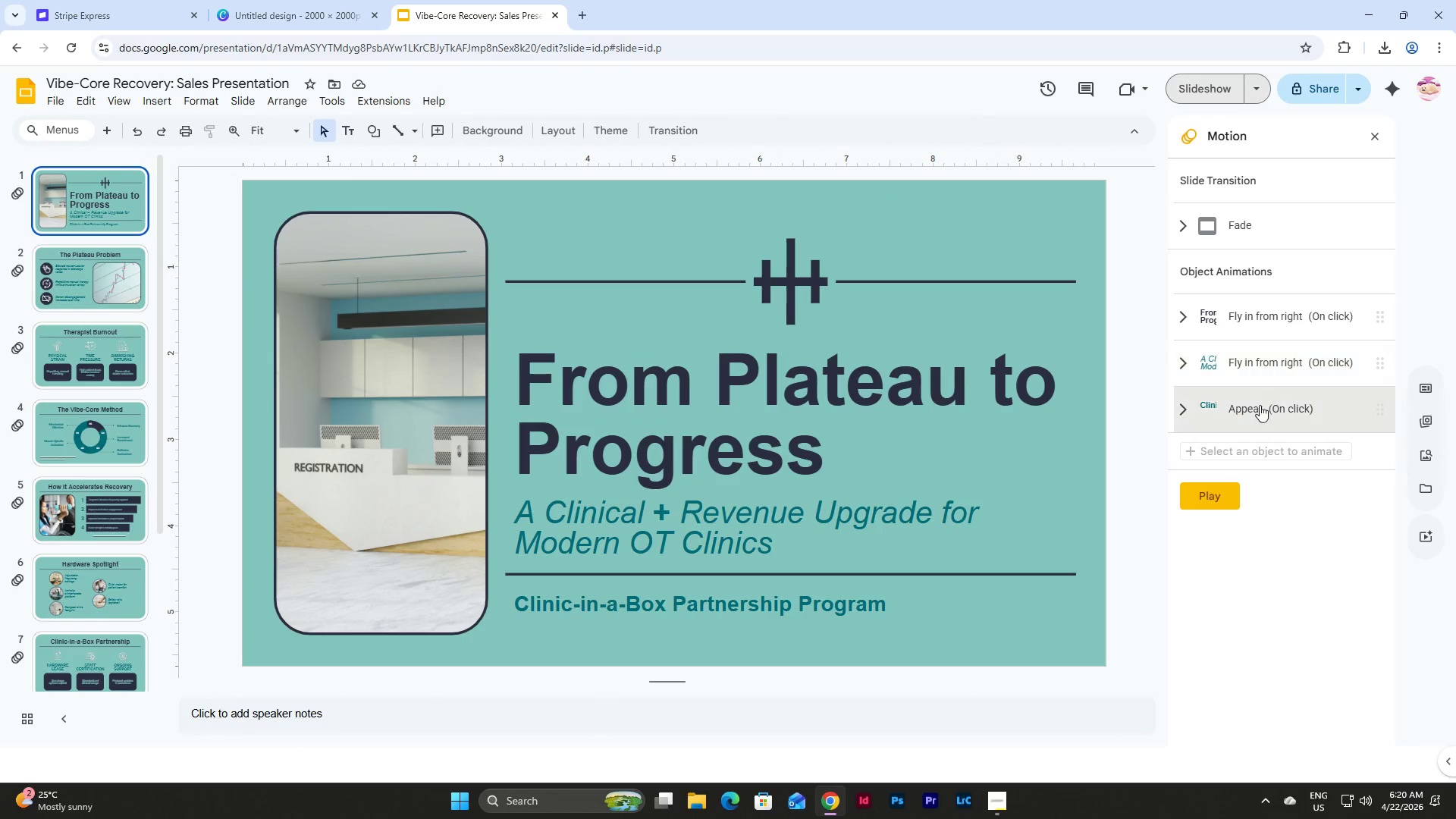 
left_click([1179, 416])
 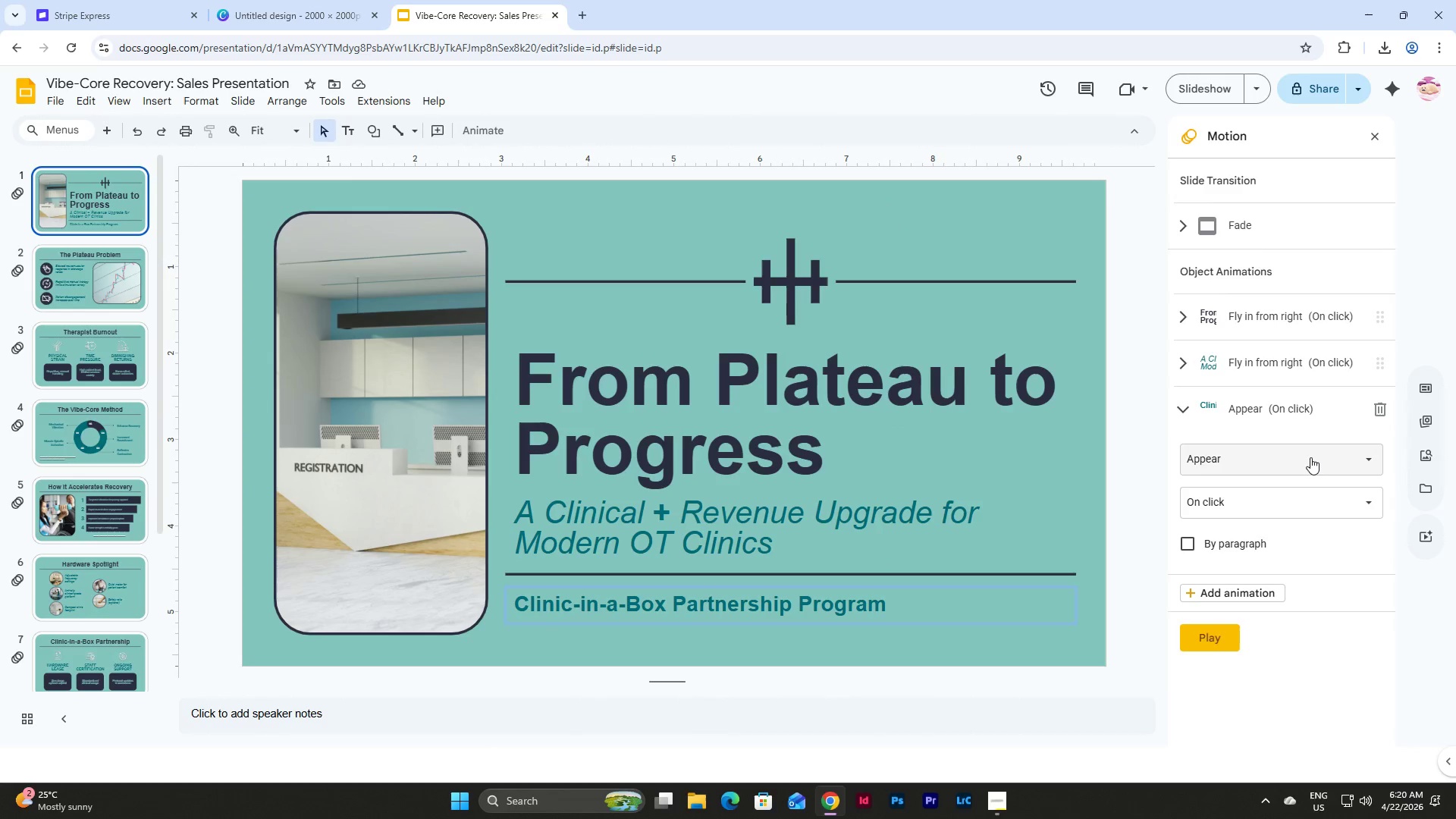 
left_click([1311, 456])
 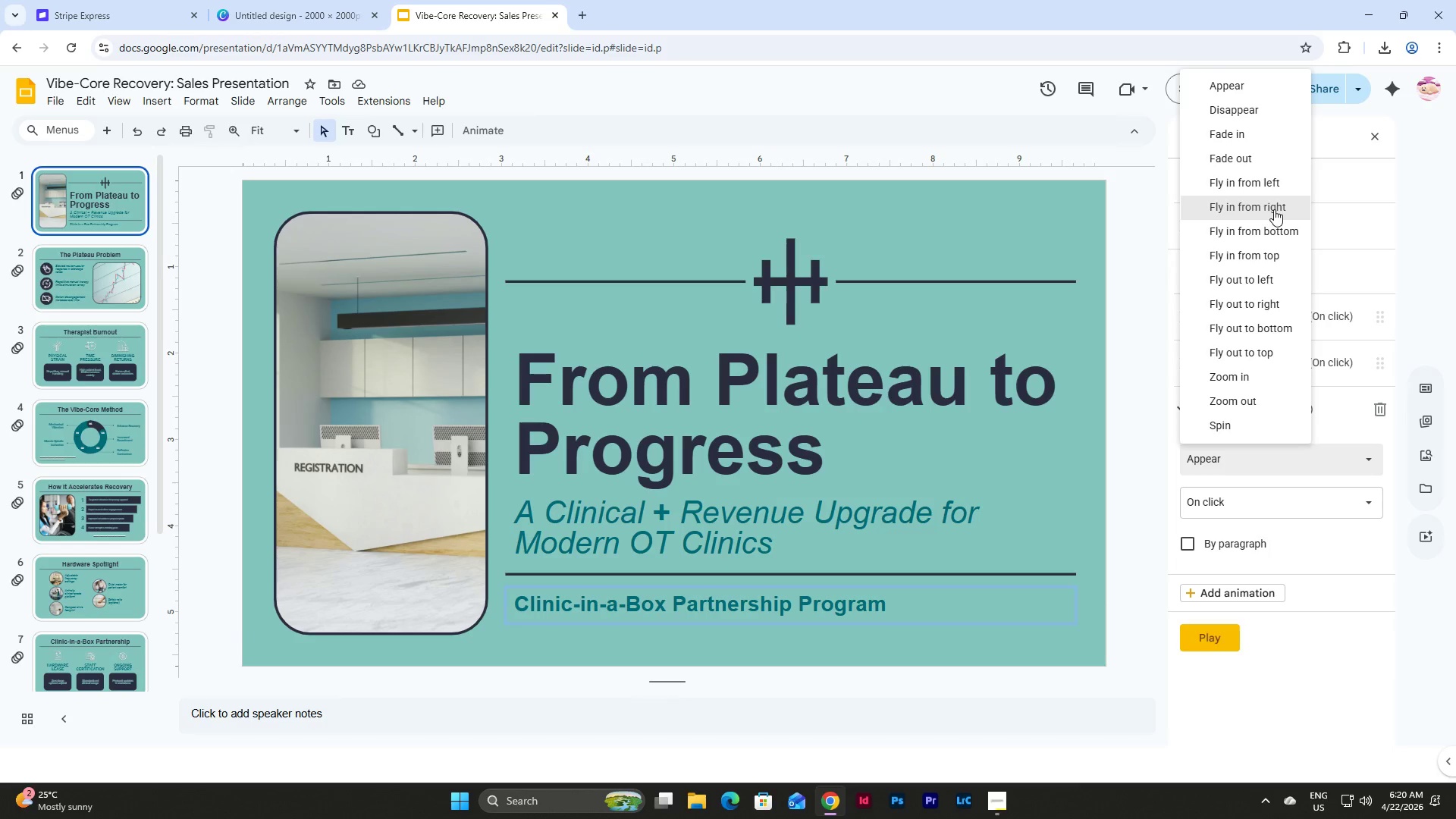 
left_click([1274, 210])
 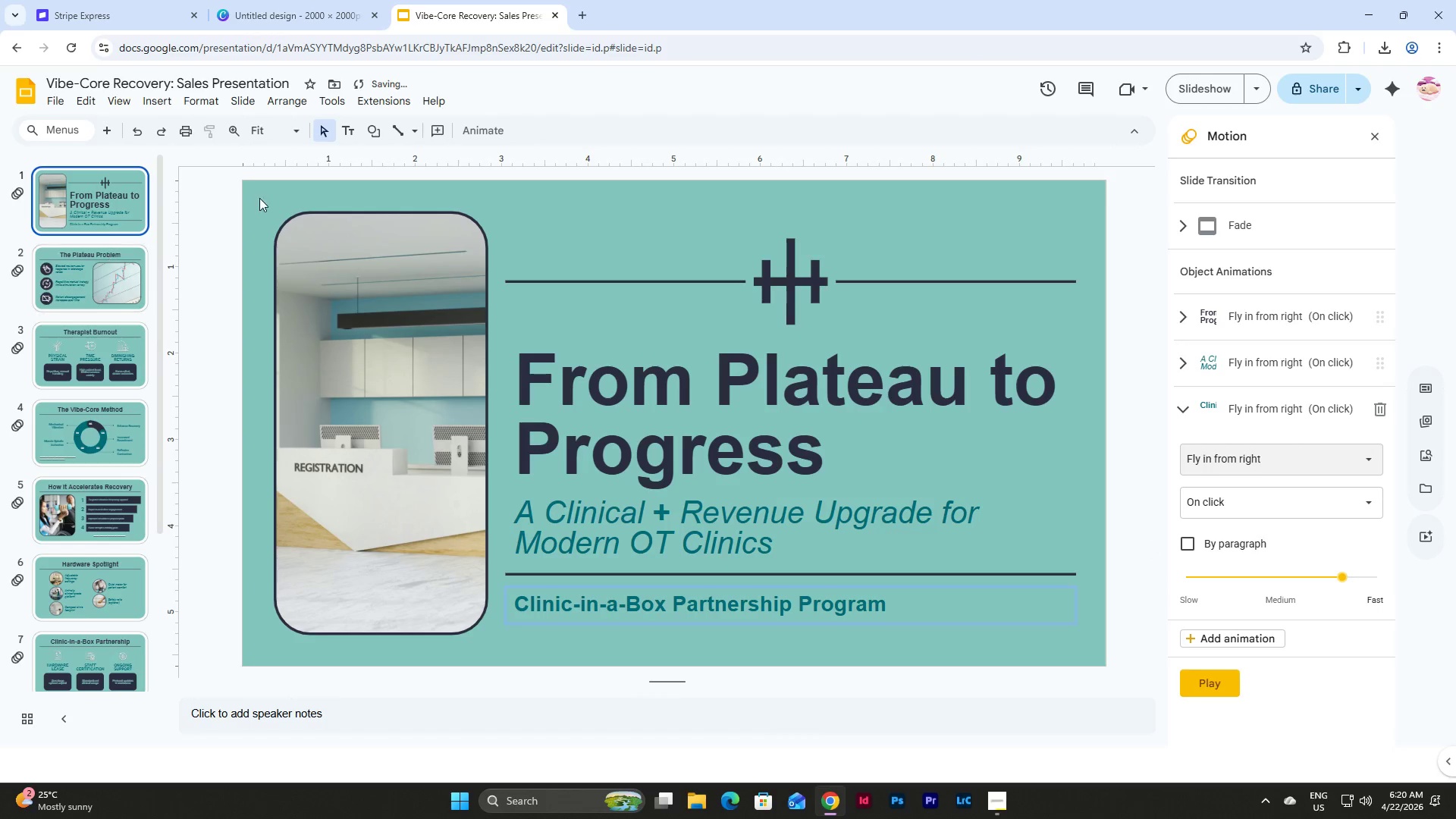 
left_click([1233, 84])
 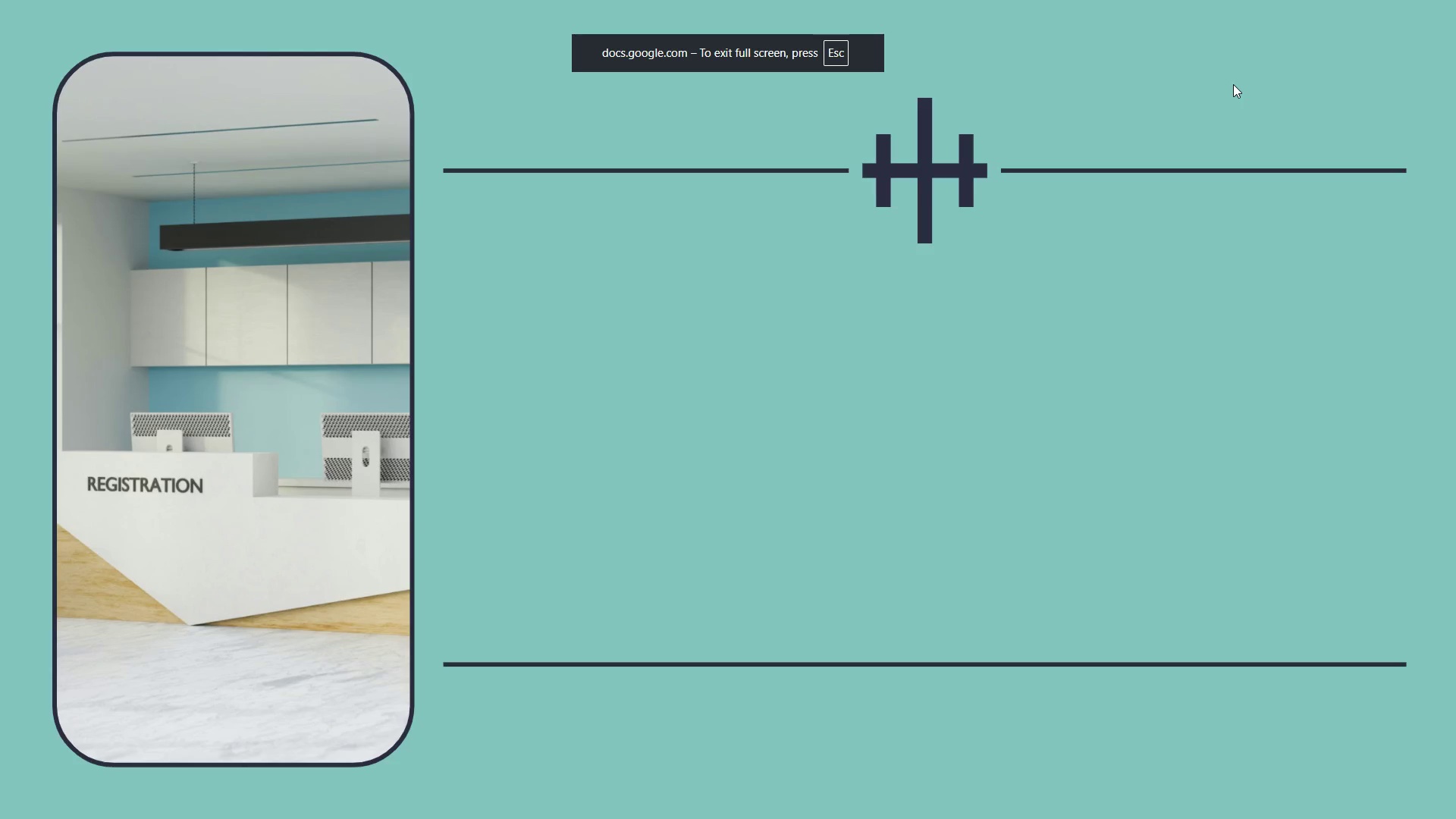 
key(ArrowRight)
 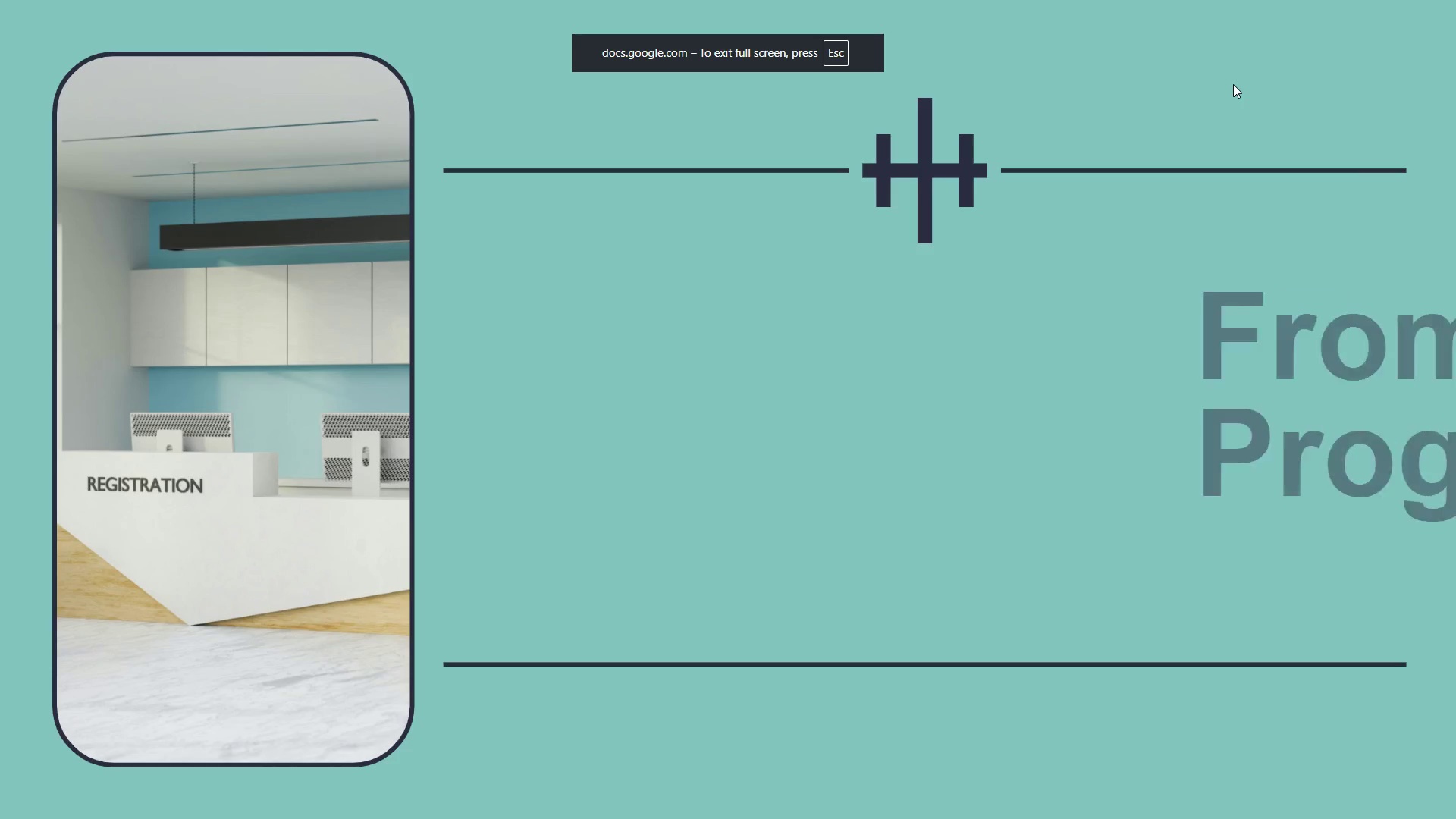 
key(ArrowRight)
 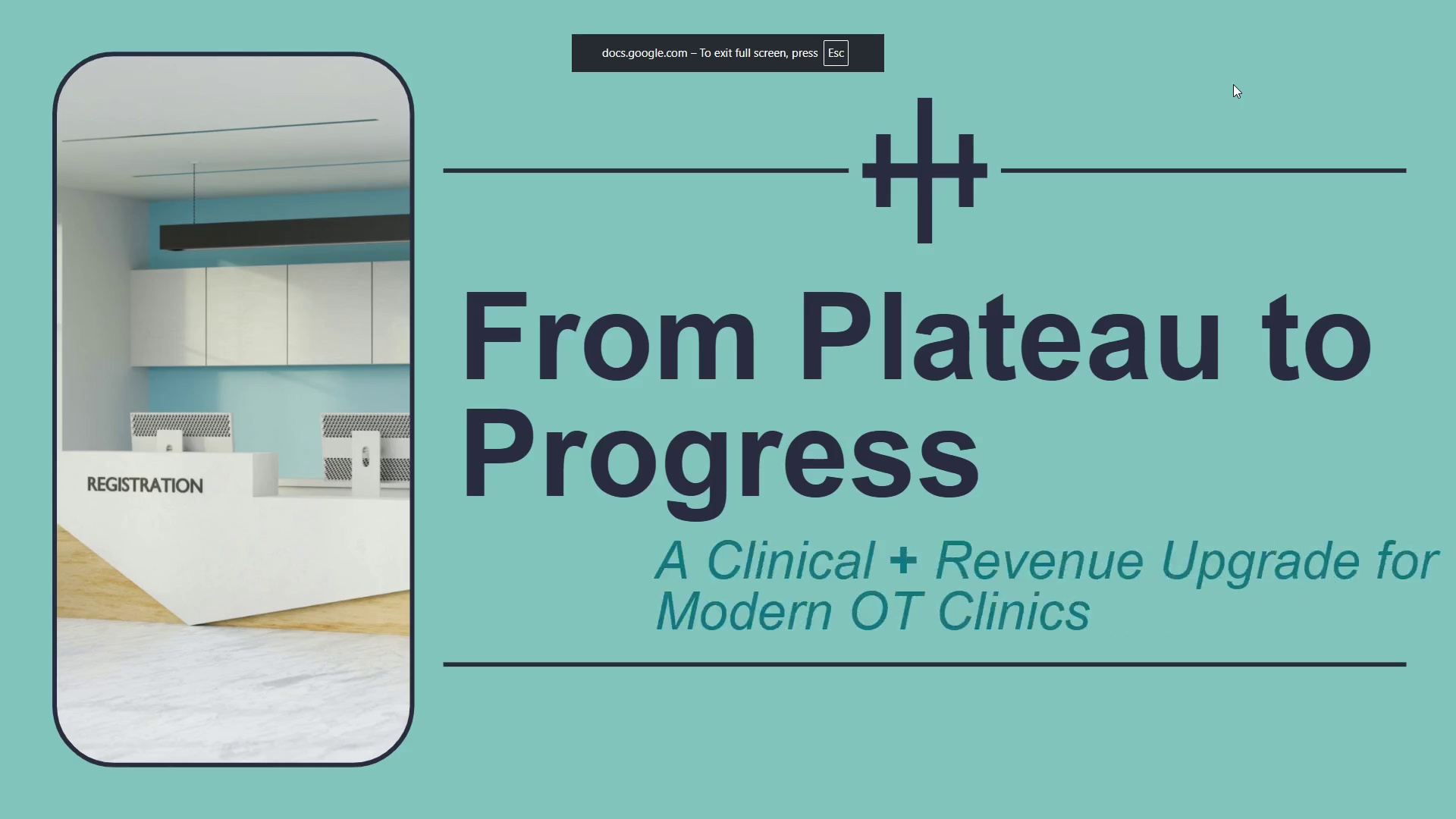 
key(ArrowRight)
 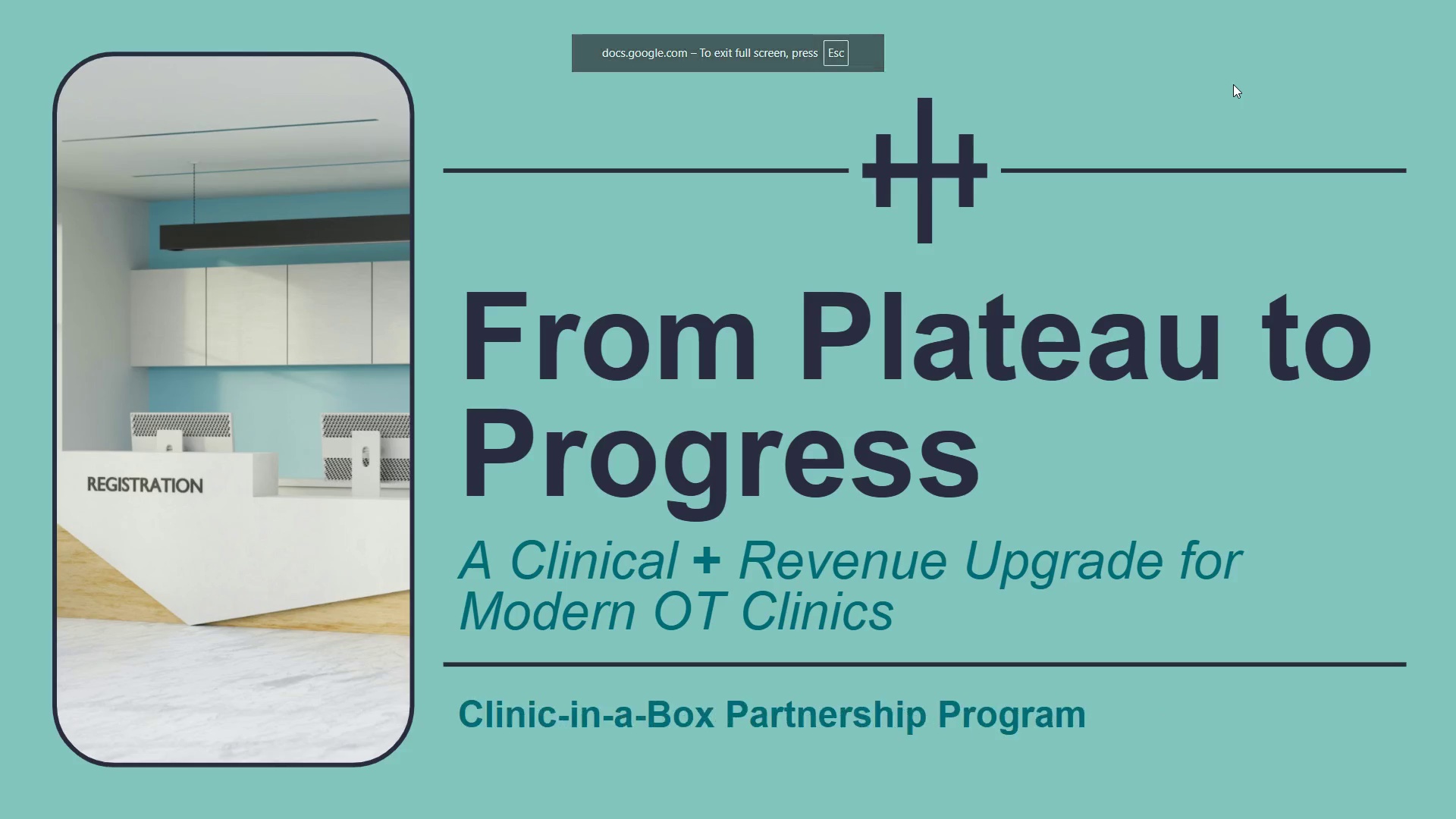 
key(ArrowRight)
 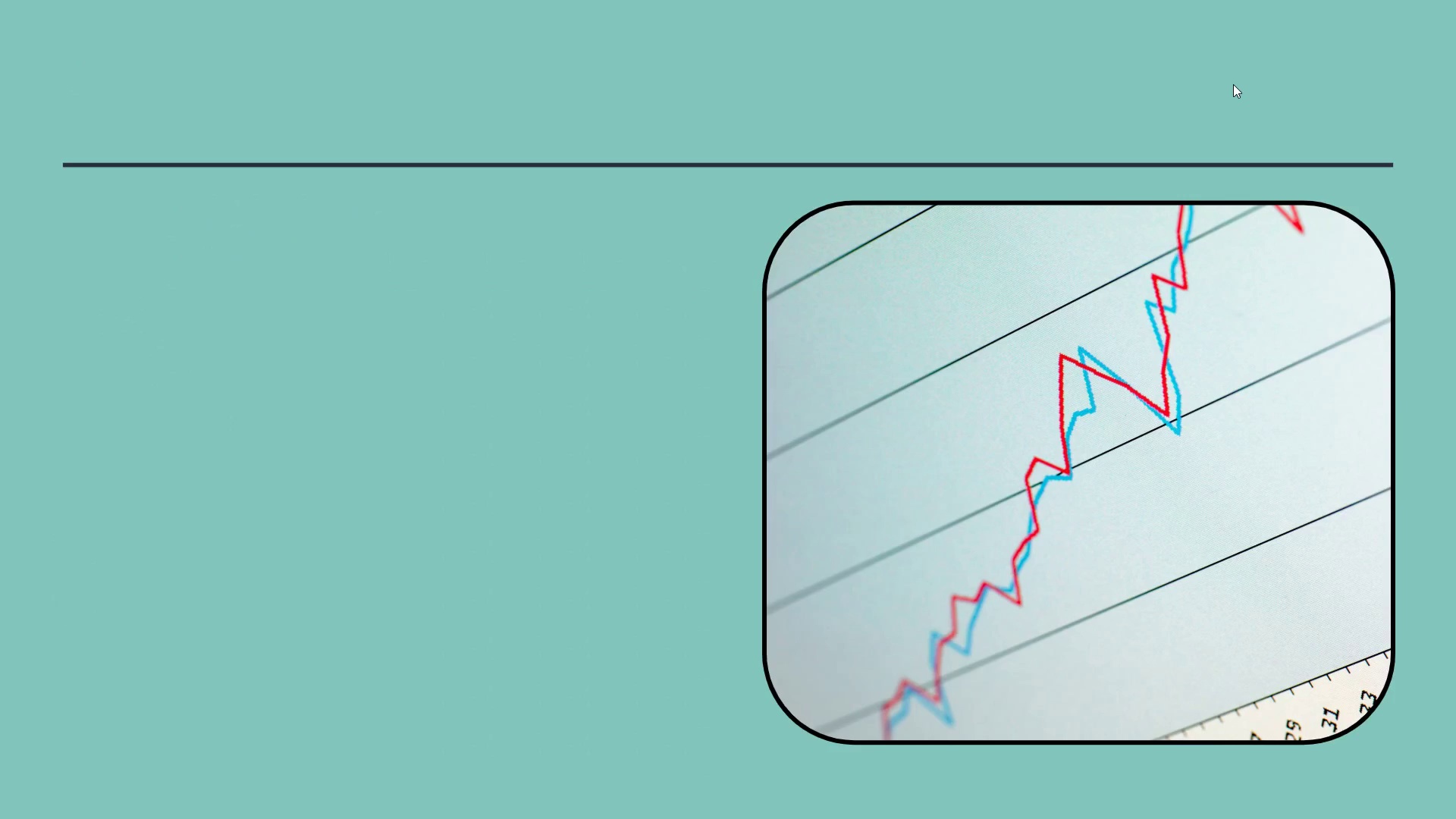 
key(ArrowRight)
 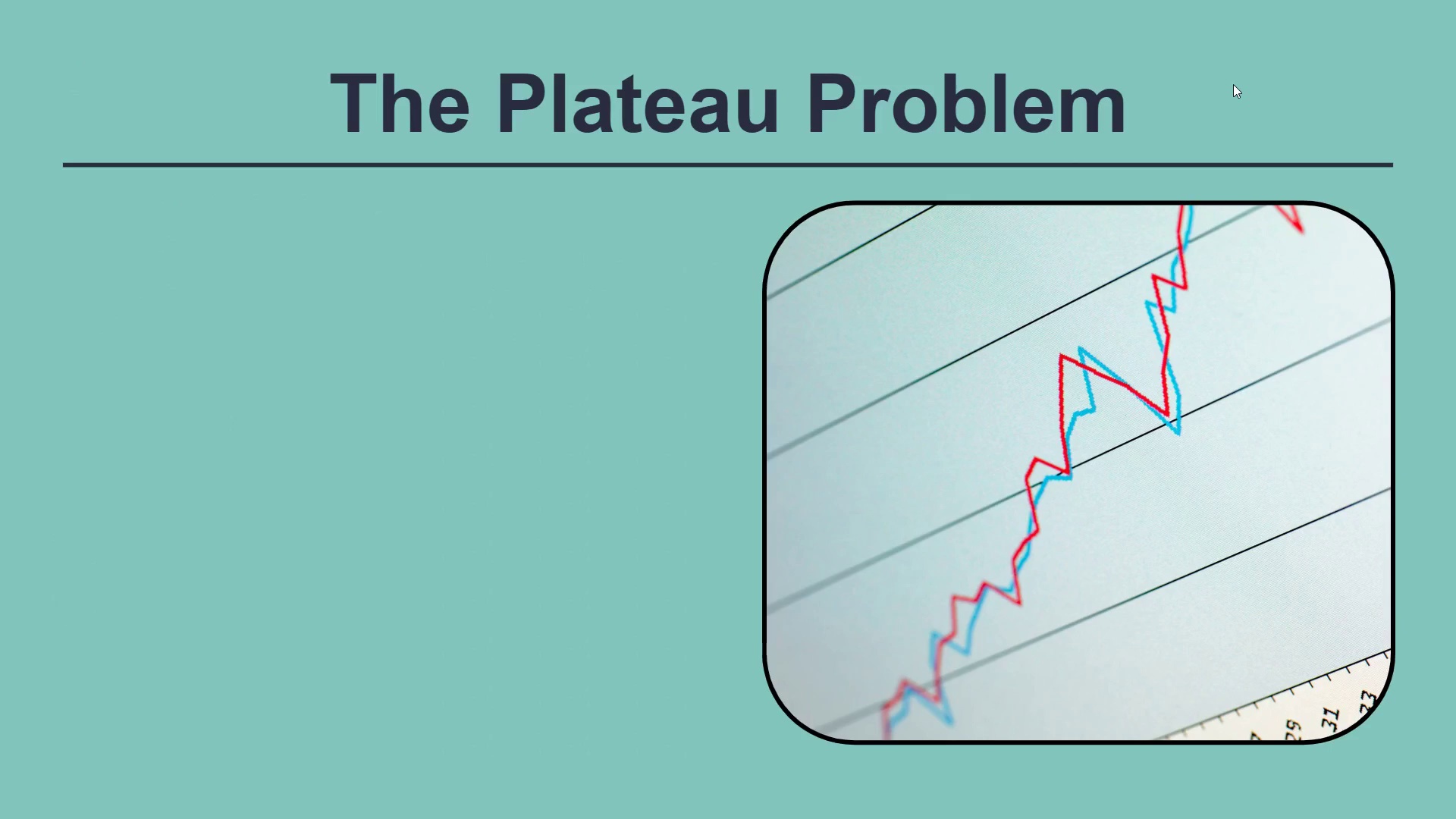 
key(ArrowRight)
 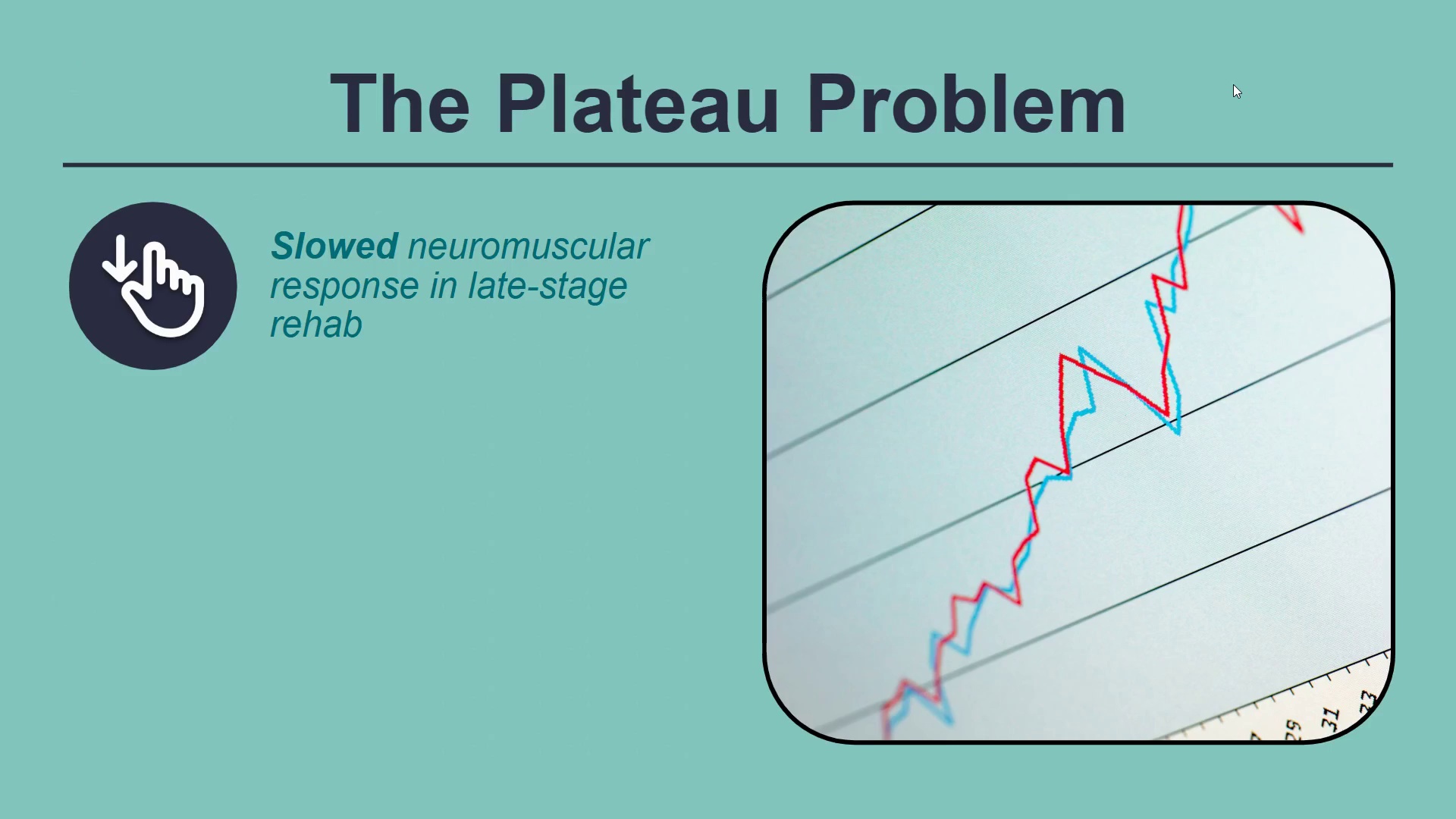 
key(ArrowRight)
 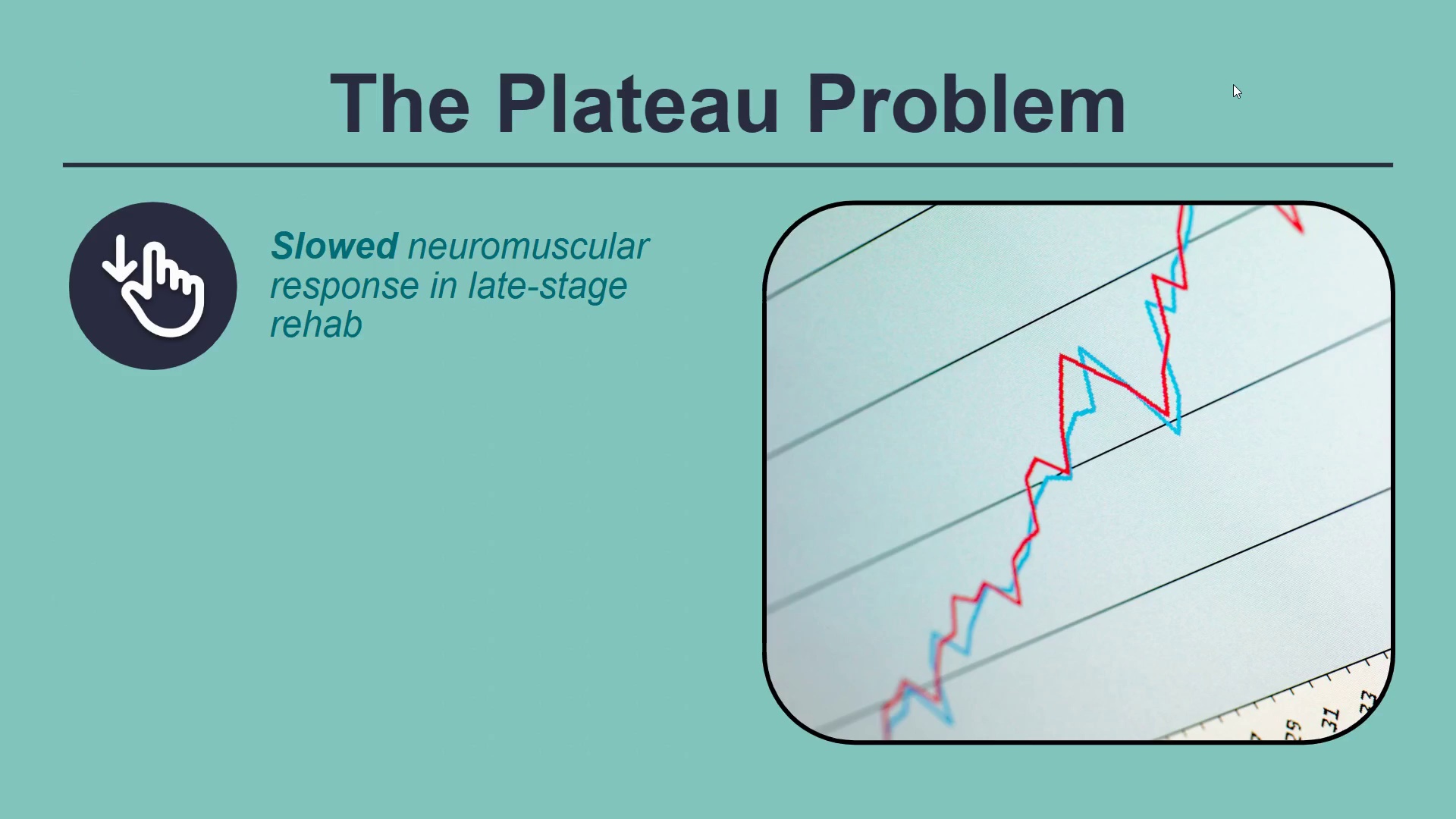 
key(ArrowRight)
 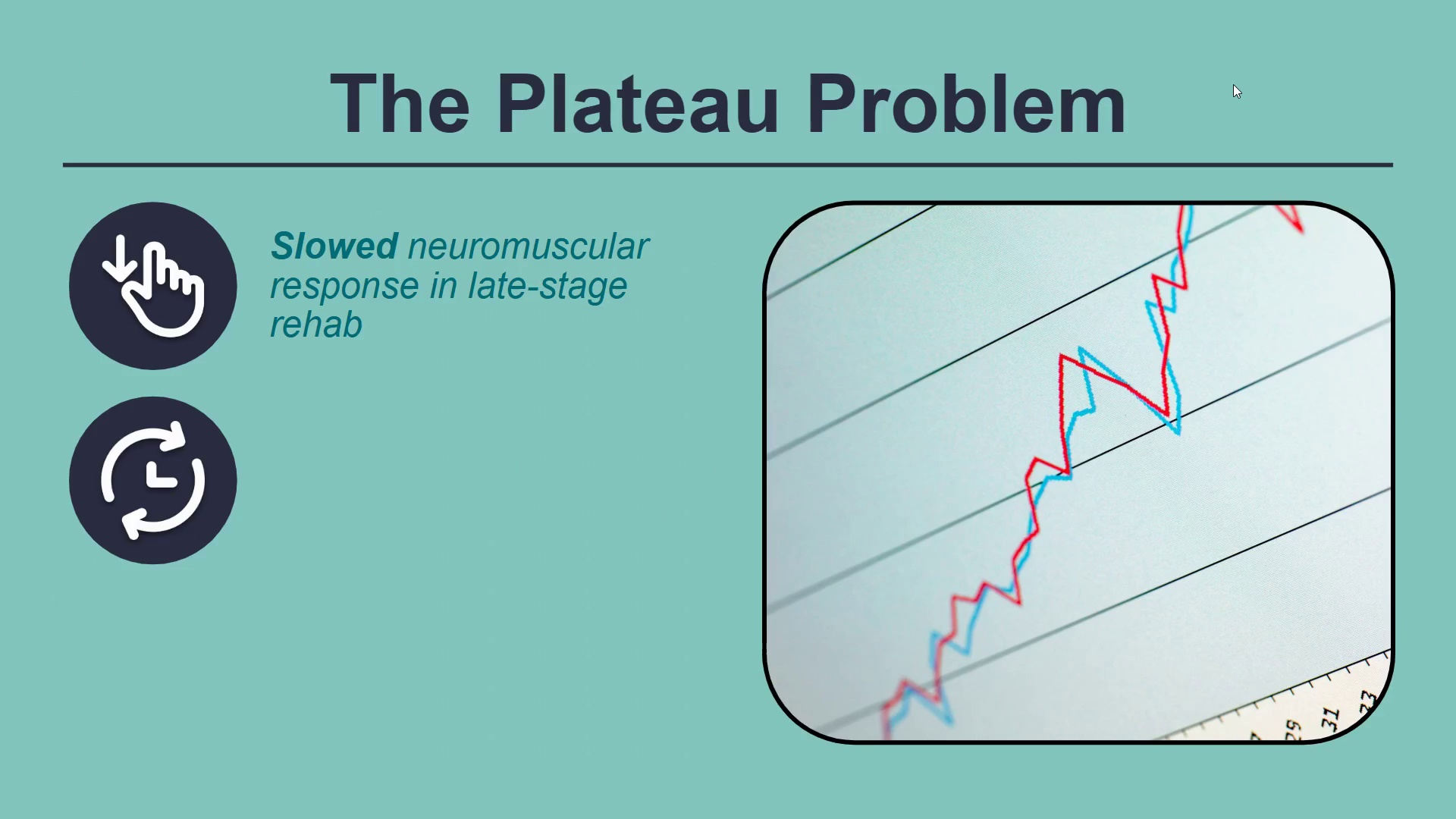 
key(ArrowRight)
 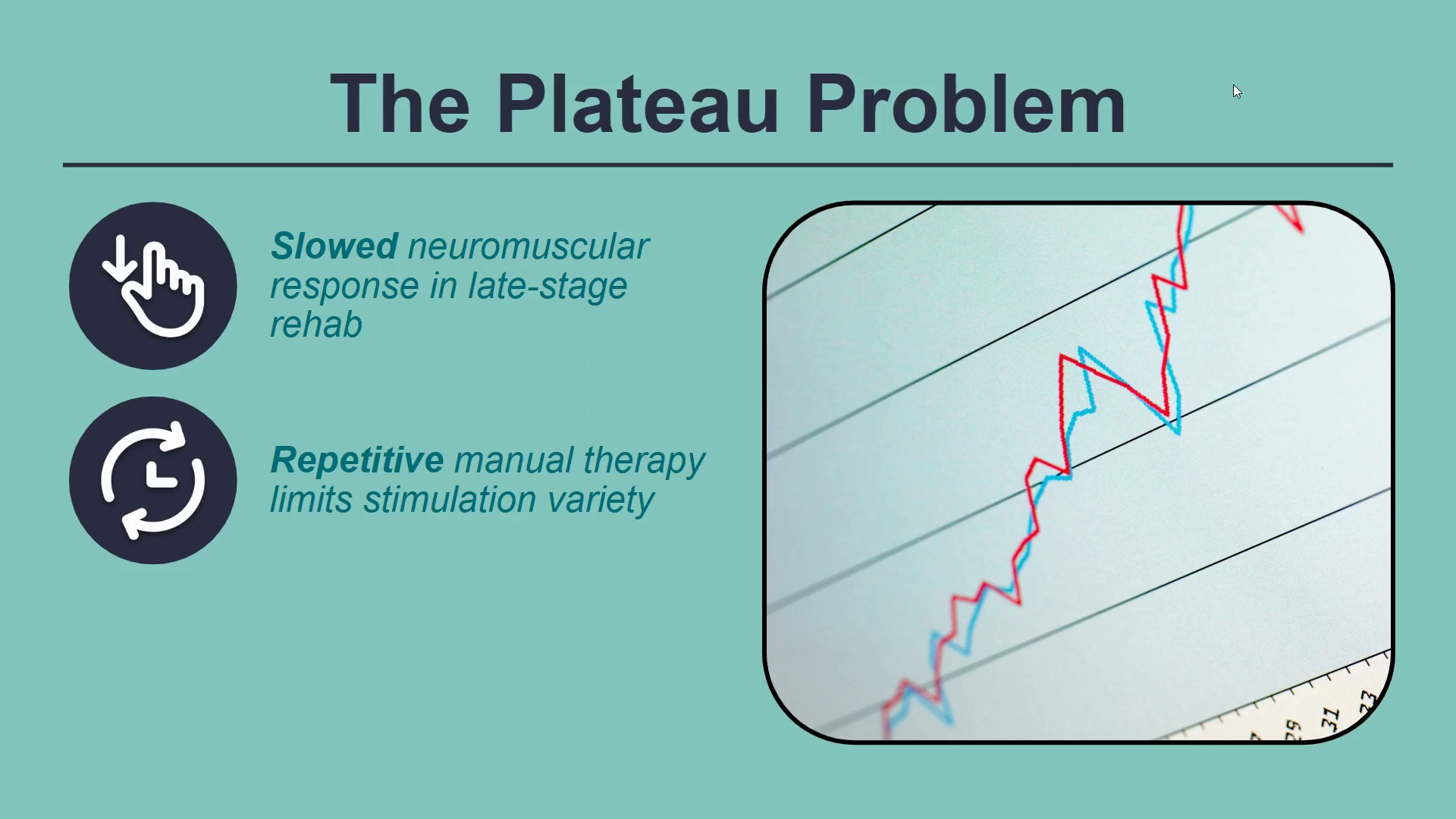 
key(ArrowRight)
 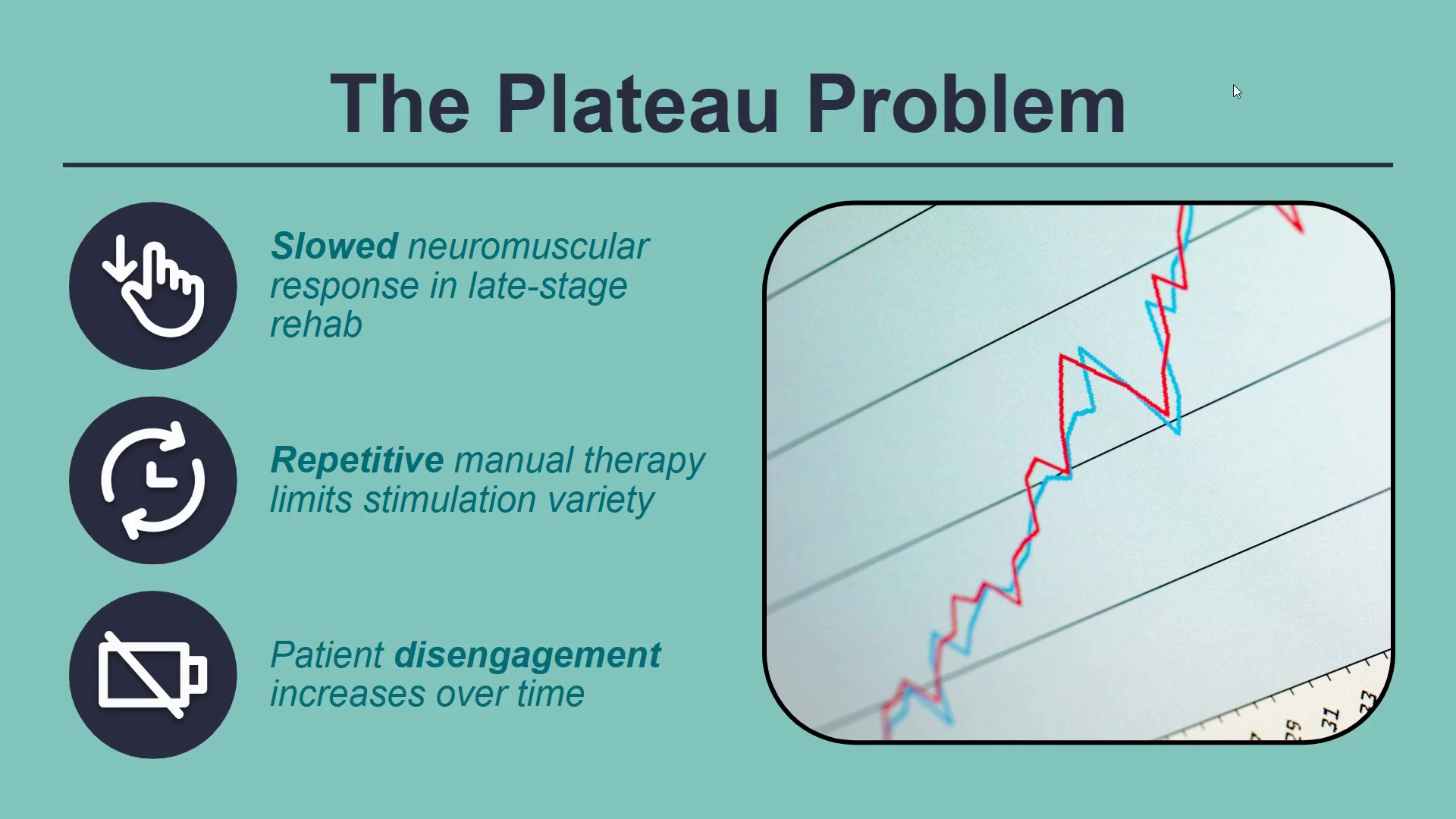 
key(ArrowRight)
 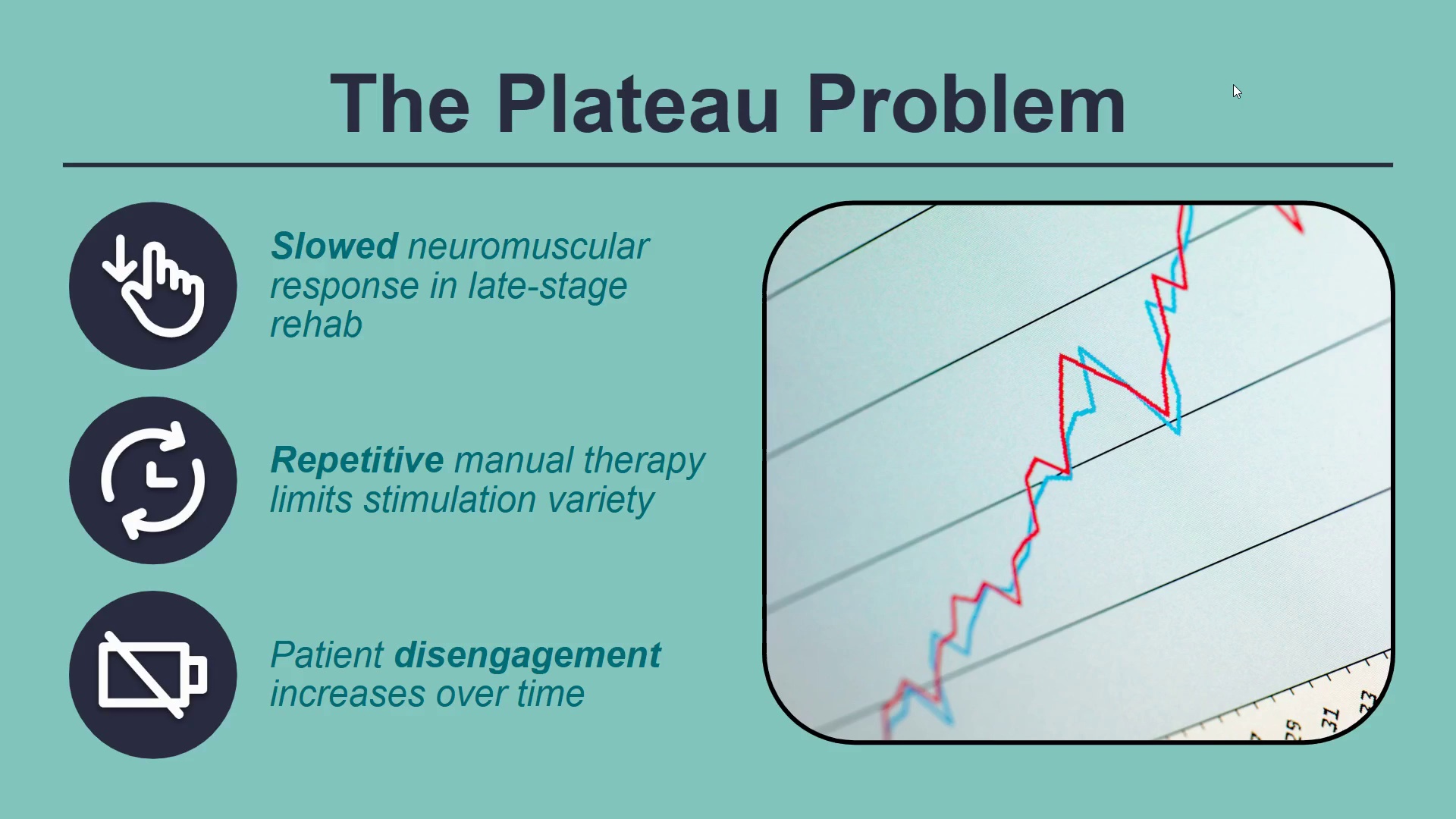 
key(ArrowRight)
 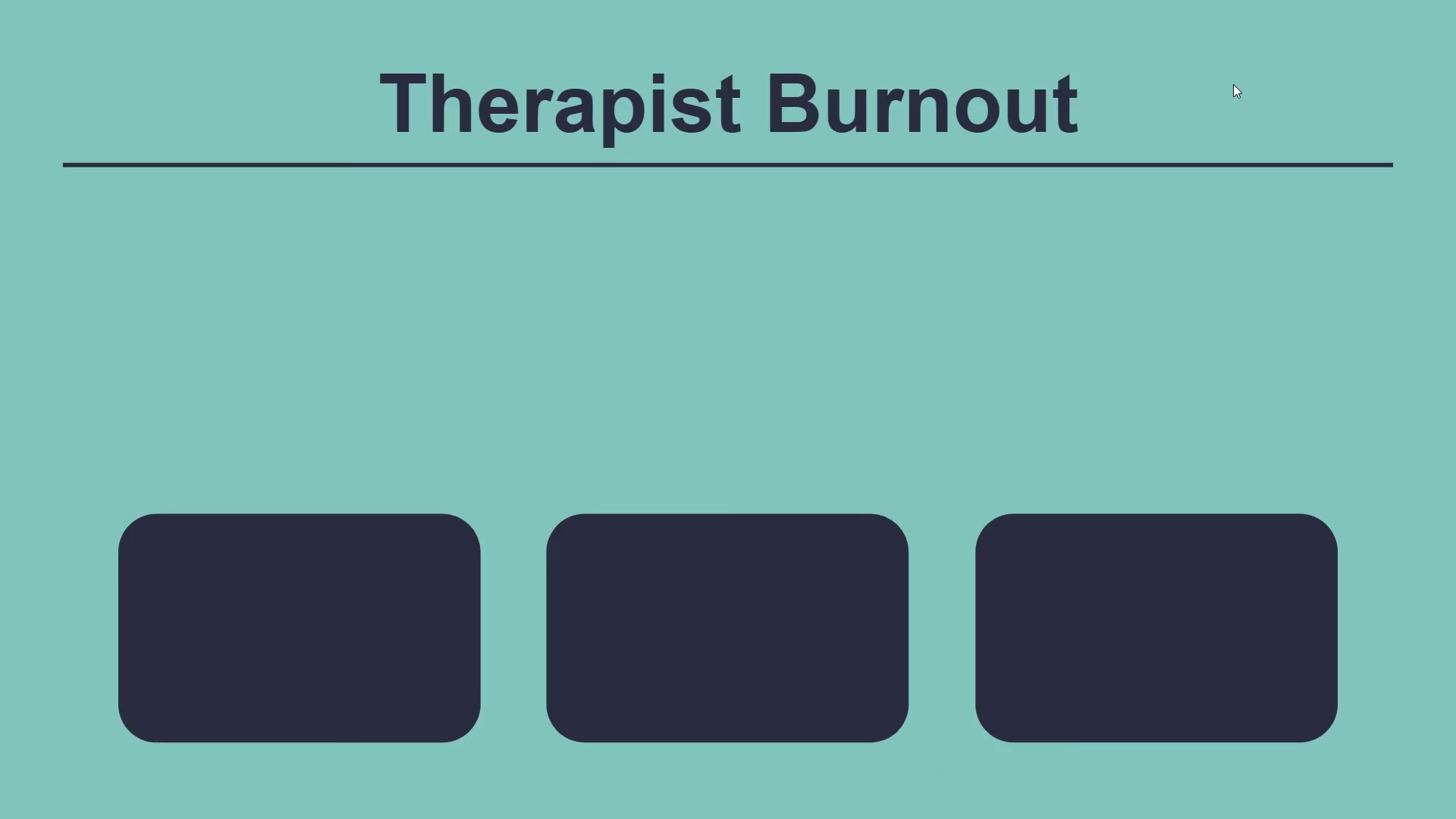 
key(ArrowRight)
 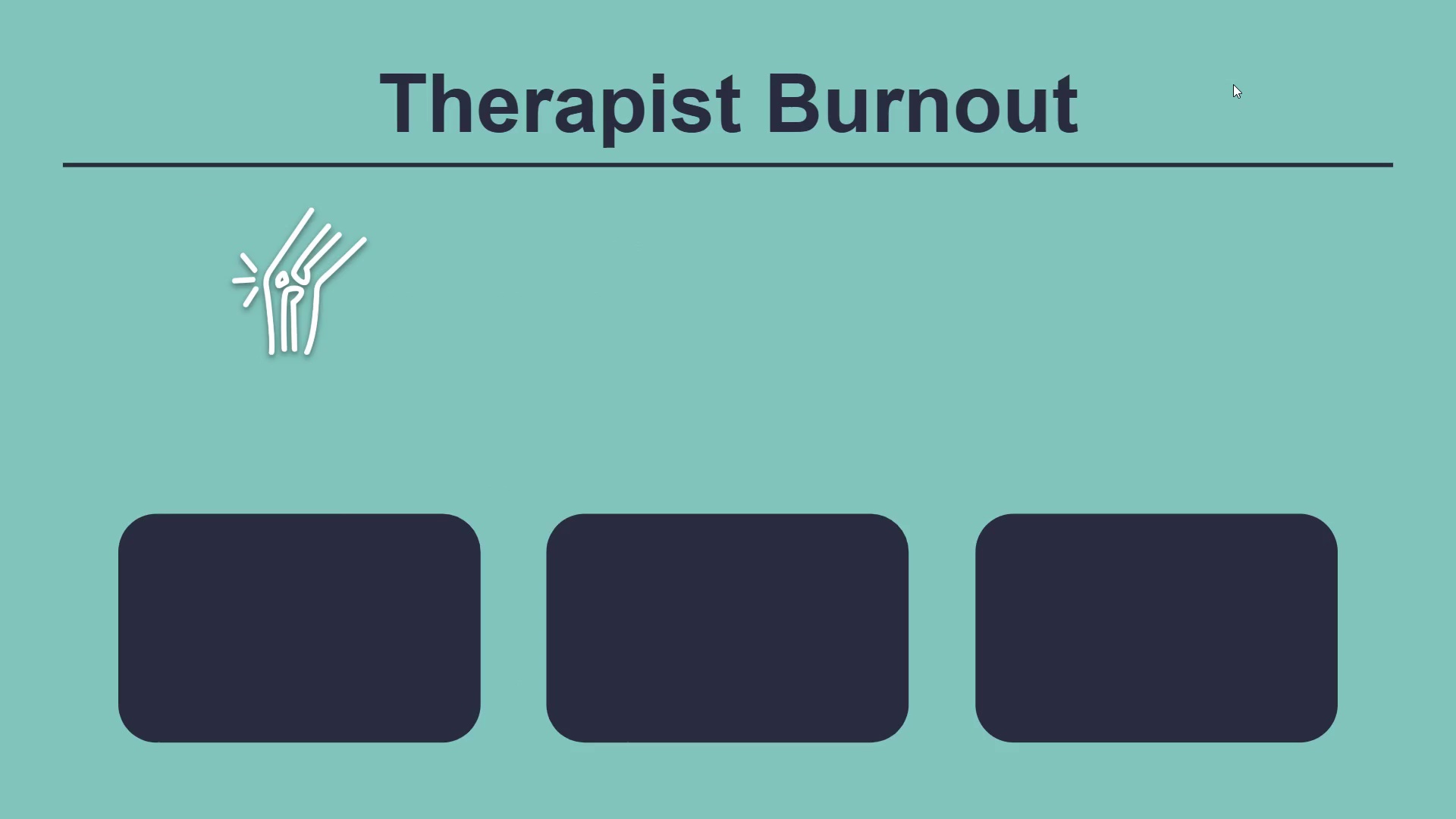 
key(ArrowRight)
 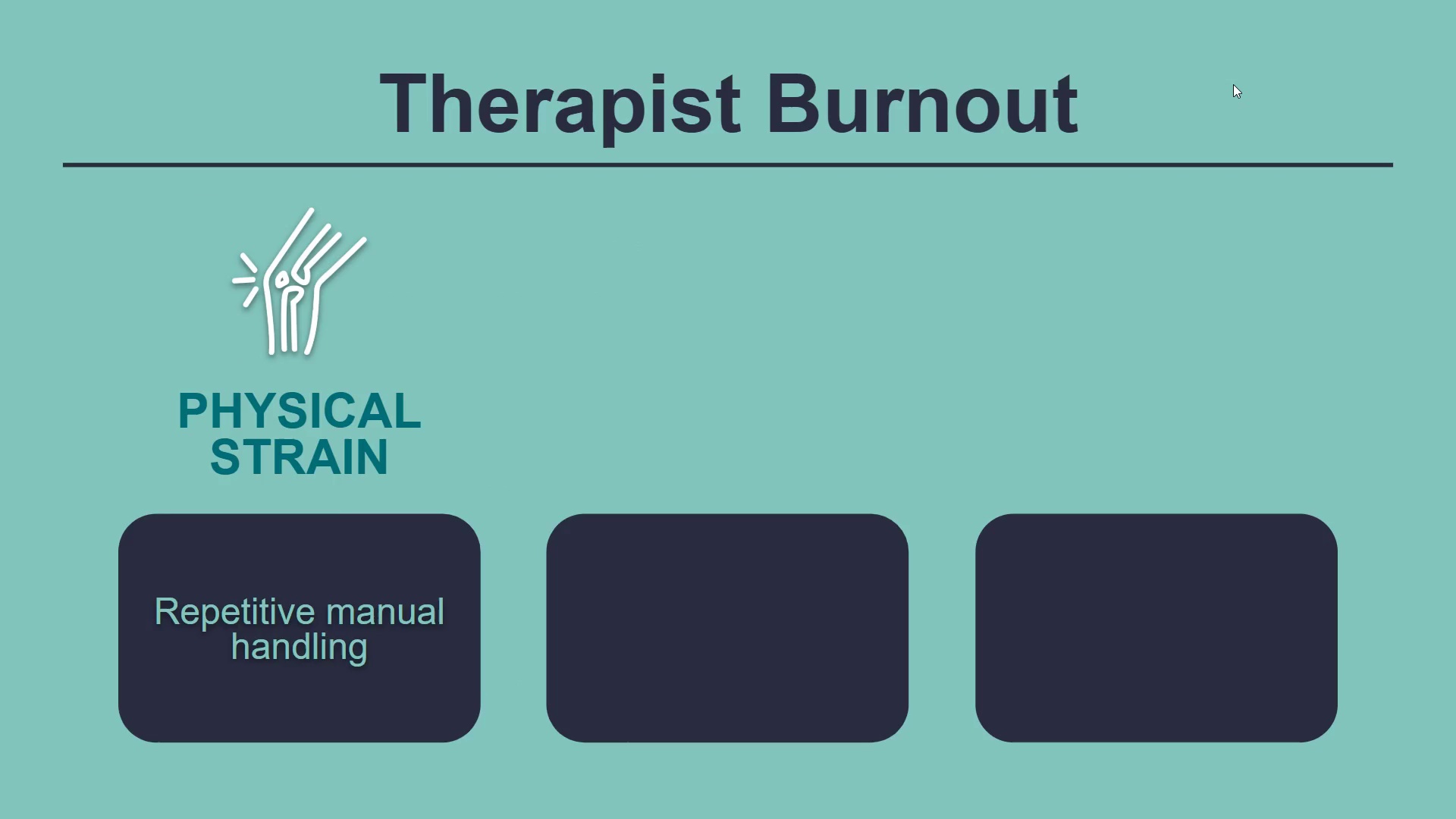 
key(ArrowRight)
 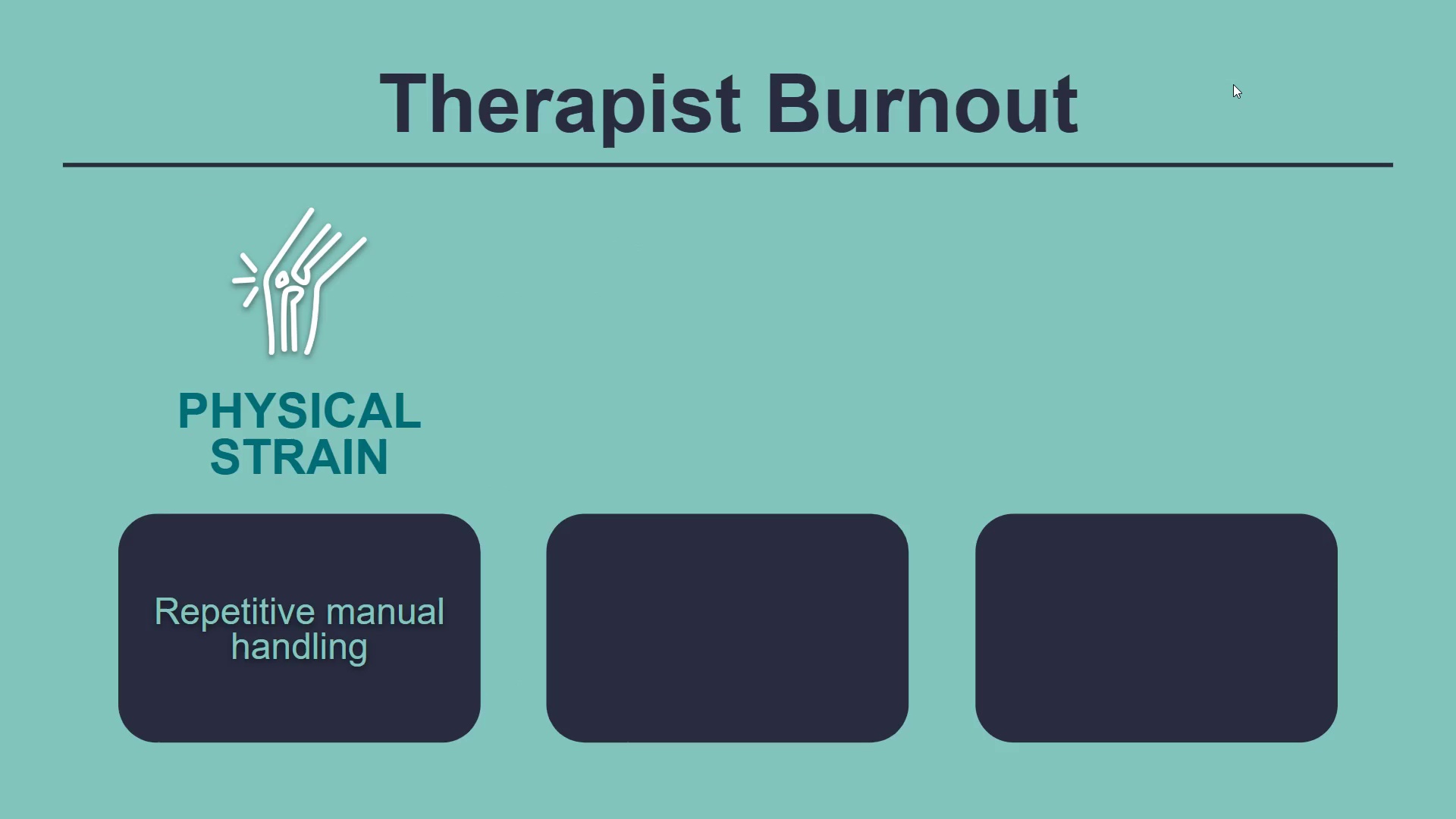 
key(ArrowRight)
 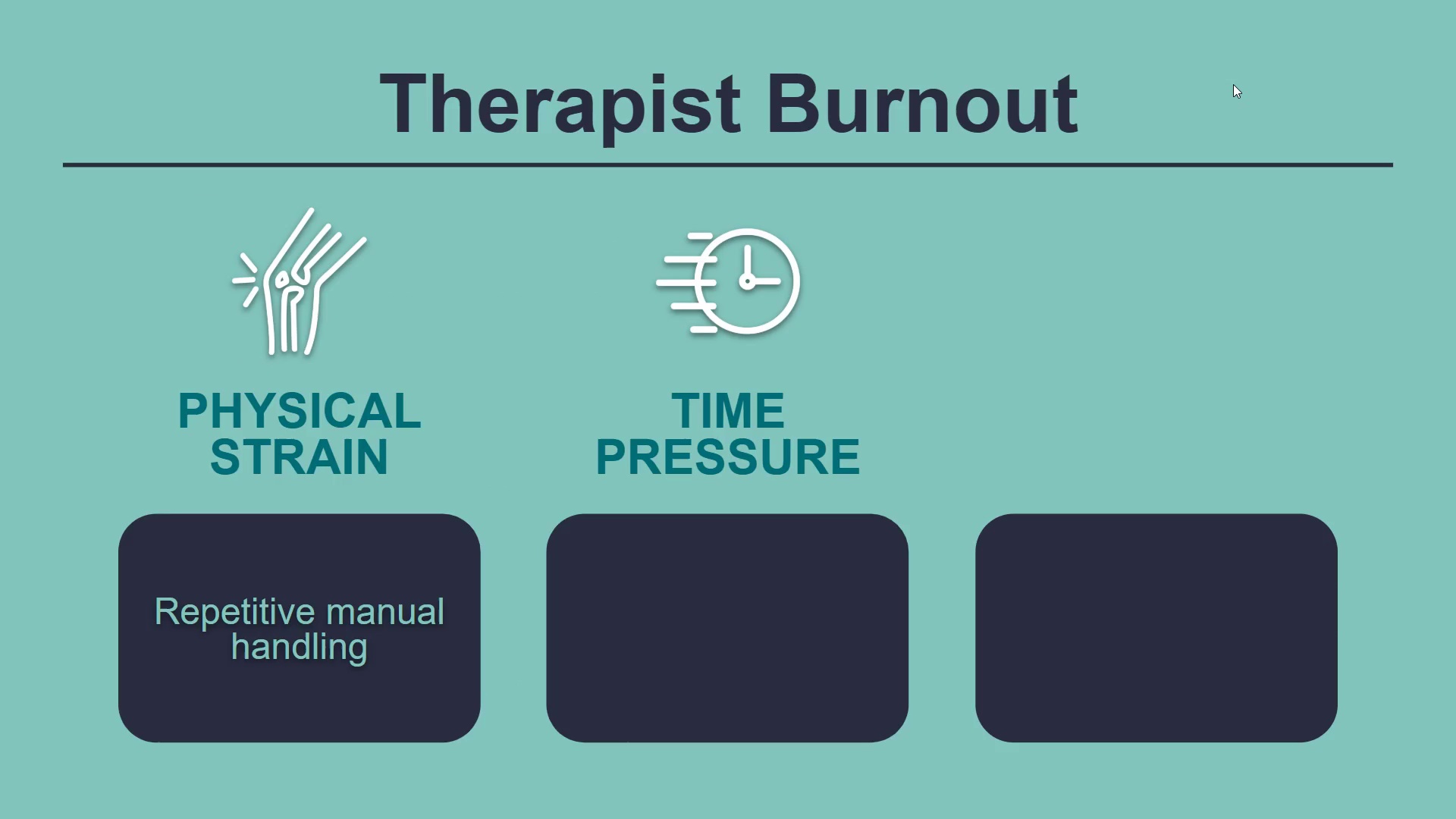 
key(ArrowRight)
 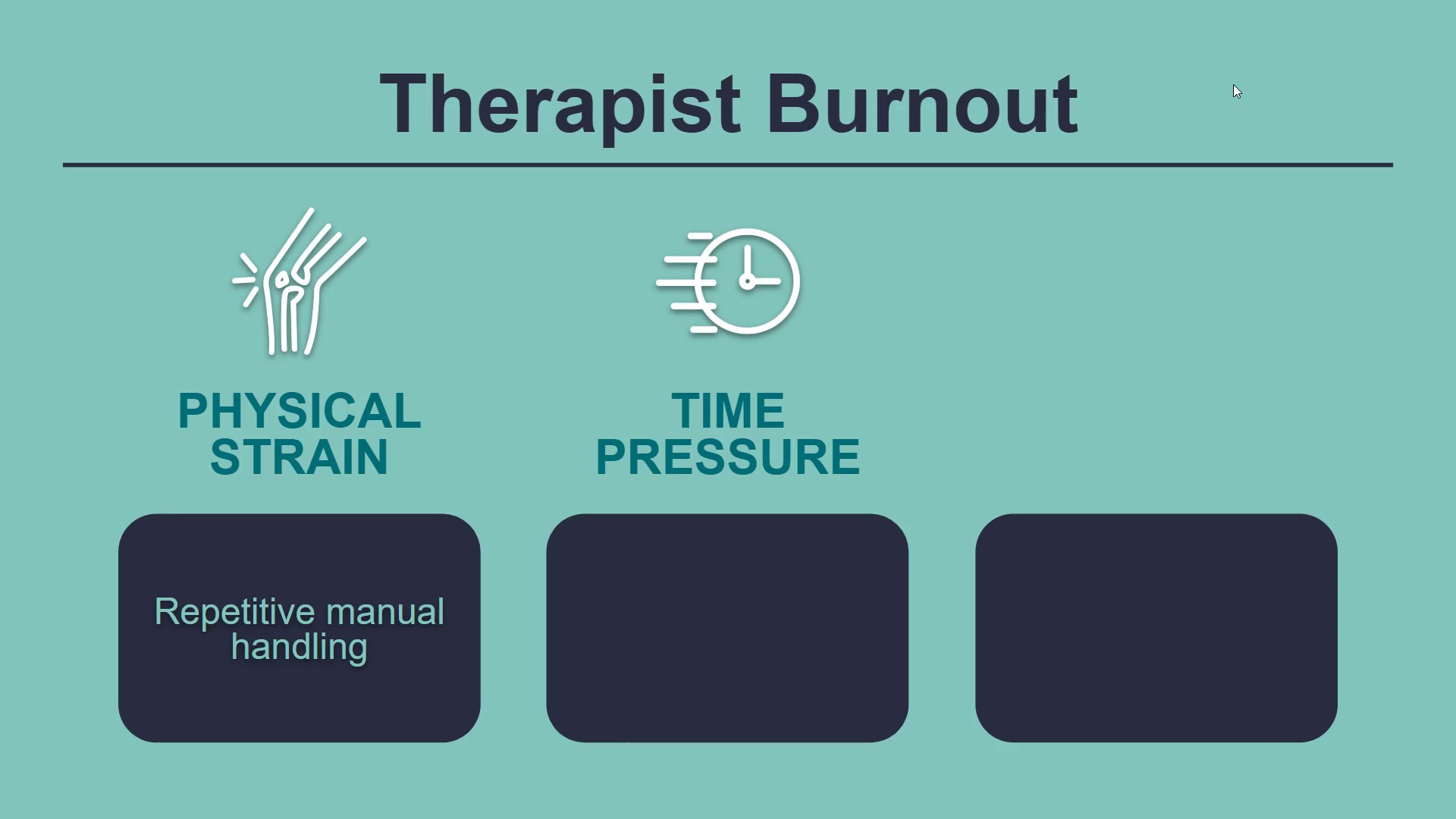 
key(ArrowRight)
 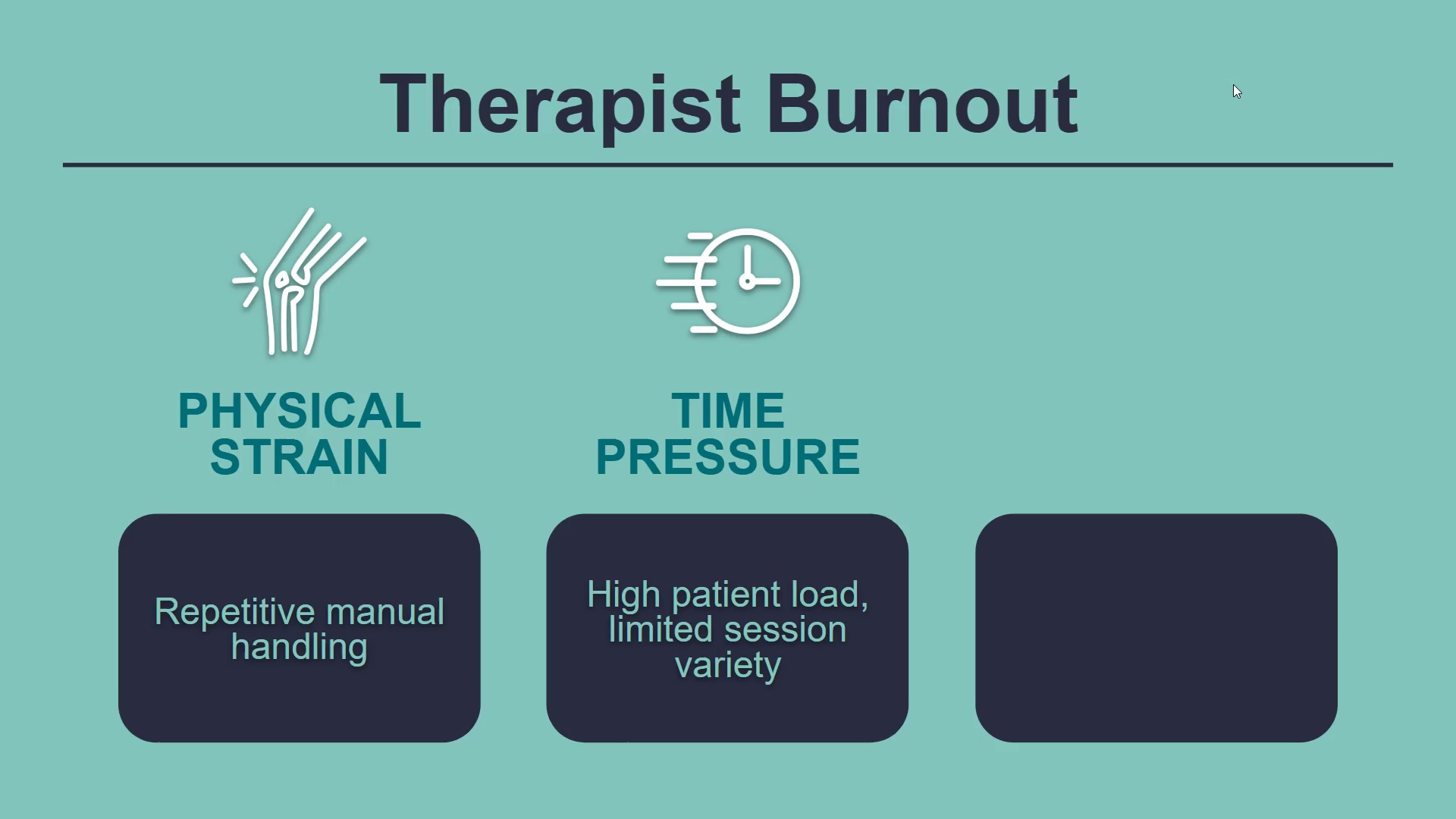 
key(ArrowRight)
 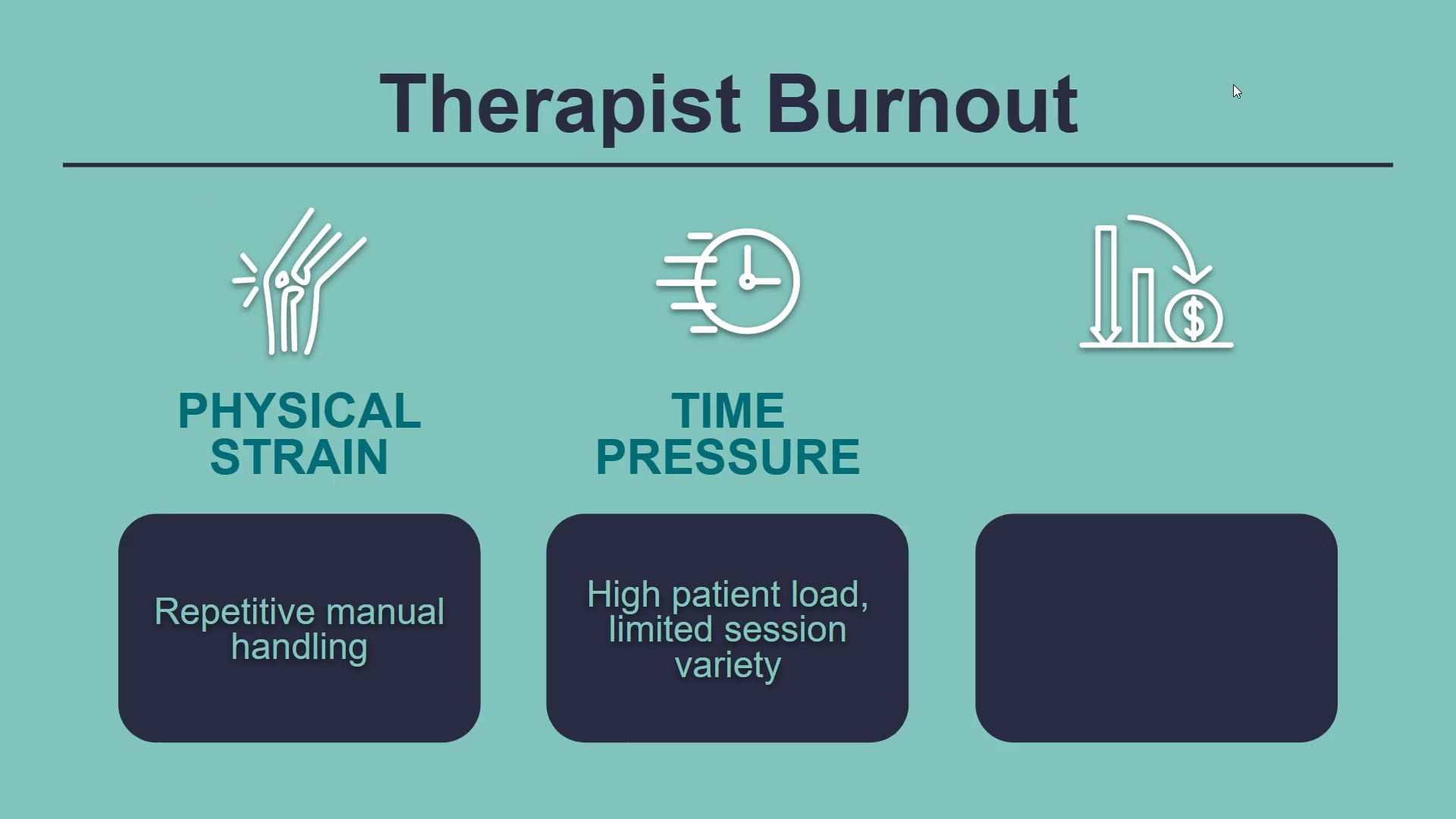 
key(ArrowRight)
 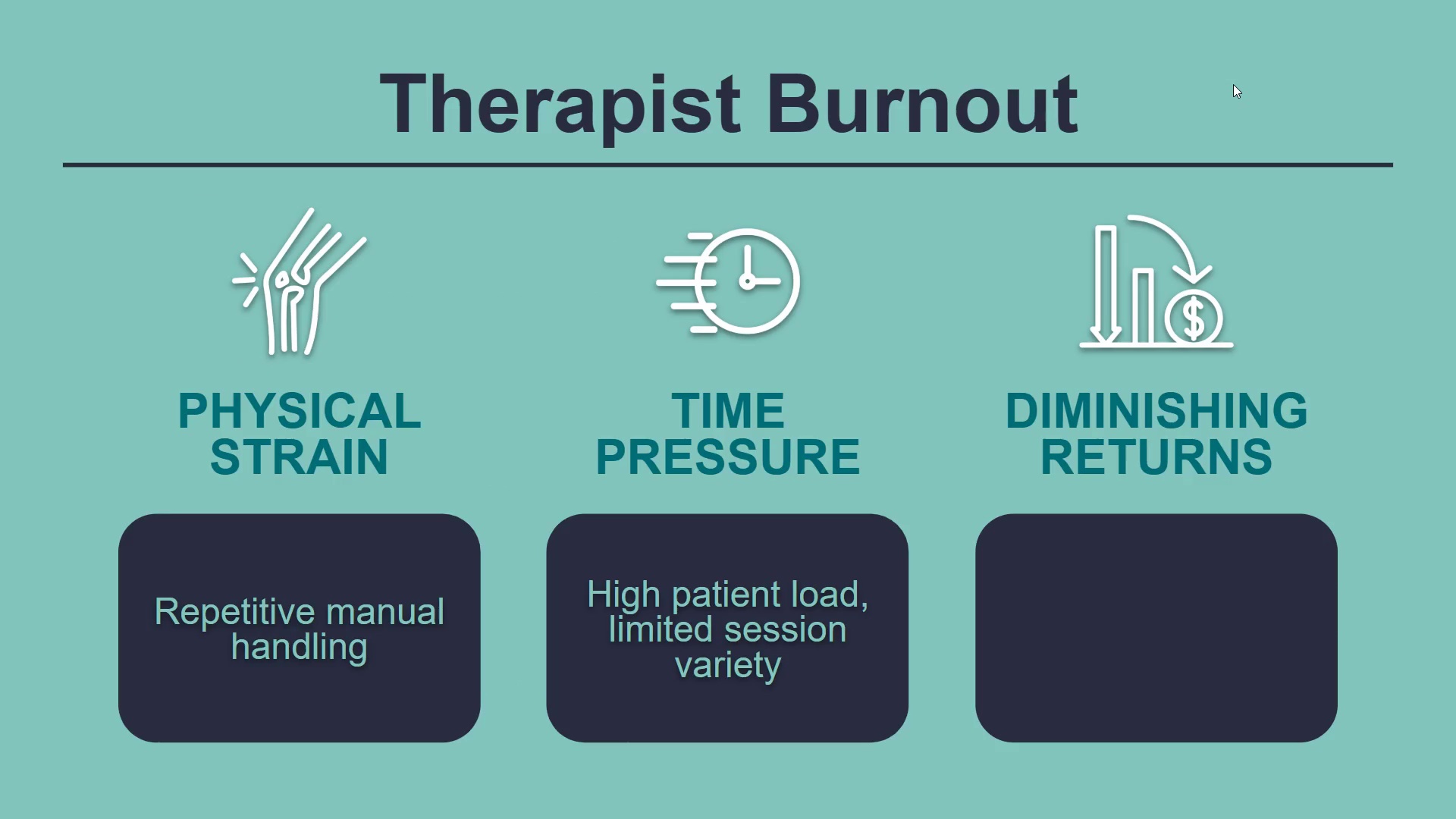 
key(ArrowRight)
 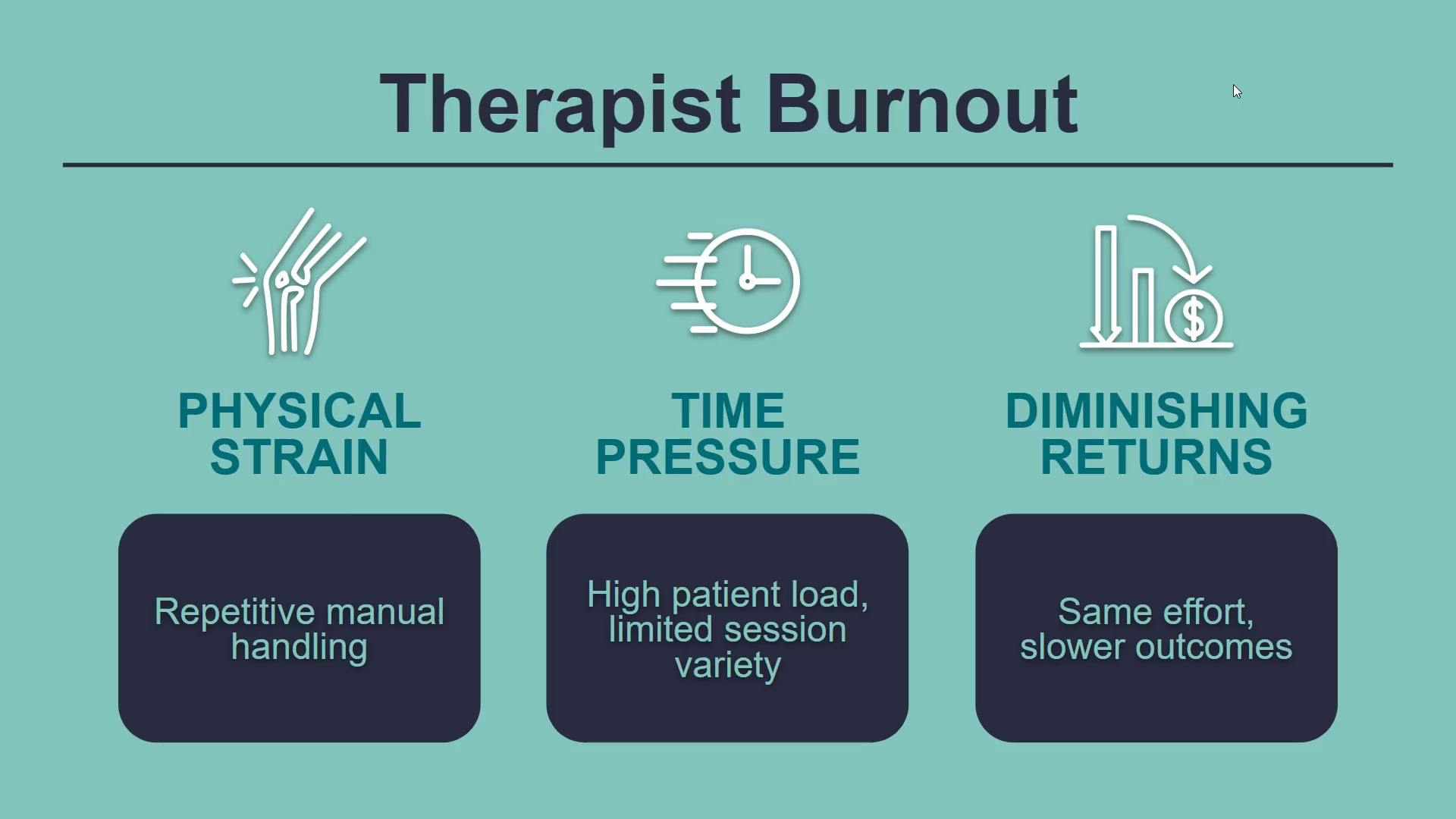 
key(ArrowRight)
 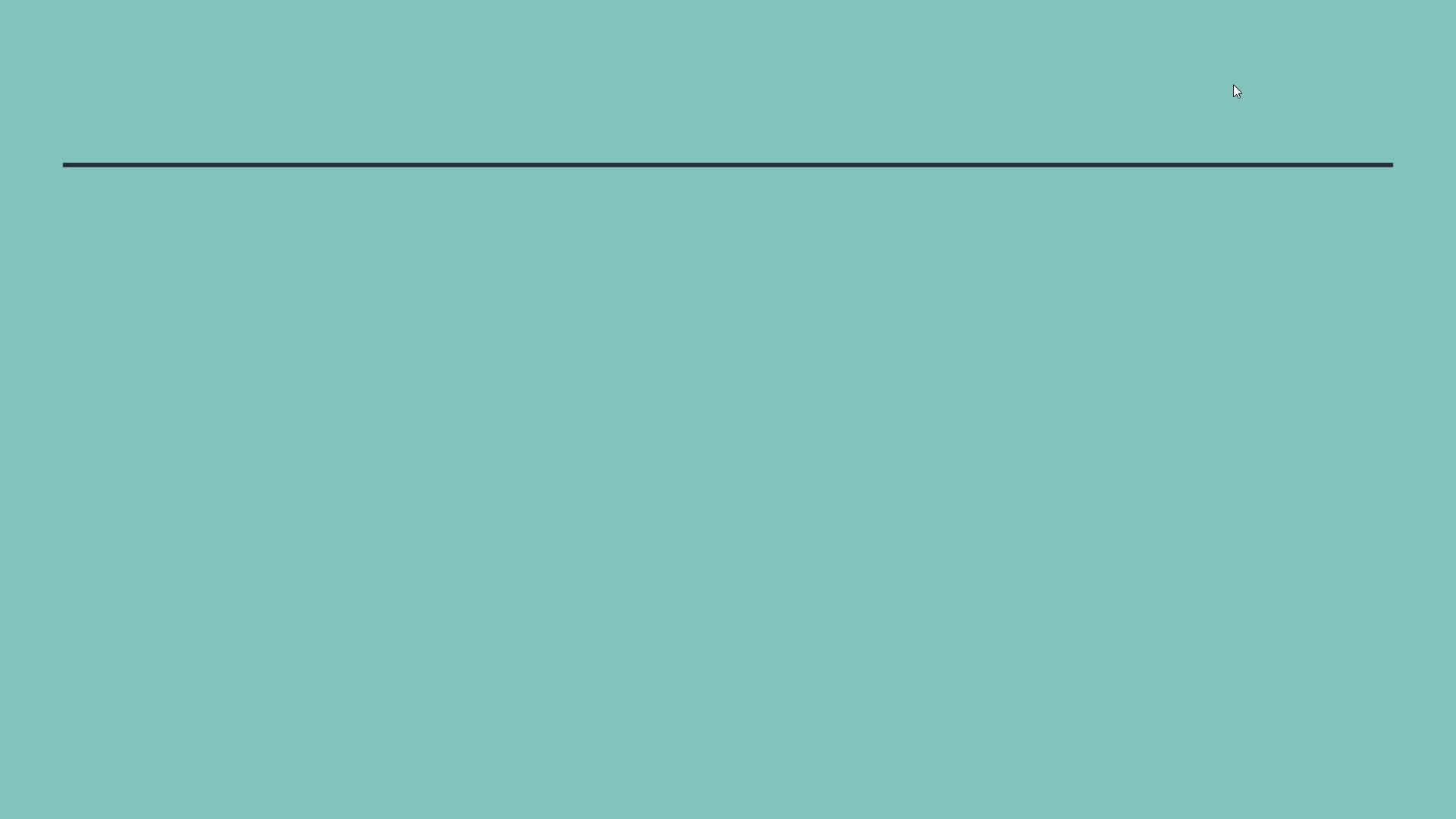 
key(ArrowRight)
 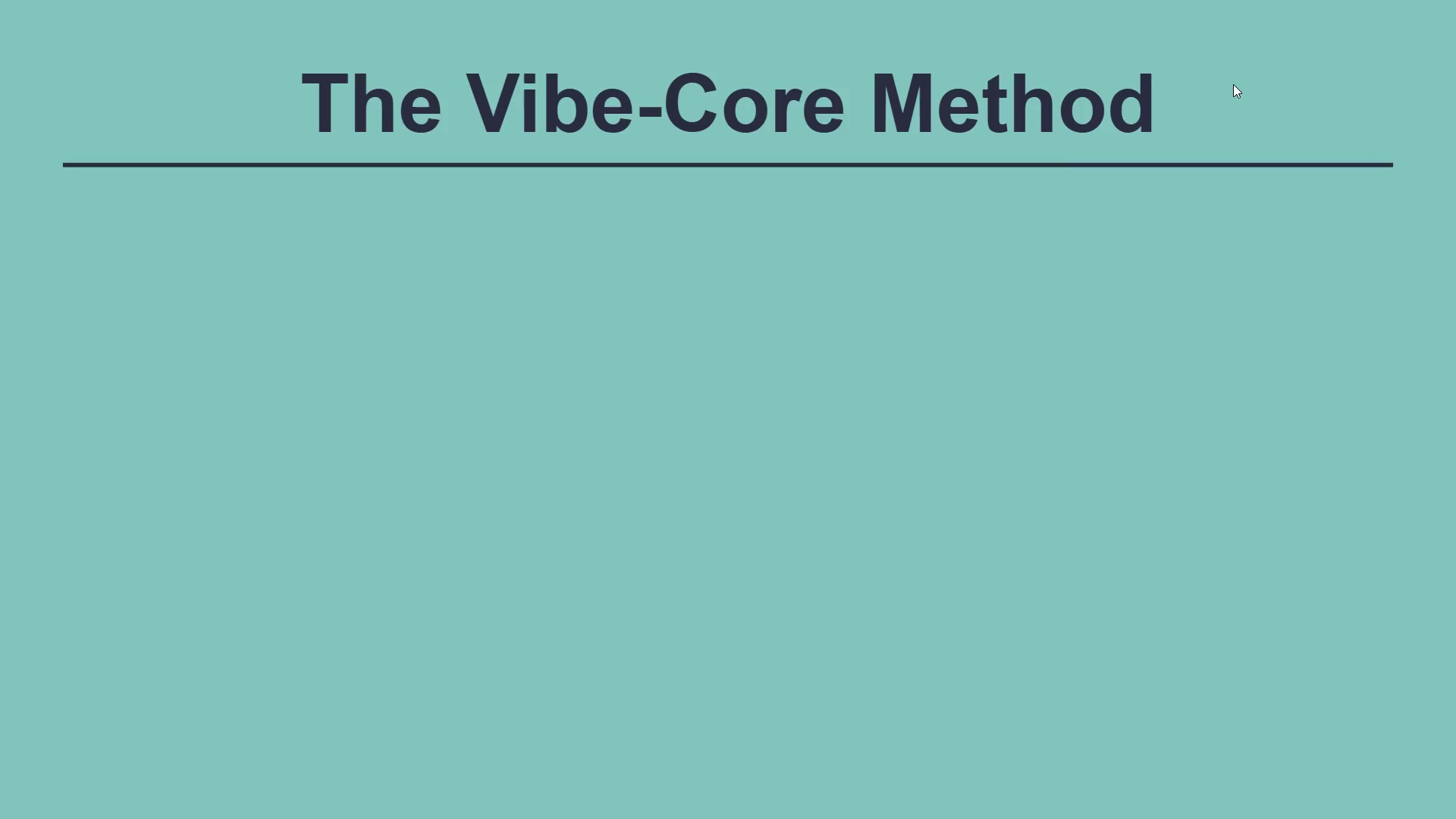 
key(ArrowRight)
 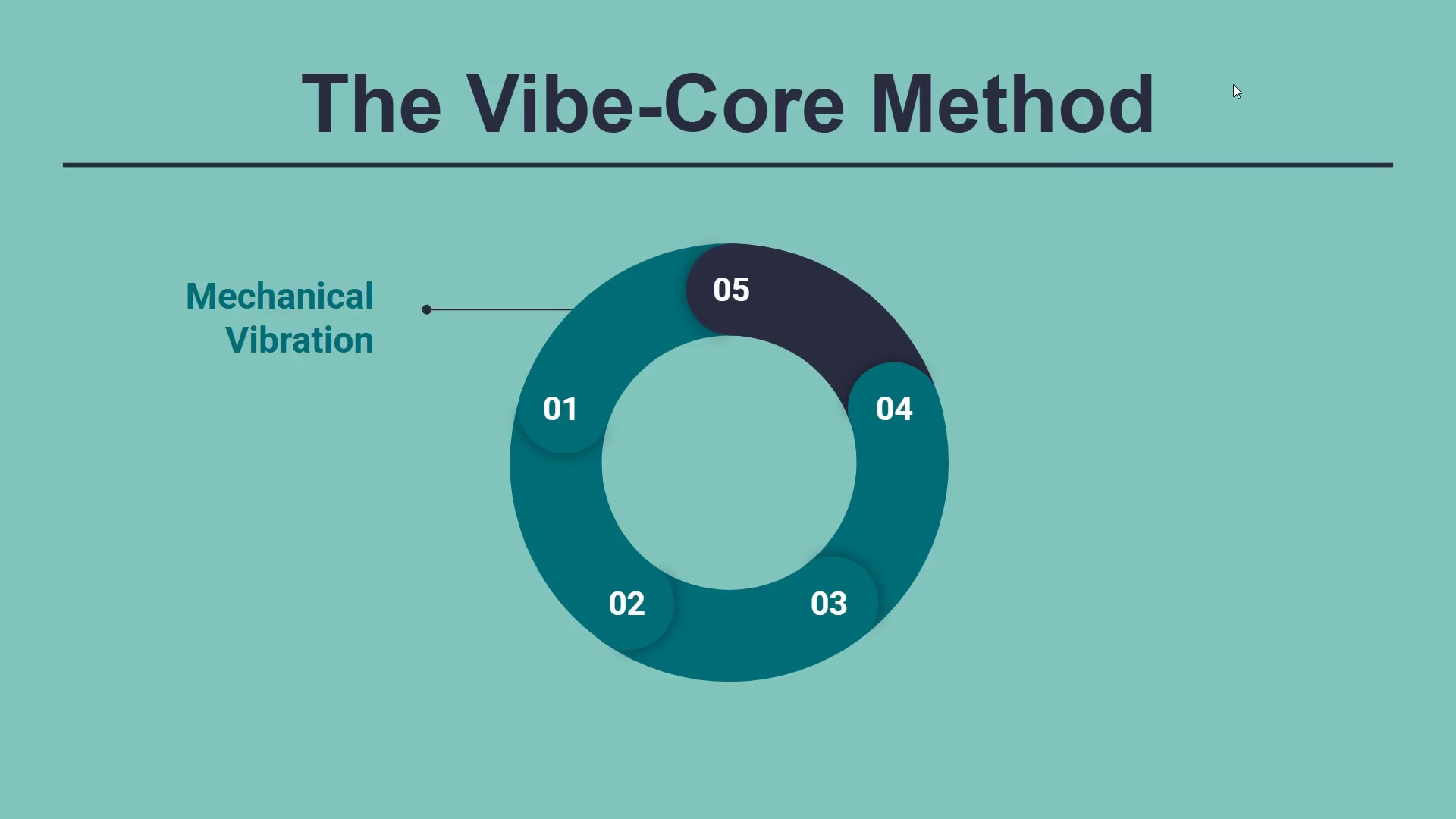 
key(ArrowRight)
 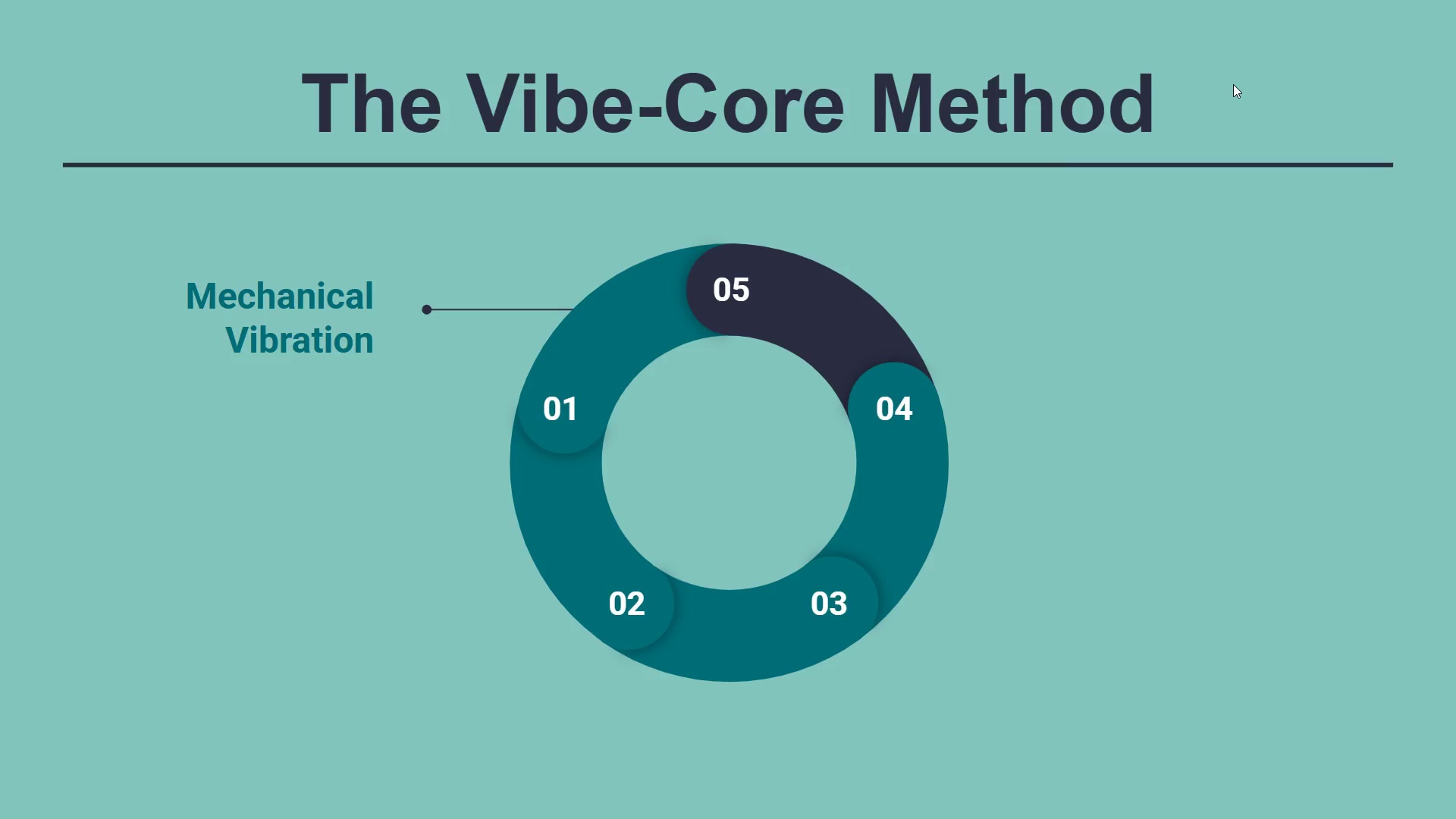 
key(ArrowRight)
 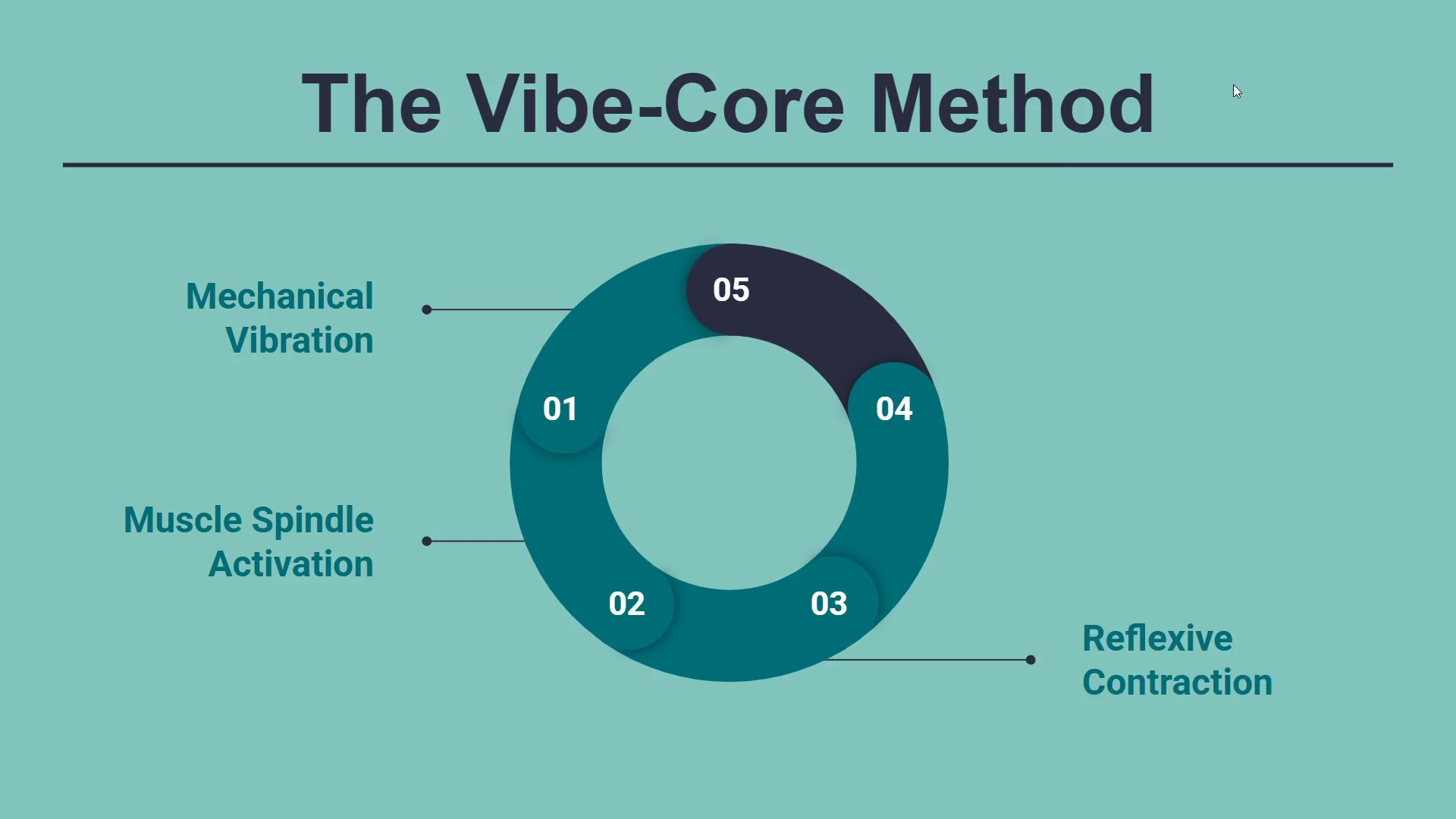 
key(ArrowRight)
 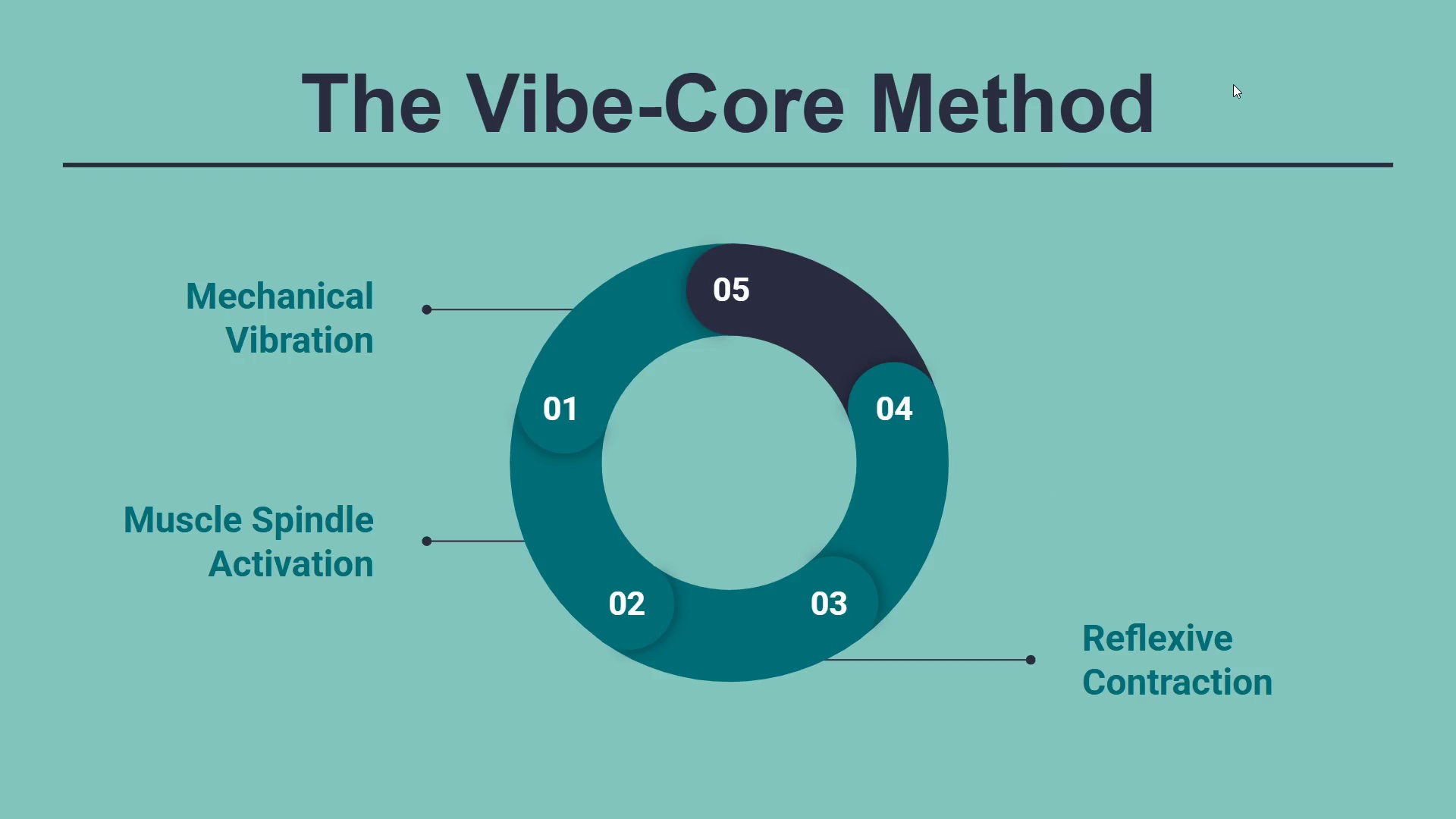 
key(ArrowRight)
 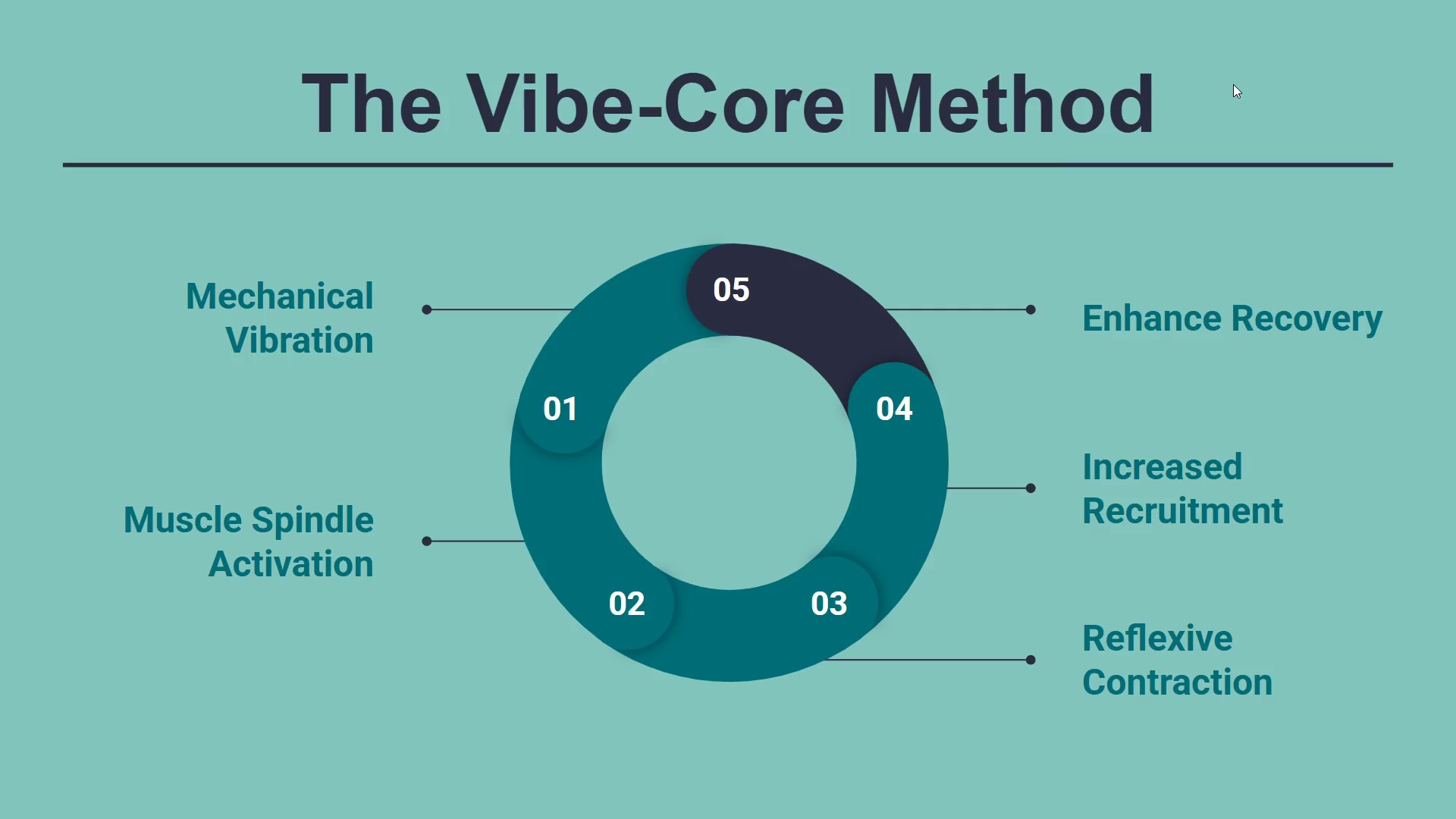 
key(ArrowRight)
 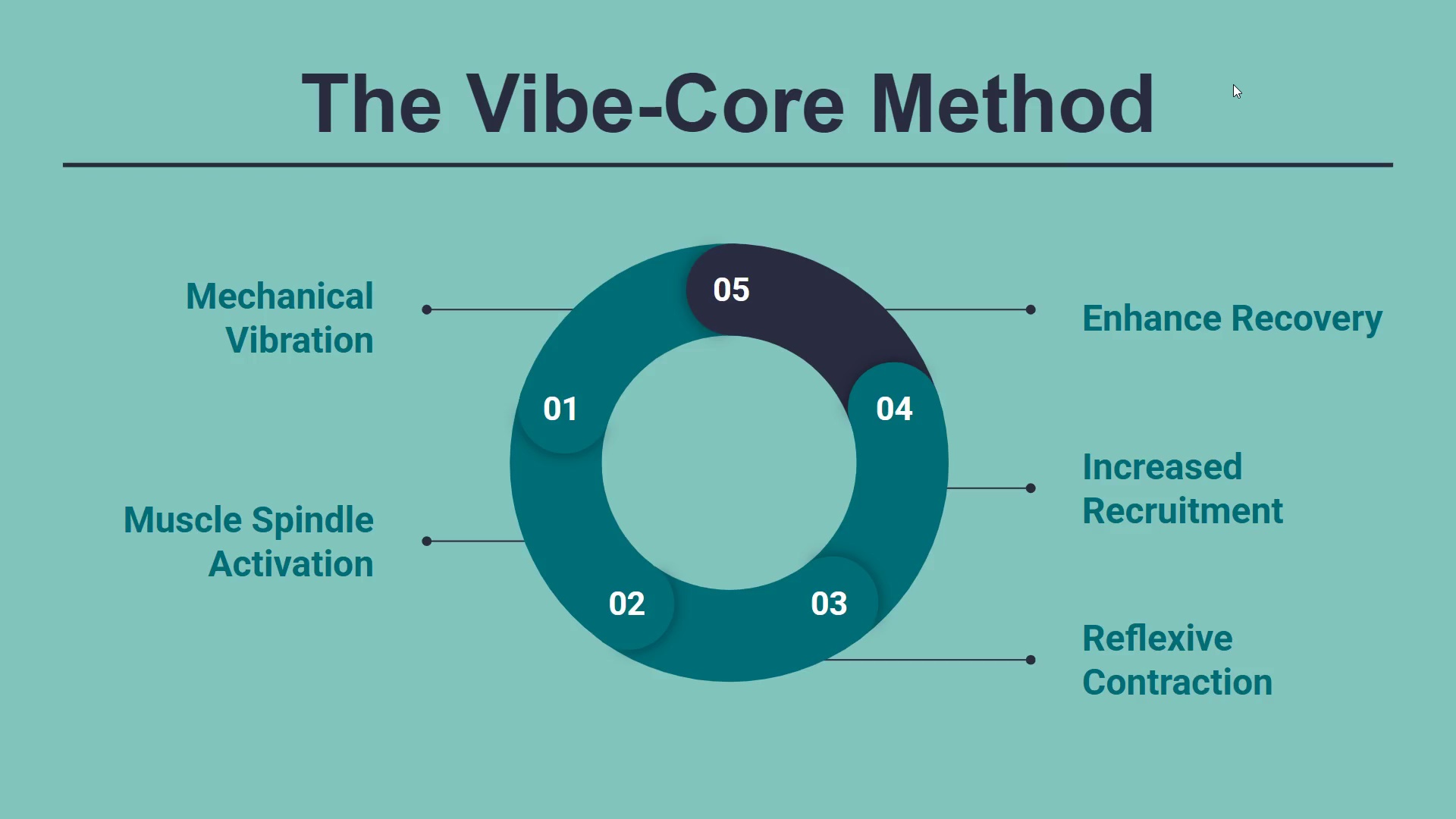 
key(ArrowRight)
 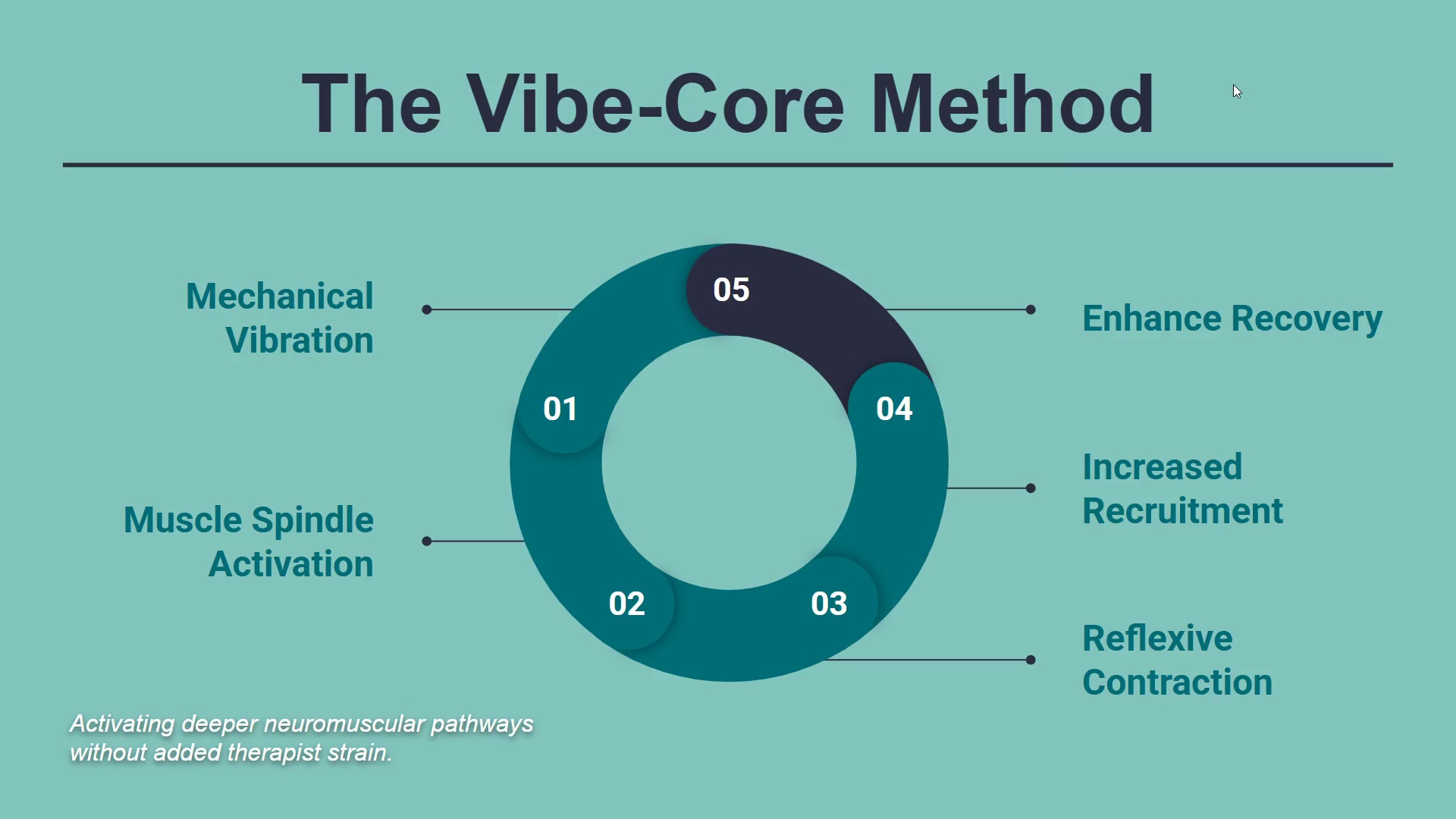 
key(Escape)
 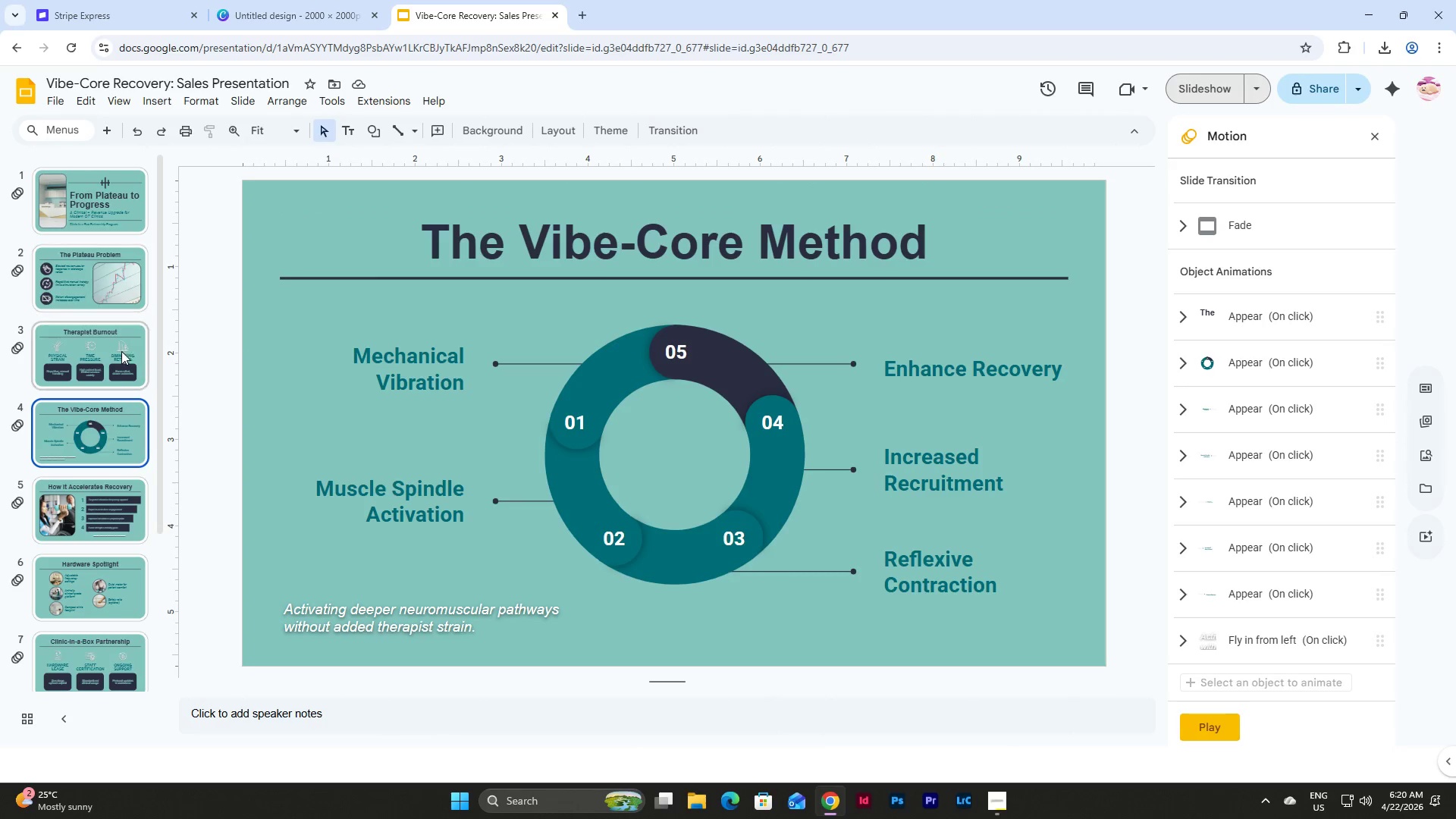 
left_click([156, 426])
 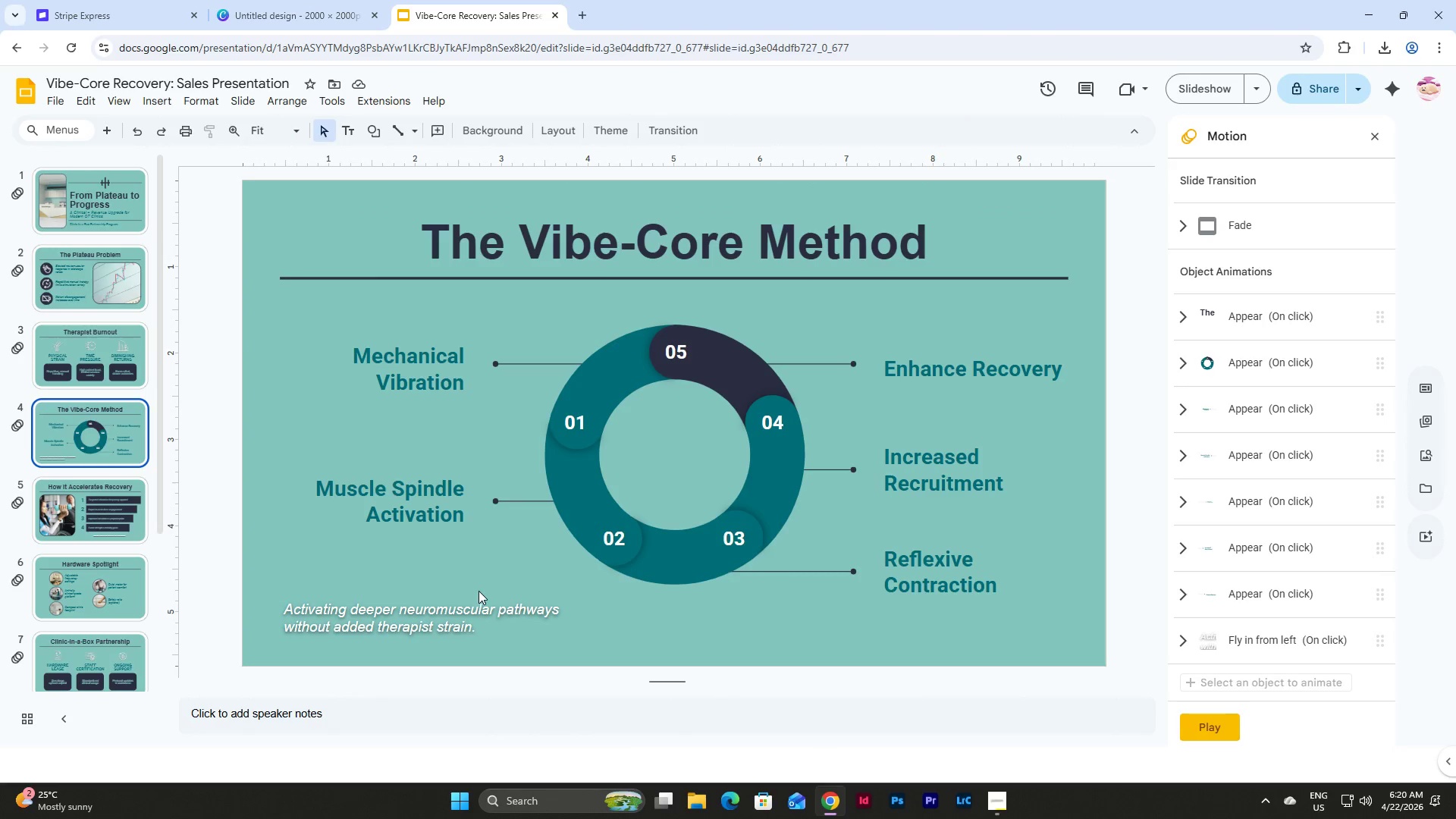 
left_click([479, 598])
 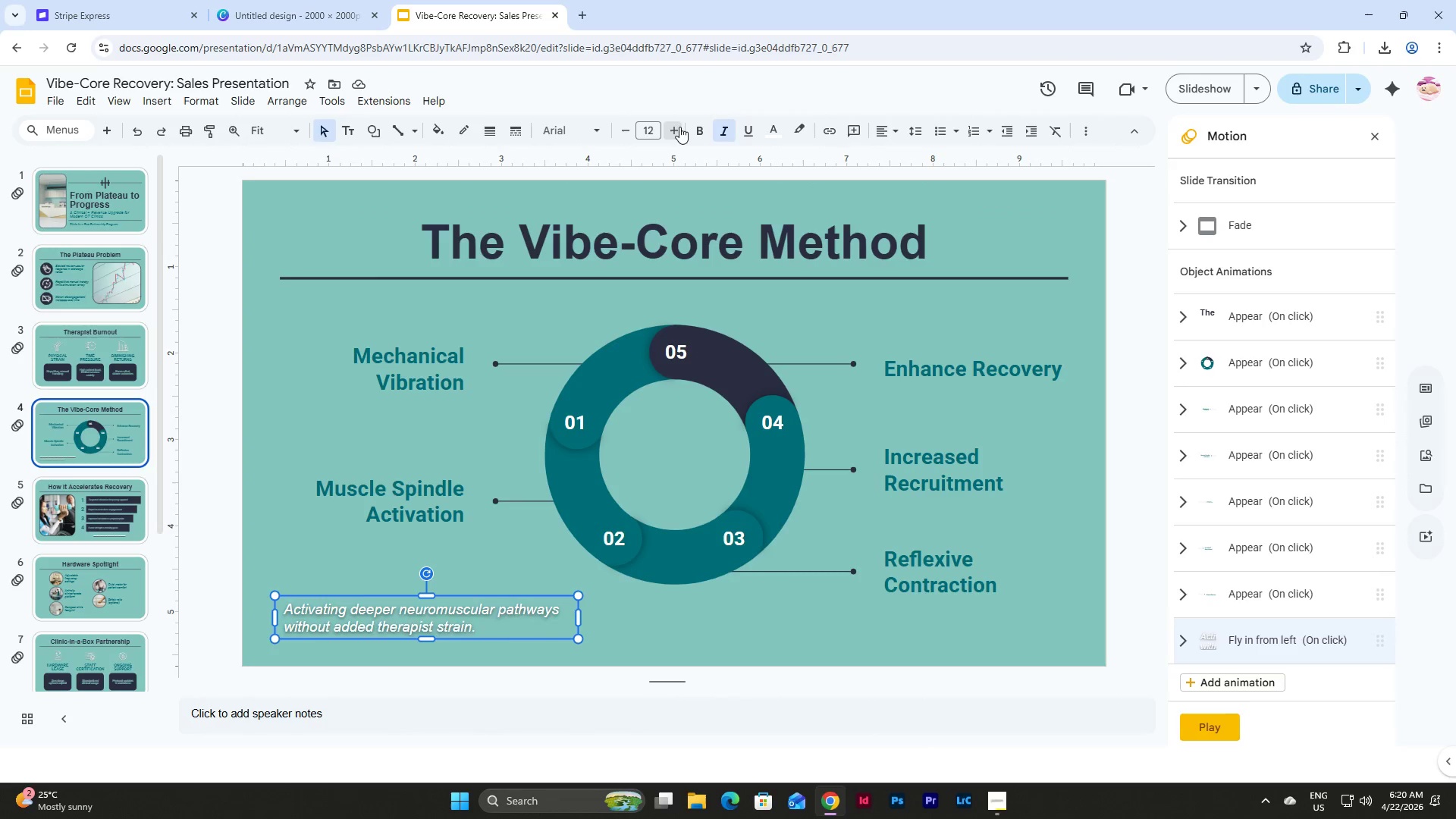 
double_click([679, 127])
 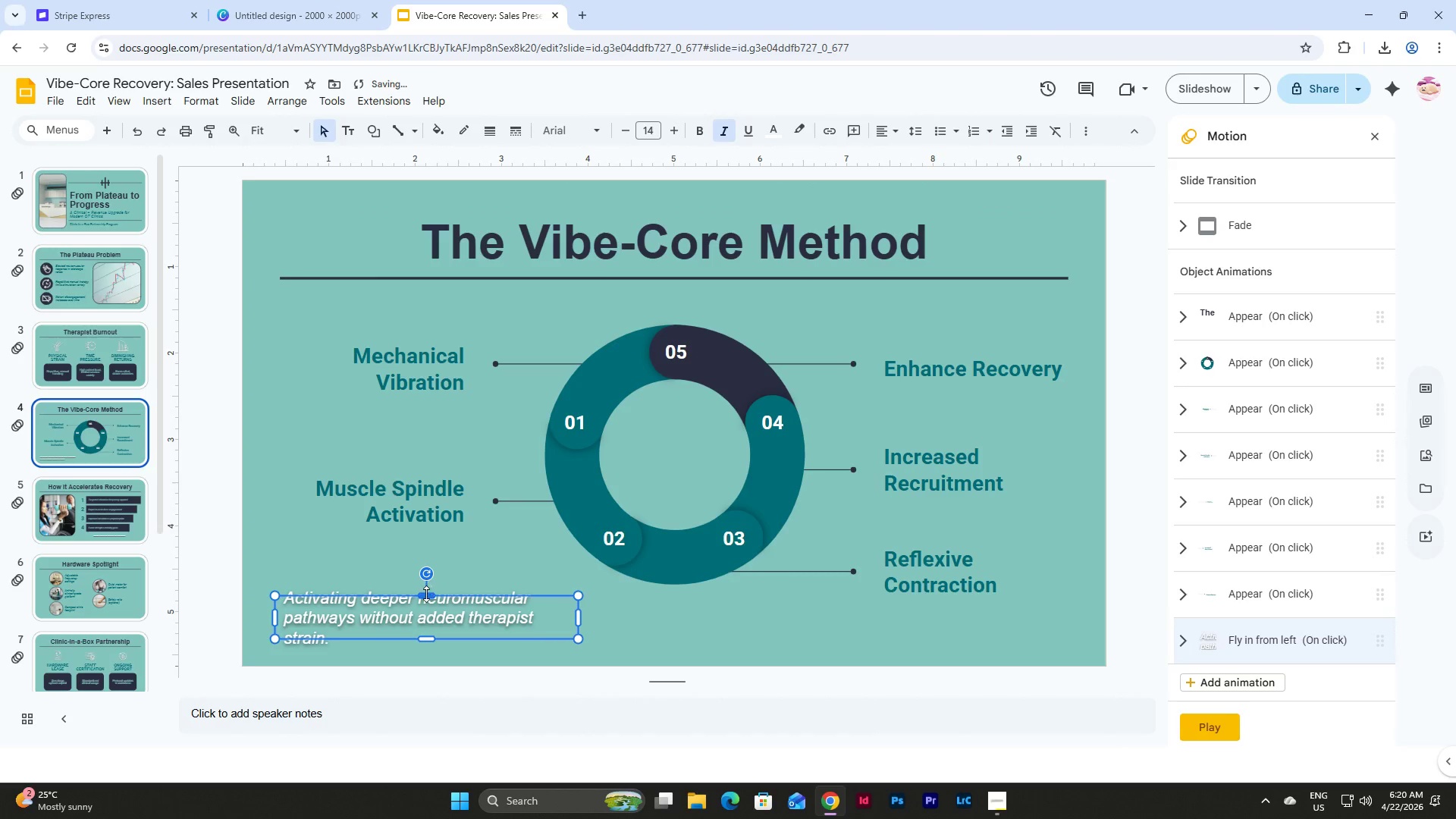 
left_click_drag(start_coordinate=[426, 594], to_coordinate=[428, 581])
 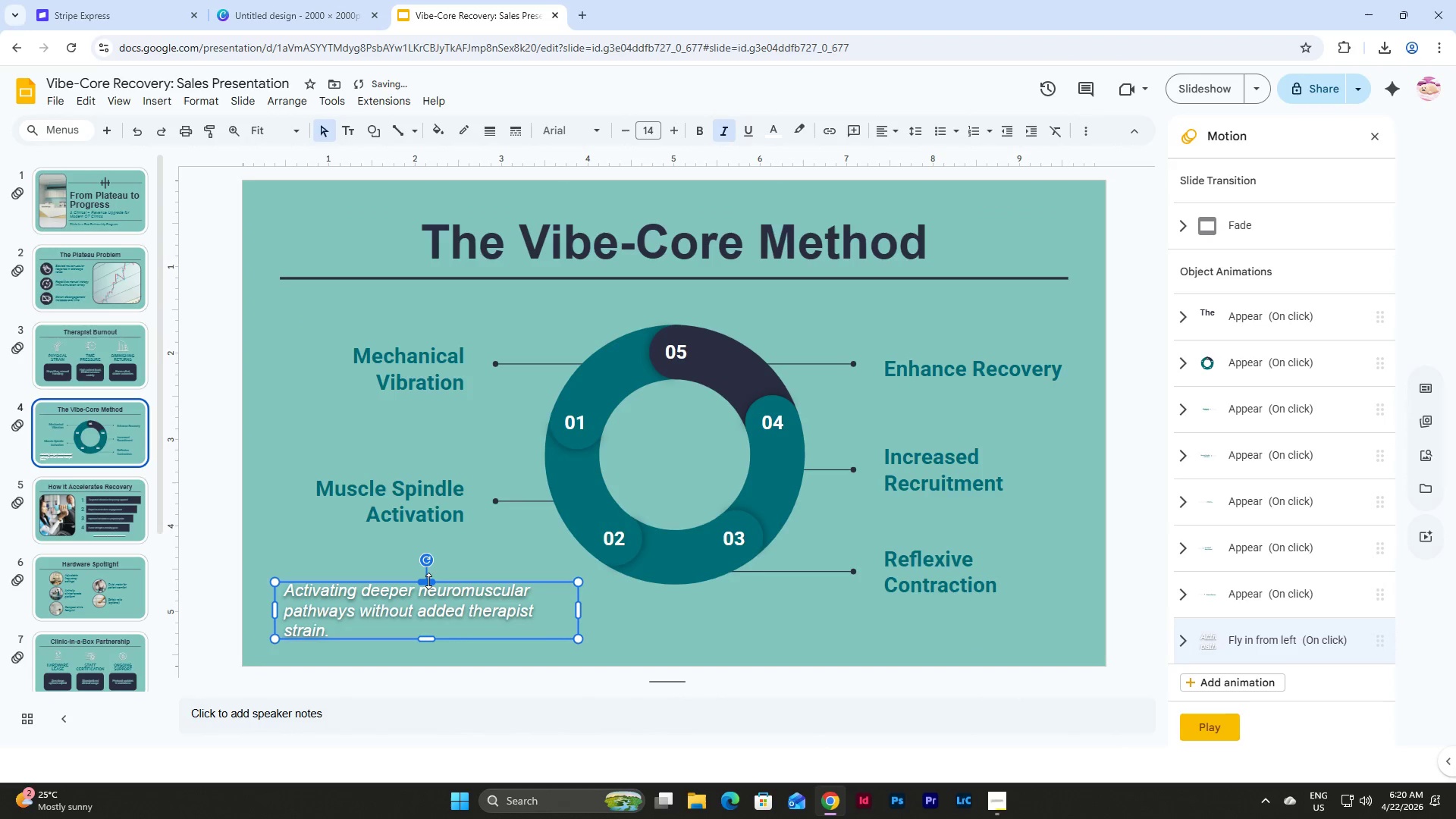 
left_click_drag(start_coordinate=[428, 581], to_coordinate=[428, 576])
 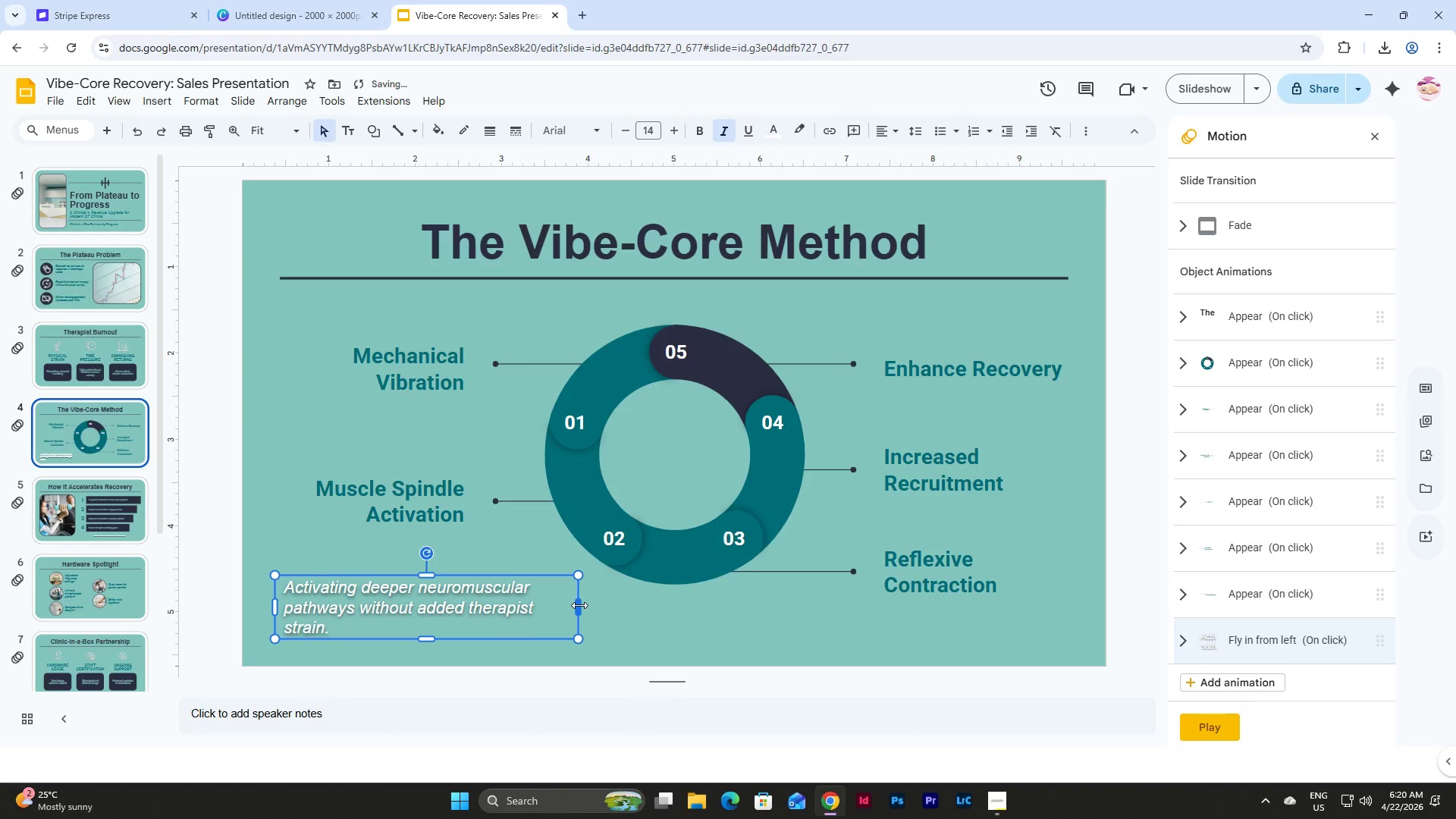 
left_click_drag(start_coordinate=[579, 605], to_coordinate=[593, 610])
 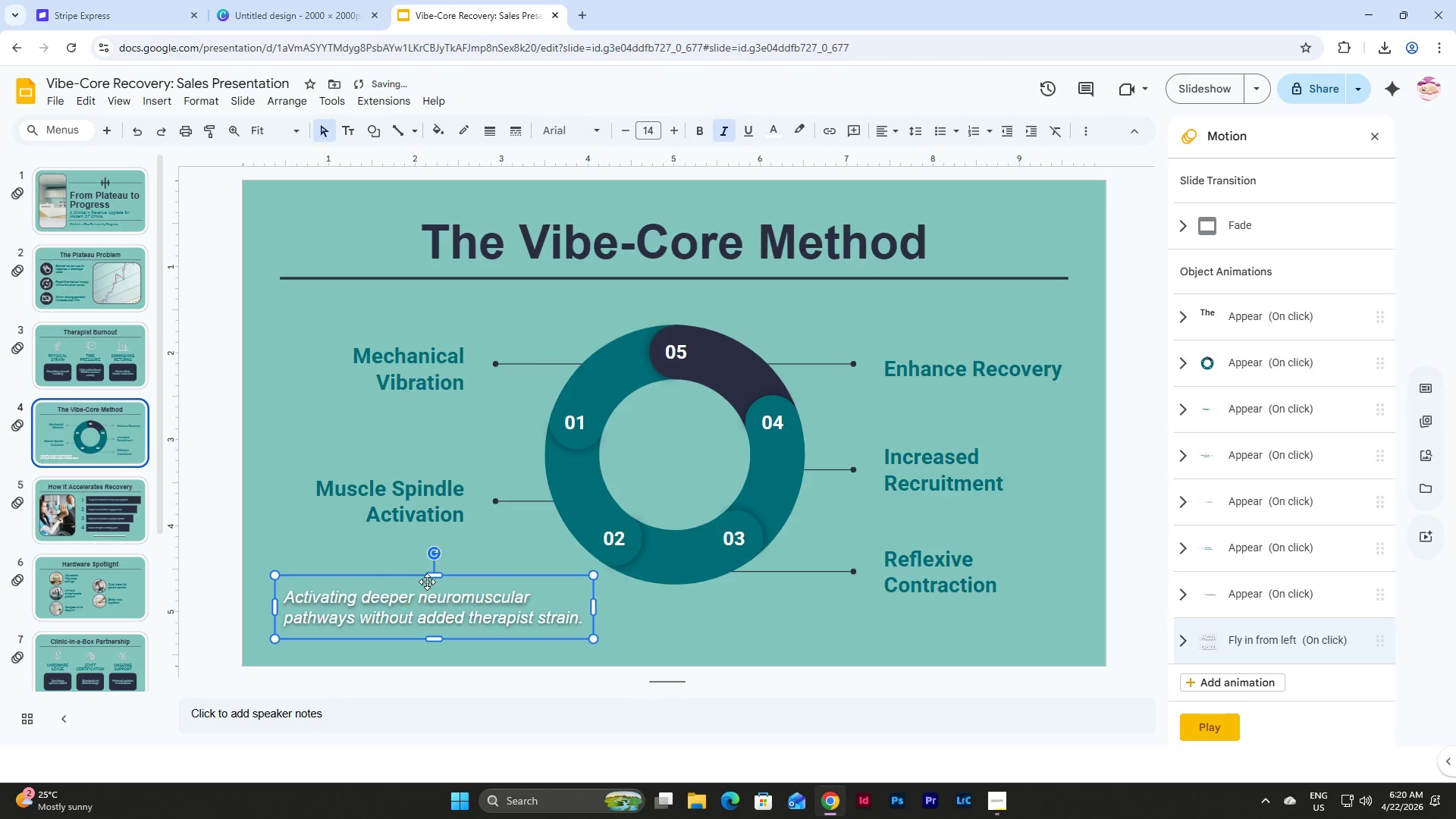 
left_click_drag(start_coordinate=[434, 578], to_coordinate=[435, 583])
 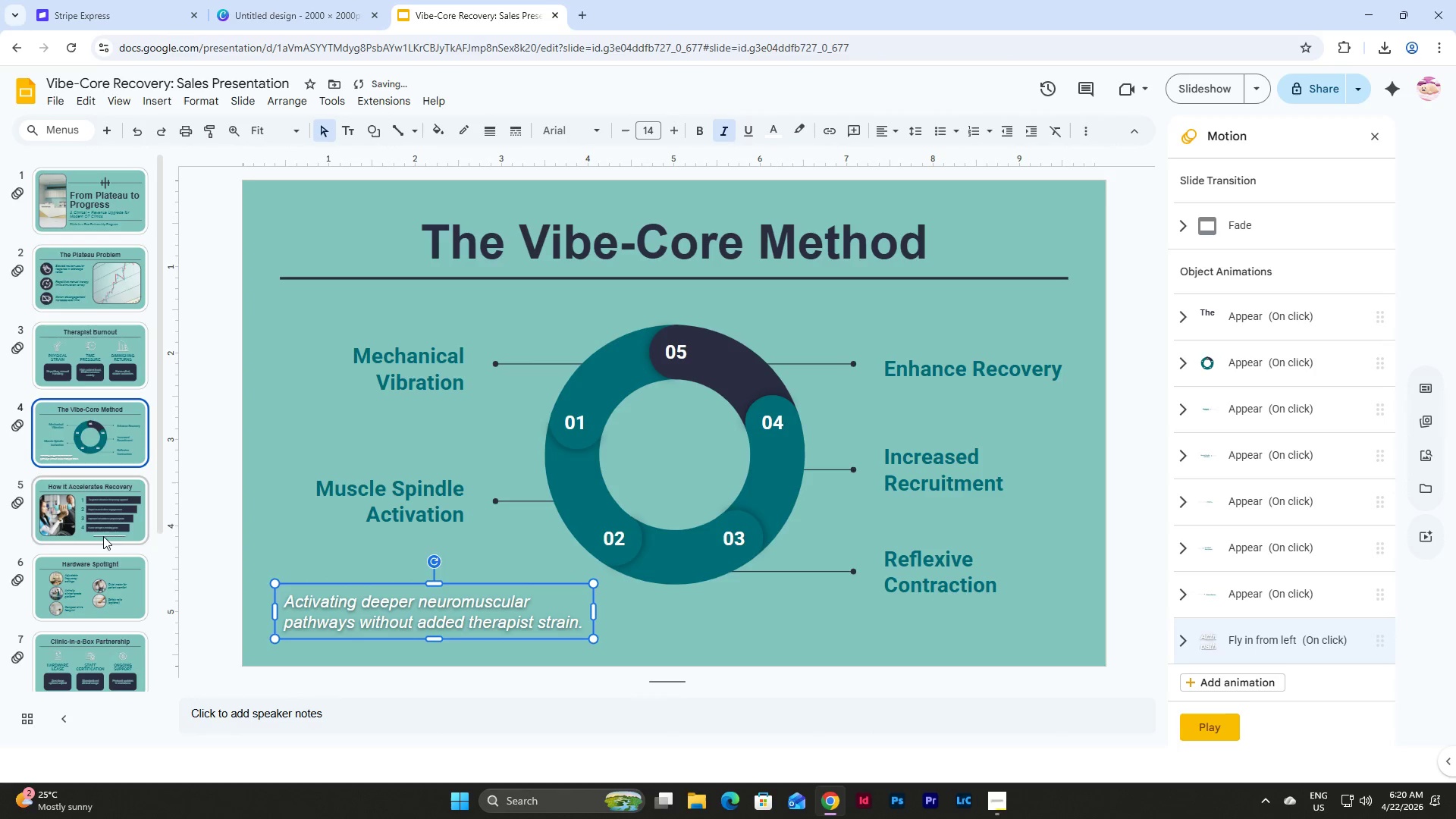 
left_click([113, 519])
 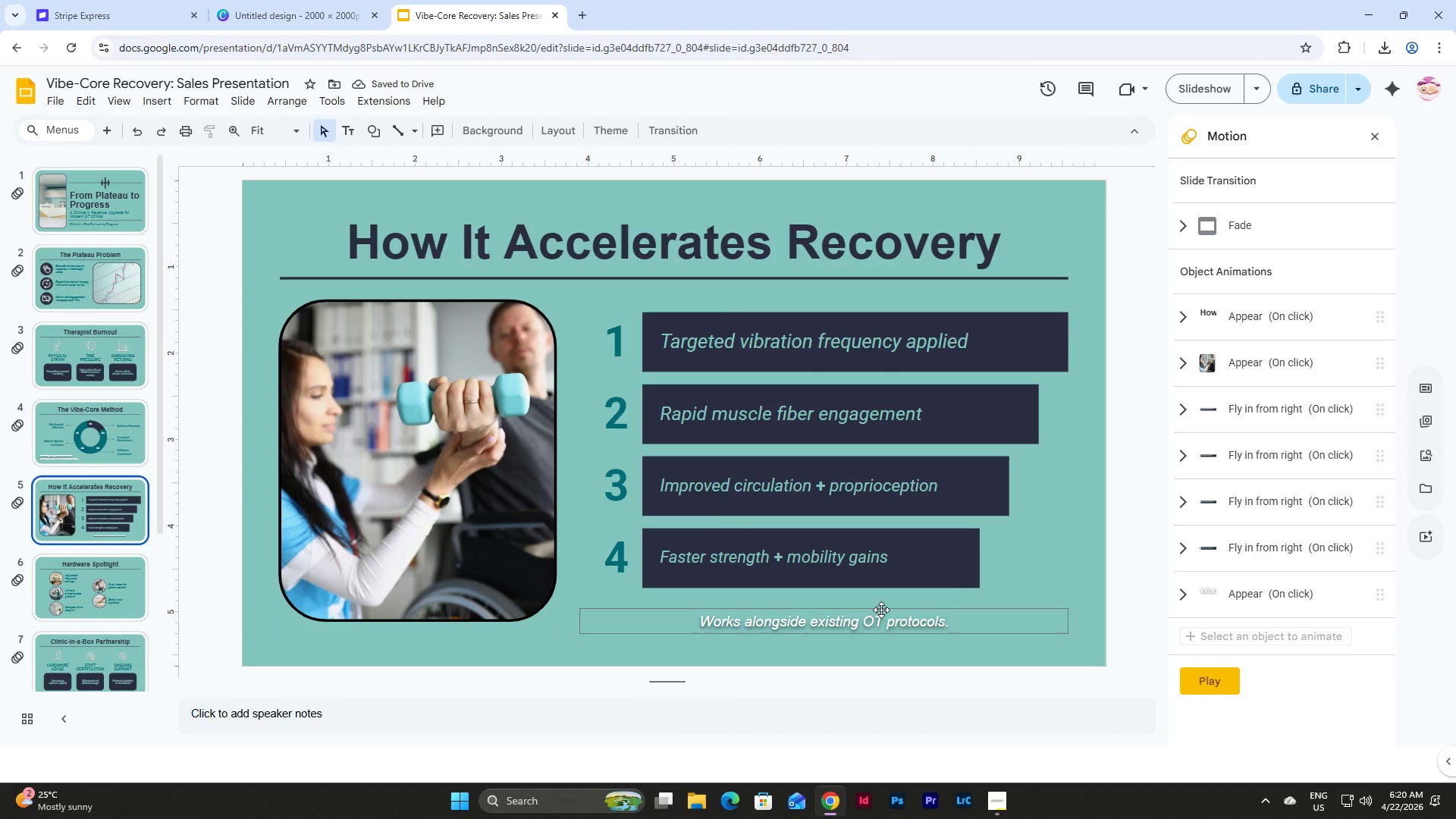 
left_click([881, 610])
 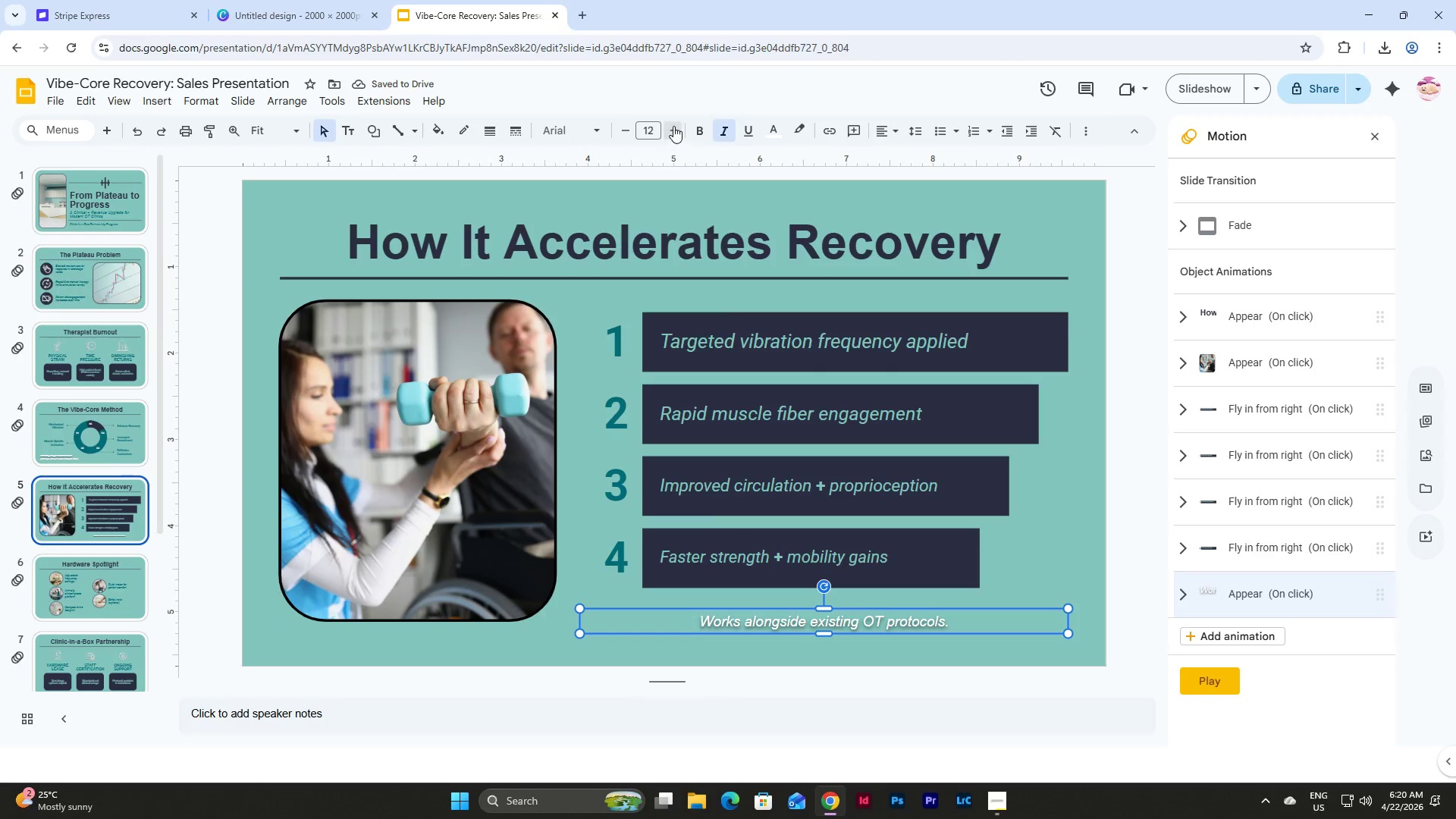 
double_click([673, 126])
 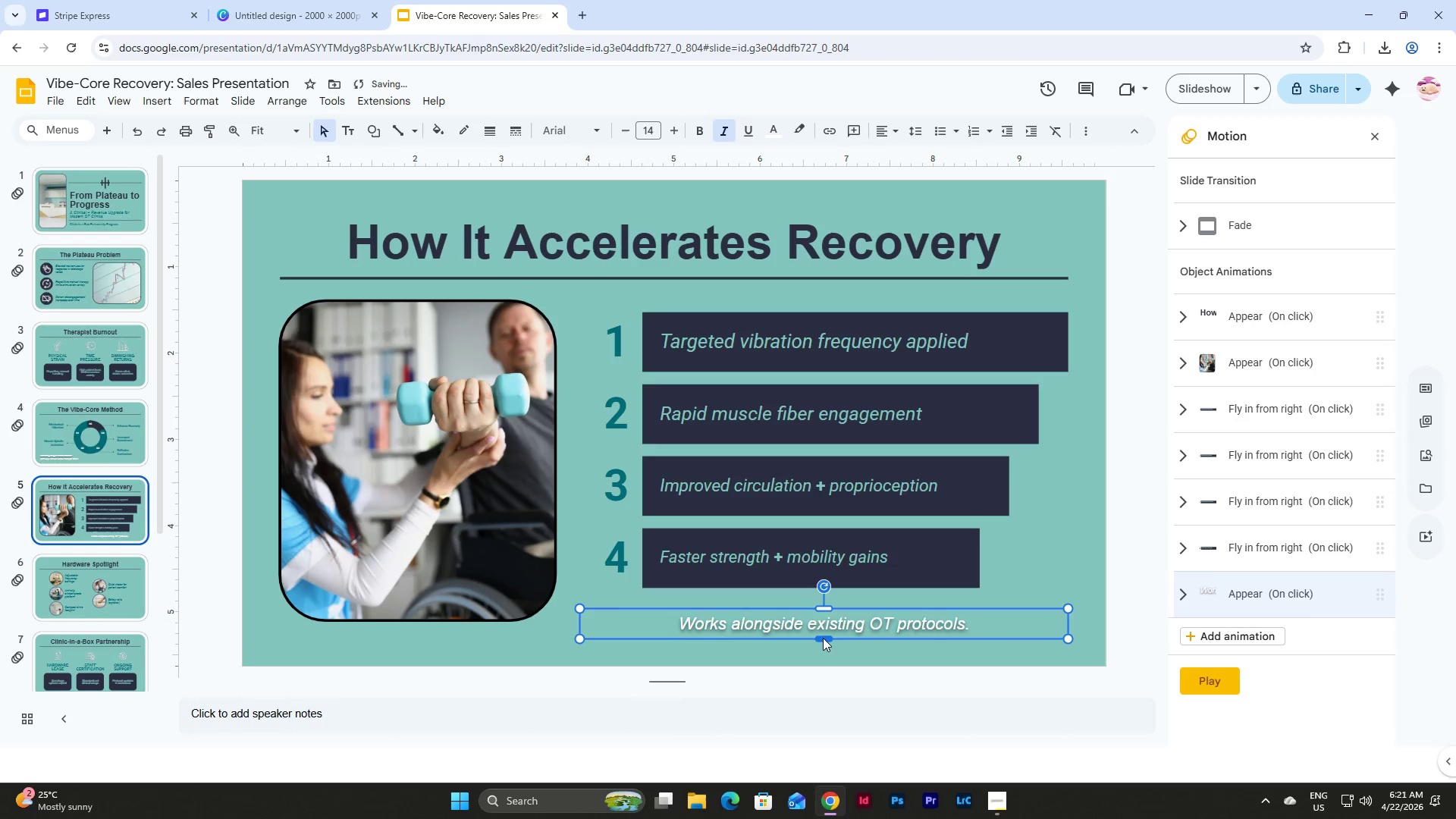 
left_click_drag(start_coordinate=[822, 609], to_coordinate=[821, 604])
 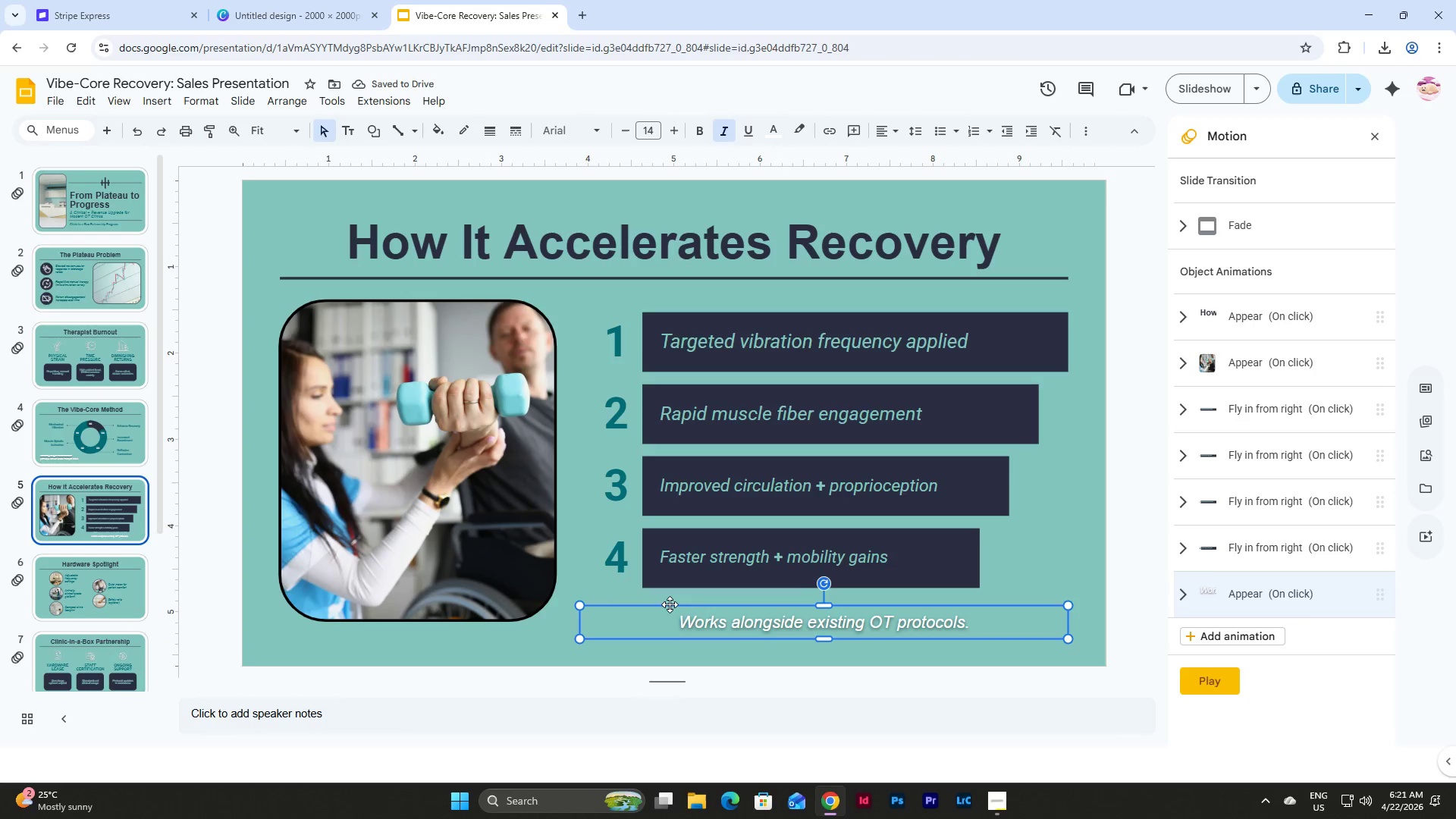 
wait(6.92)
 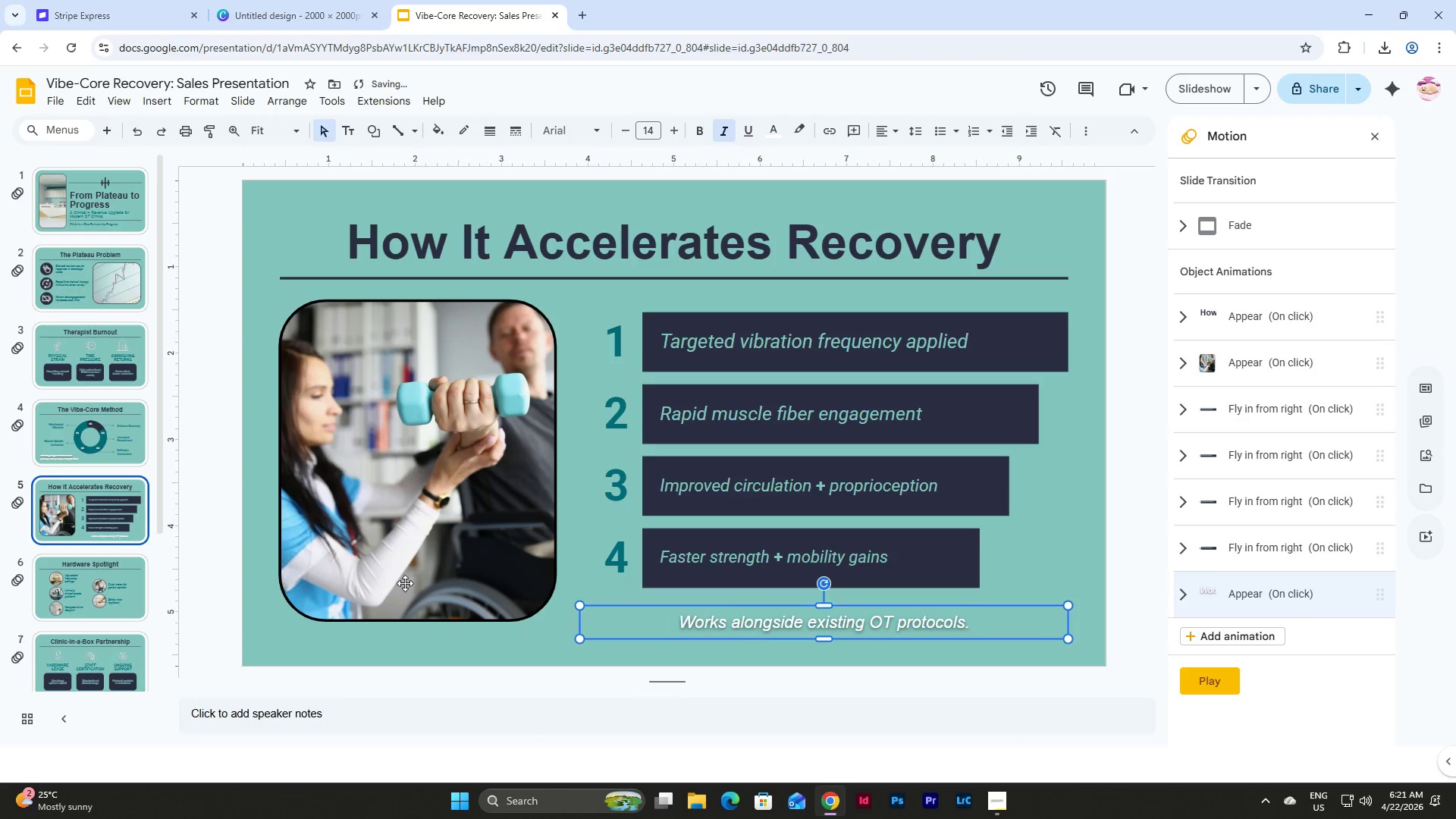 
left_click([110, 582])
 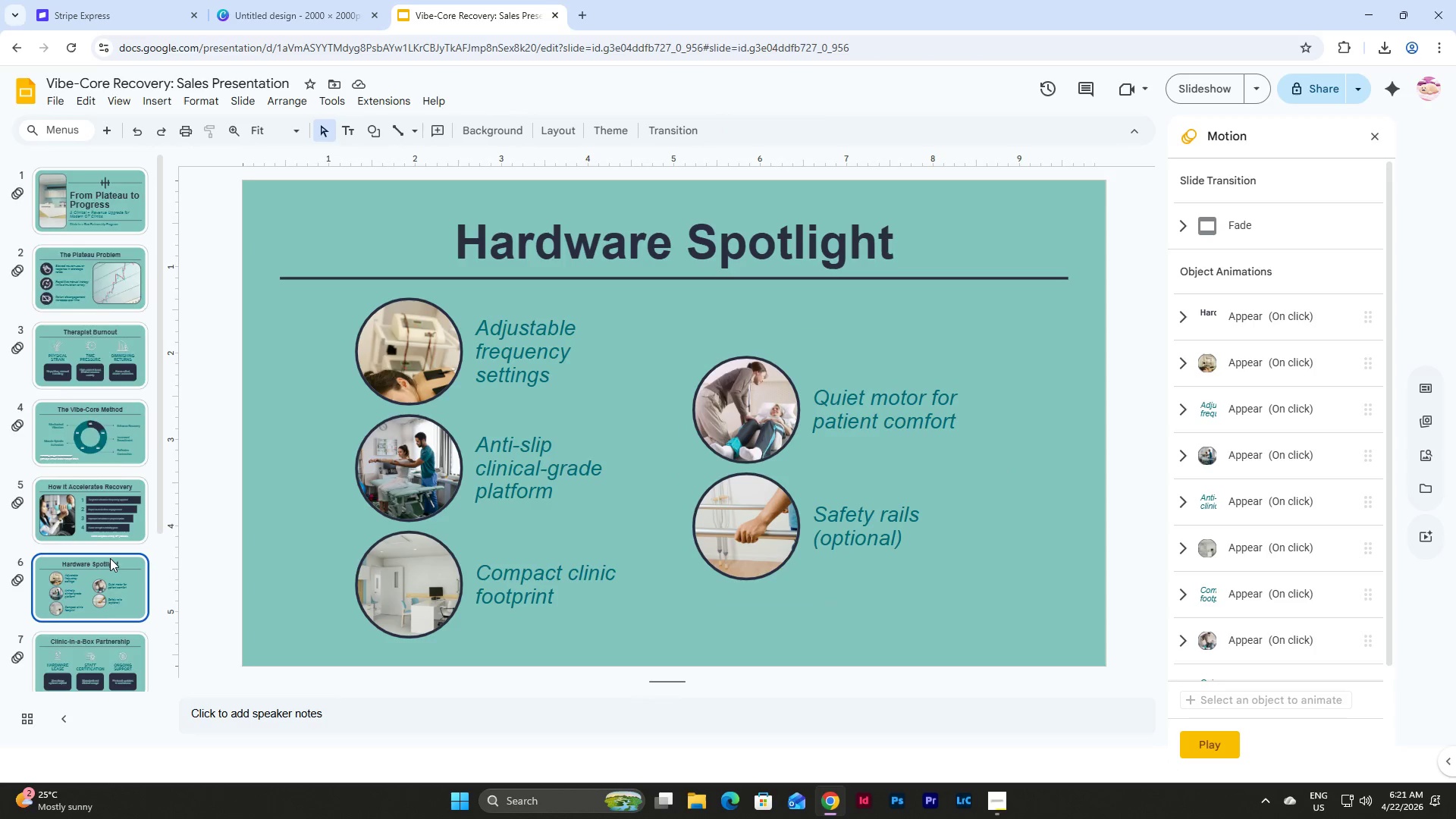 
scroll: coordinate [110, 558], scroll_direction: down, amount: 5.0
 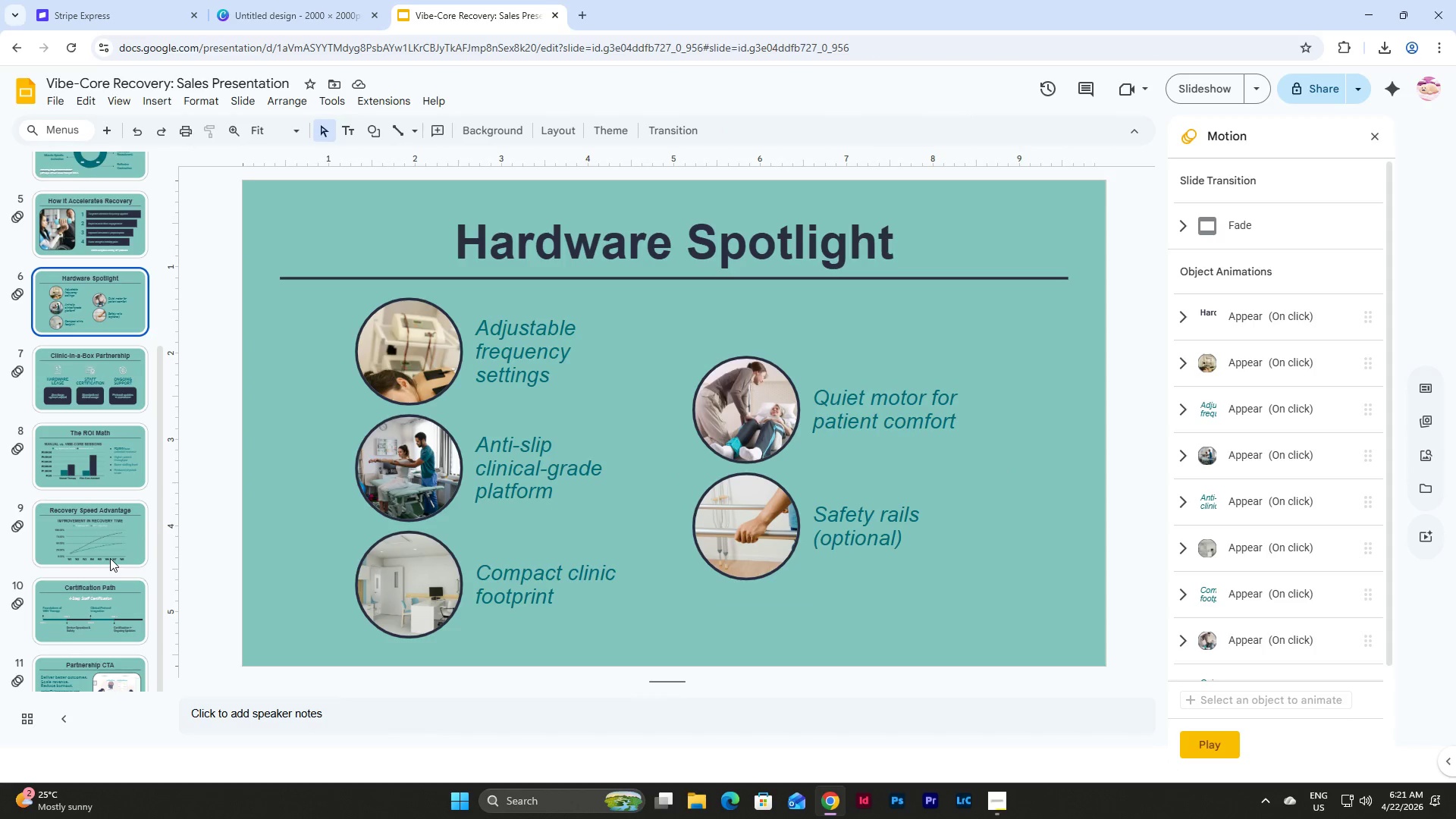 
left_click([109, 627])
 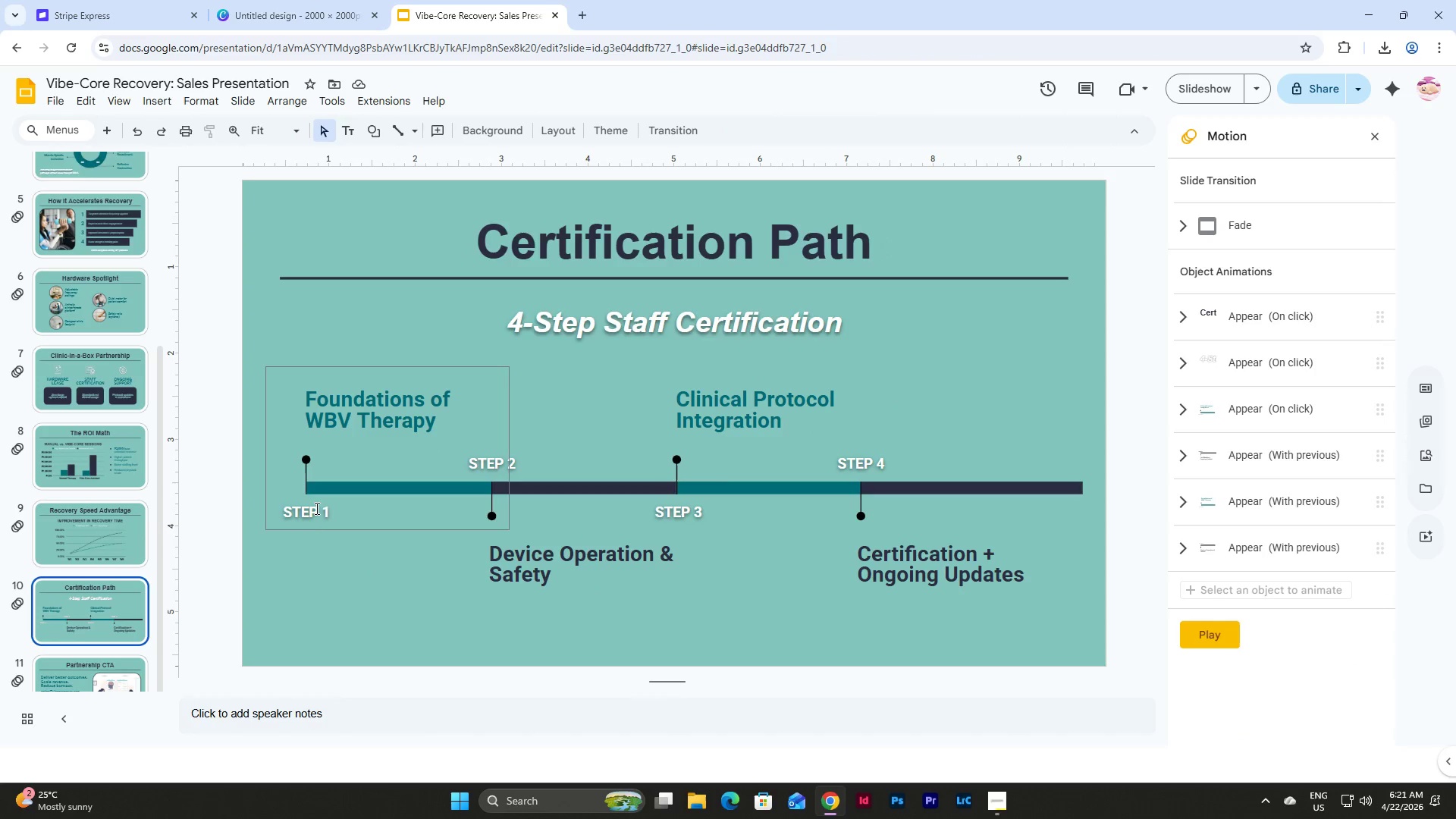 
left_click([317, 507])
 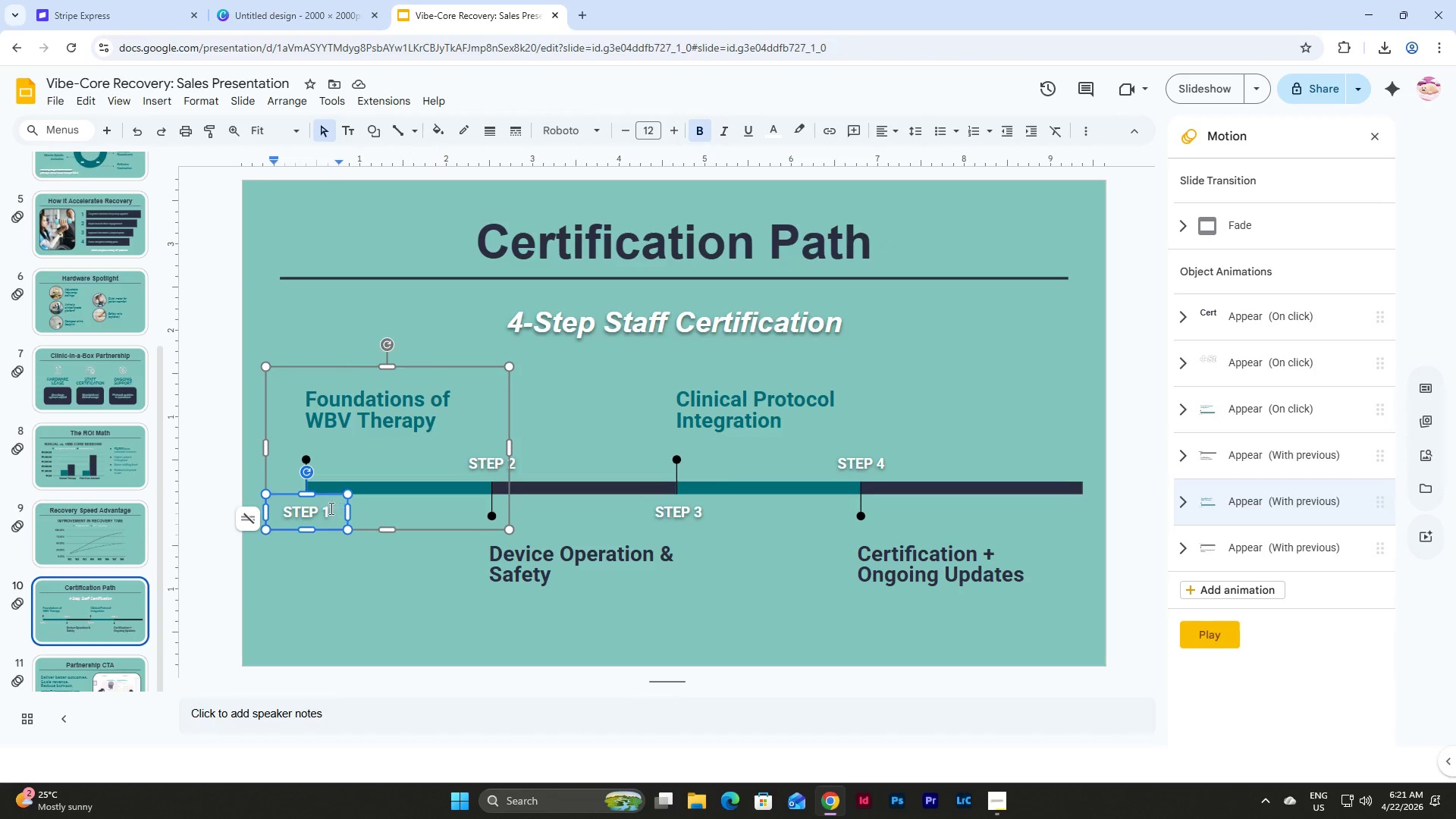 
left_click_drag(start_coordinate=[329, 508], to_coordinate=[283, 509])
 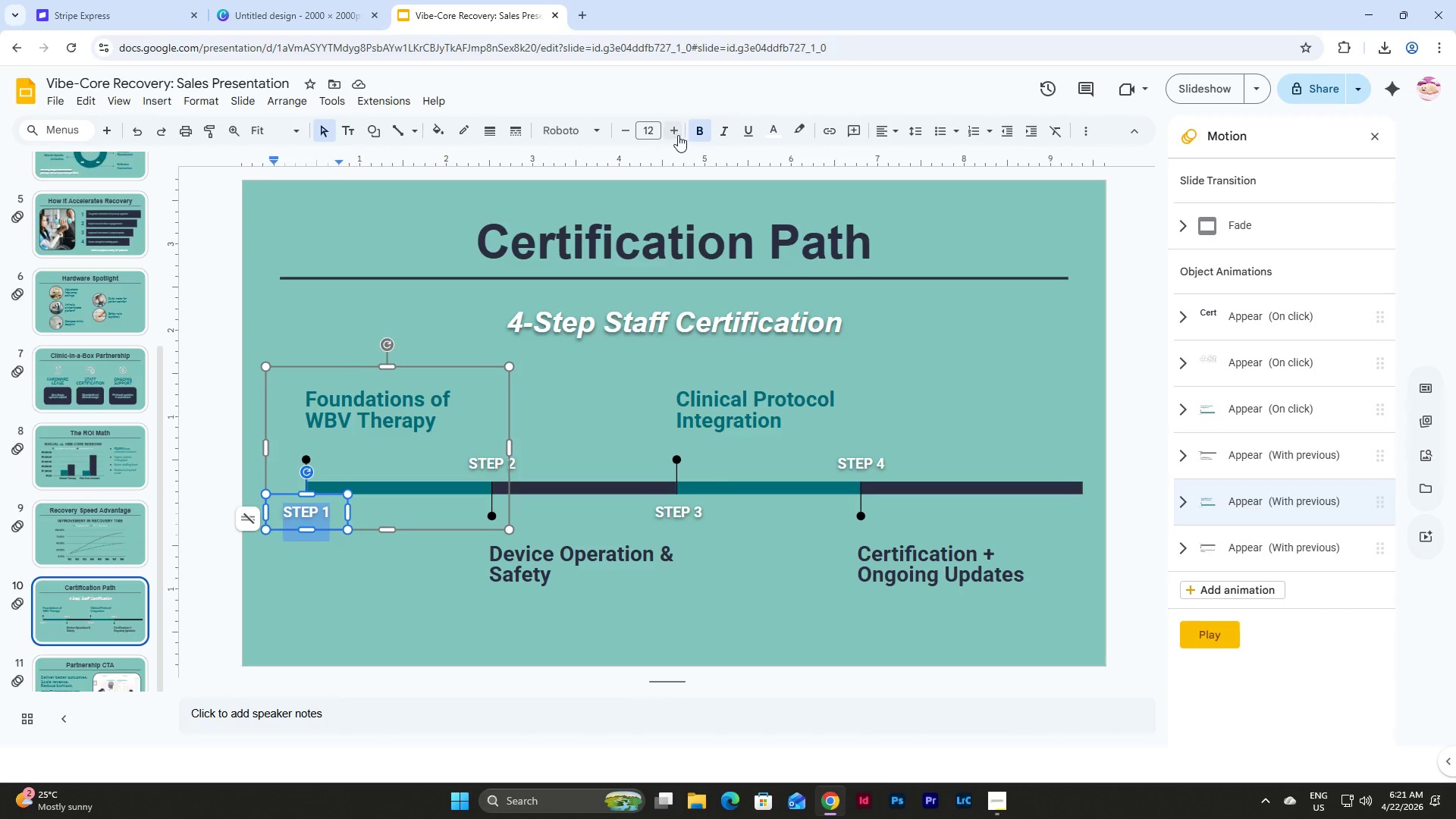 
double_click([676, 135])
 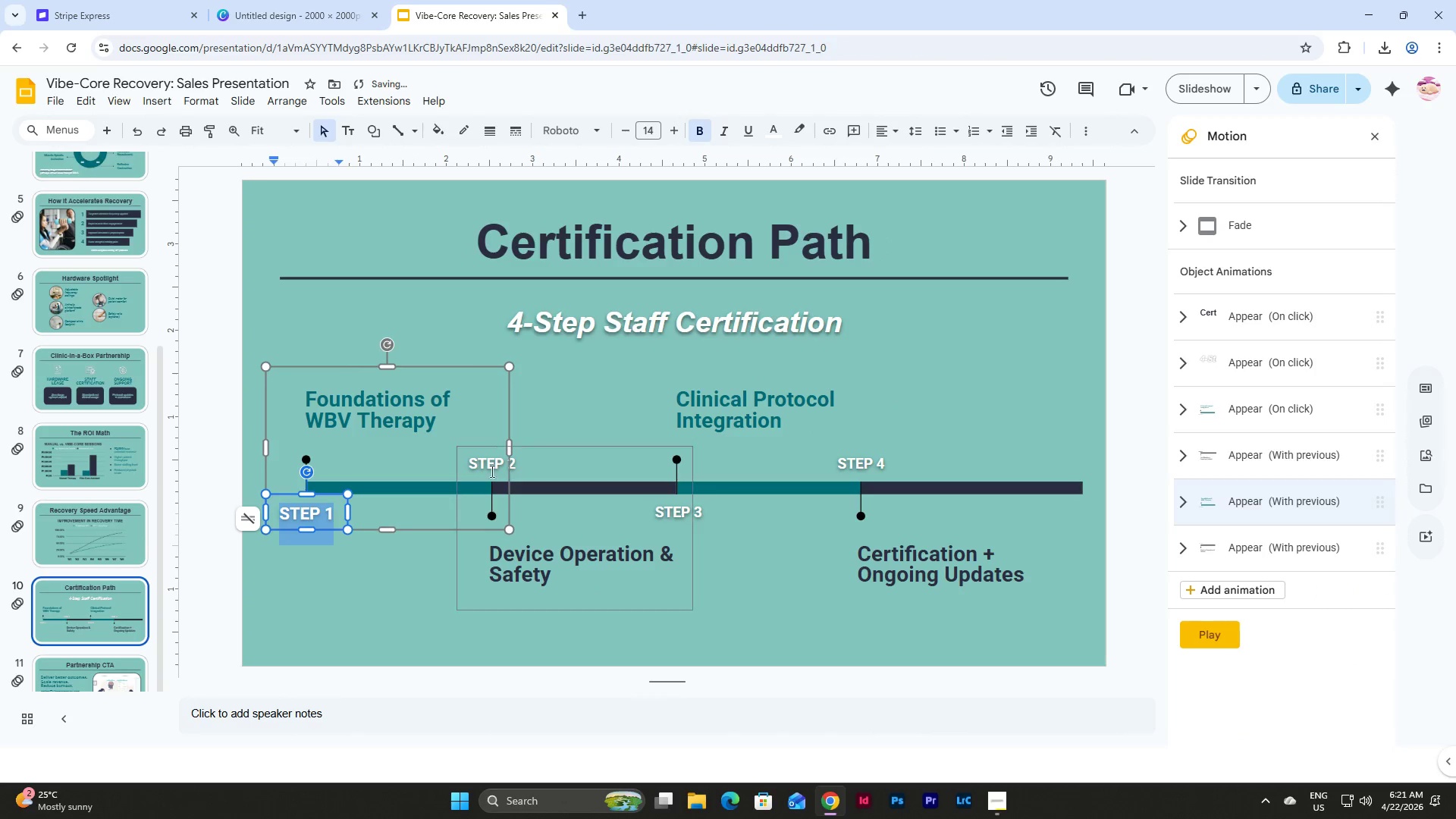 
left_click([485, 467])
 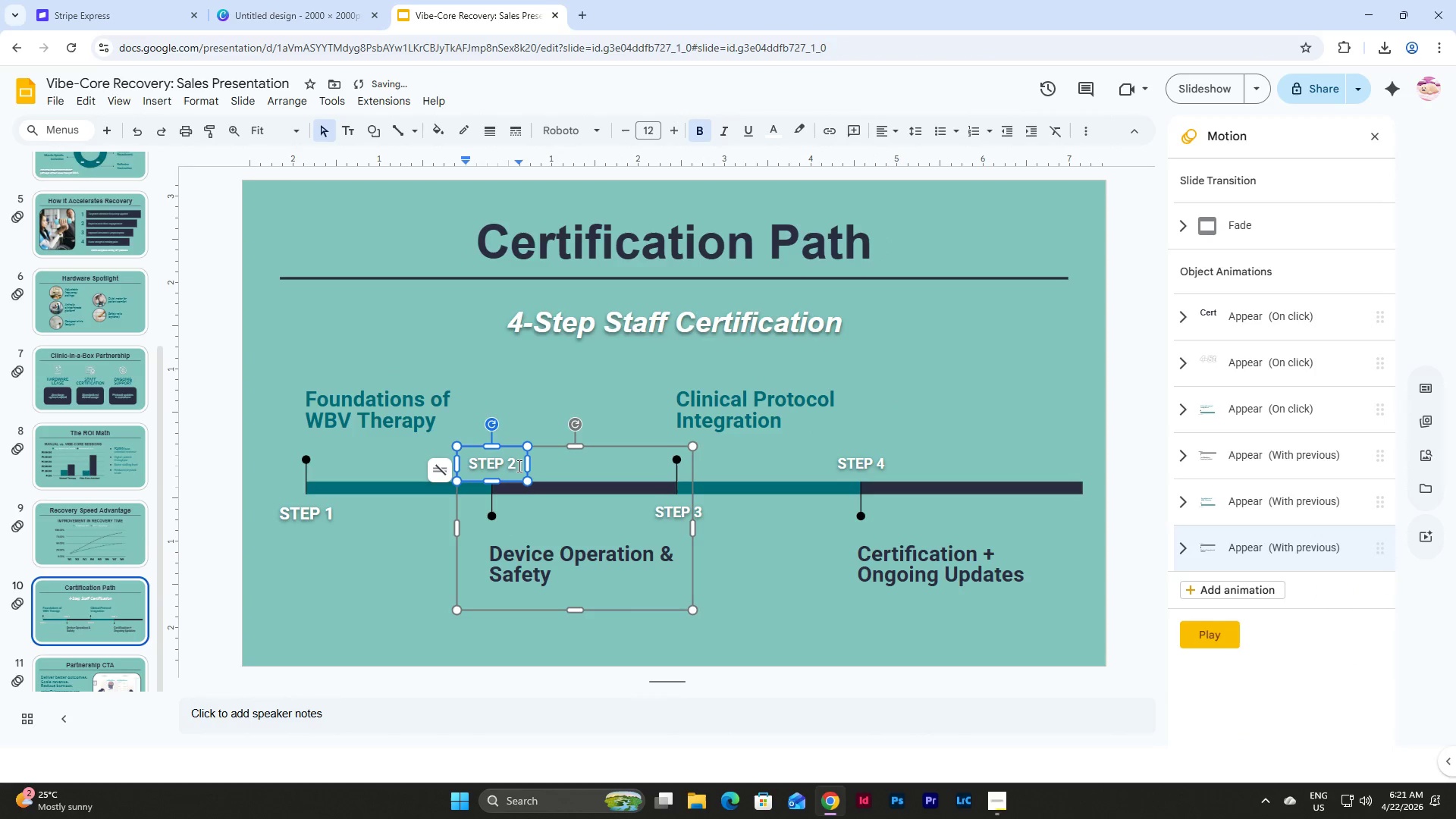 
left_click_drag(start_coordinate=[518, 466], to_coordinate=[461, 463])
 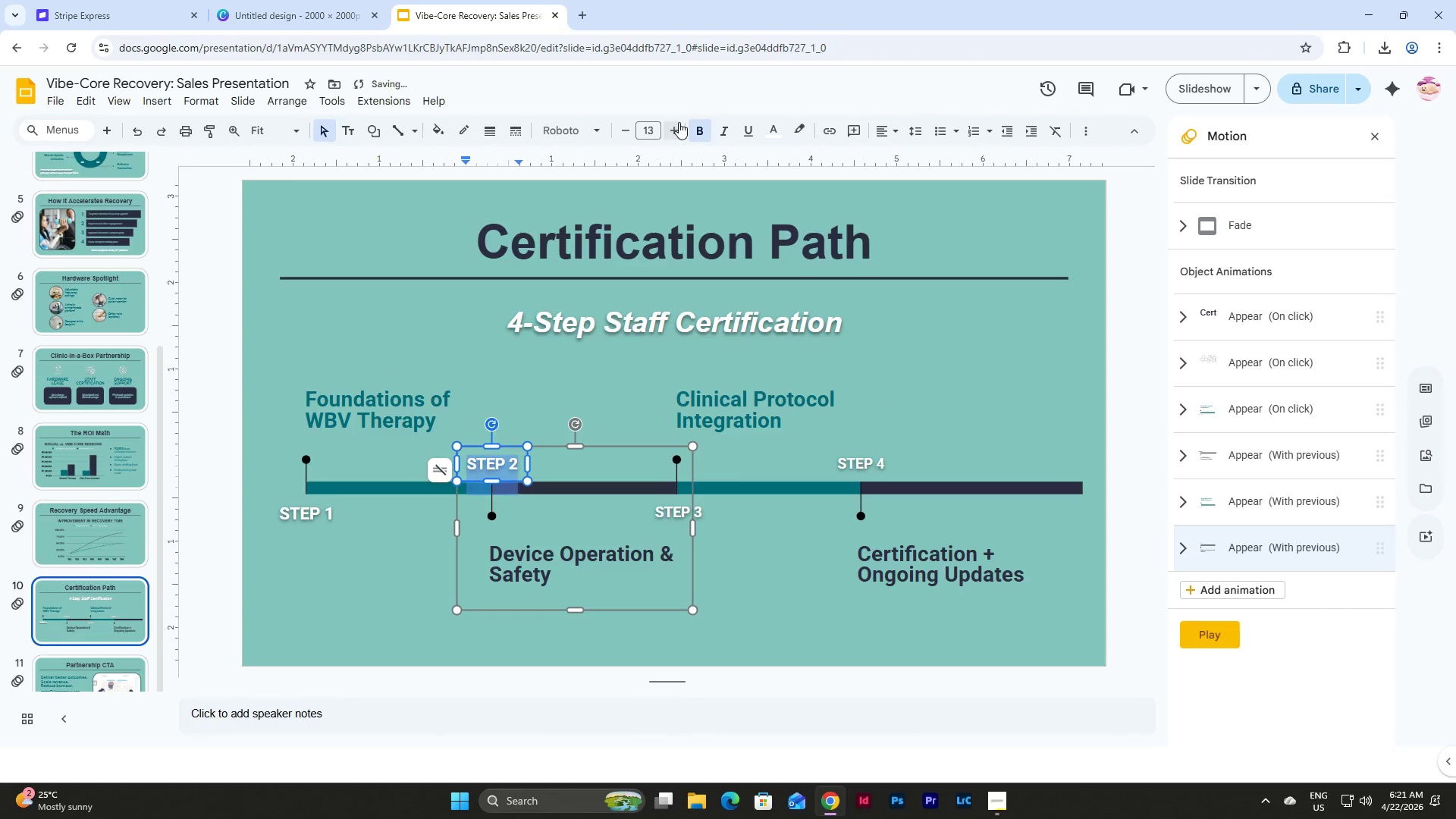 
double_click([679, 122])
 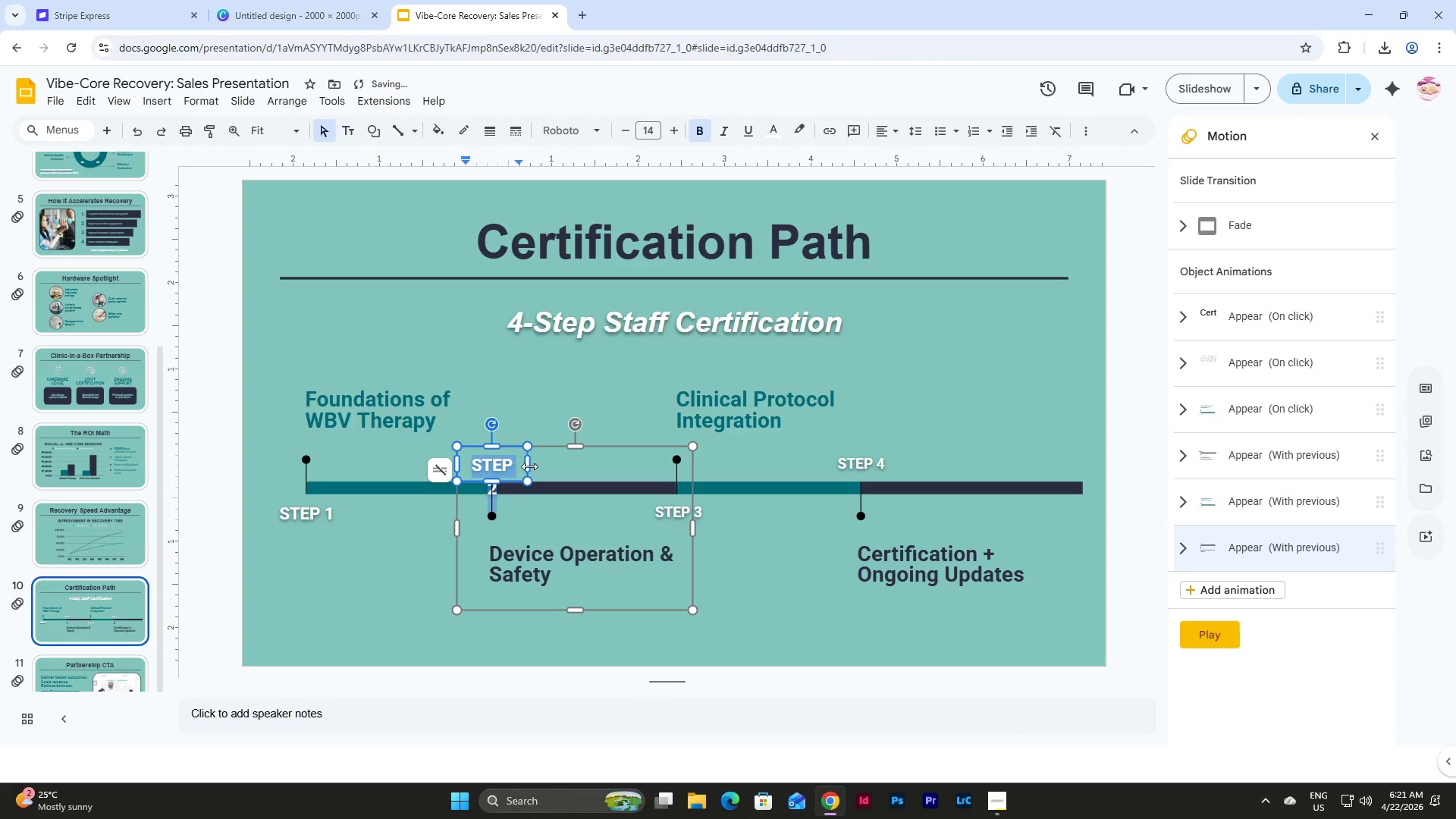 
left_click_drag(start_coordinate=[529, 466], to_coordinate=[534, 466])
 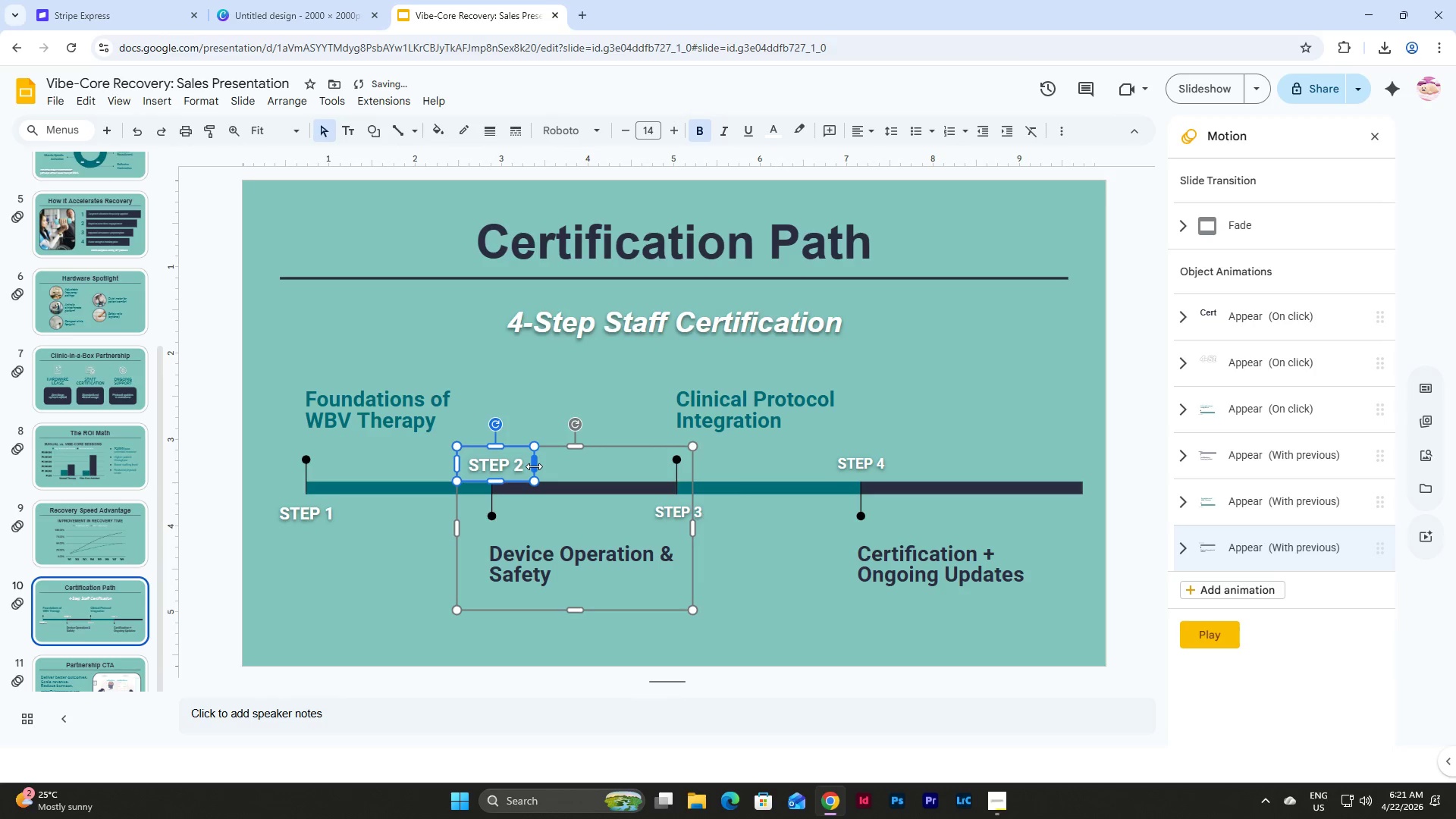 
left_click_drag(start_coordinate=[534, 466], to_coordinate=[538, 466])
 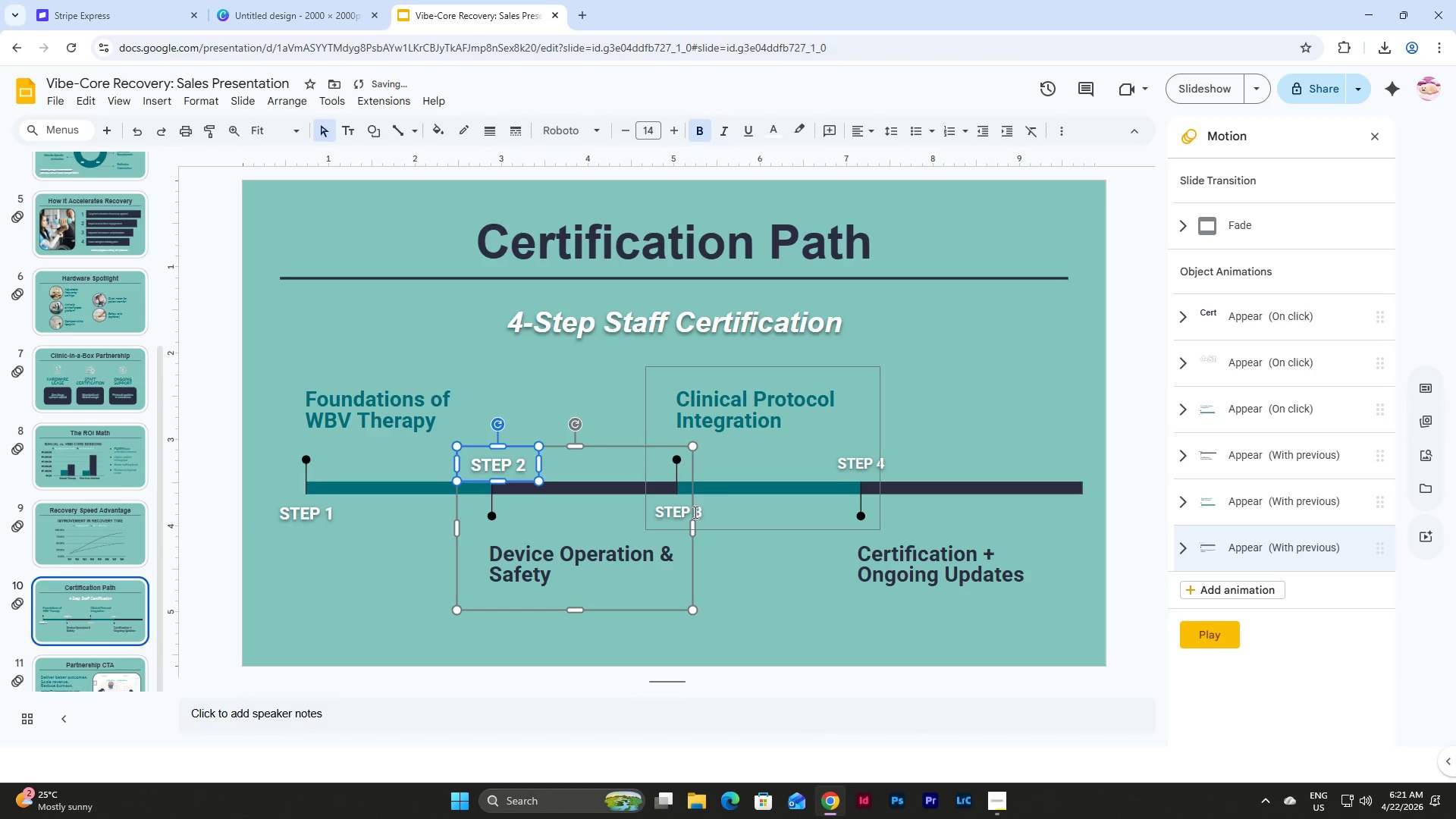 
left_click([671, 513])
 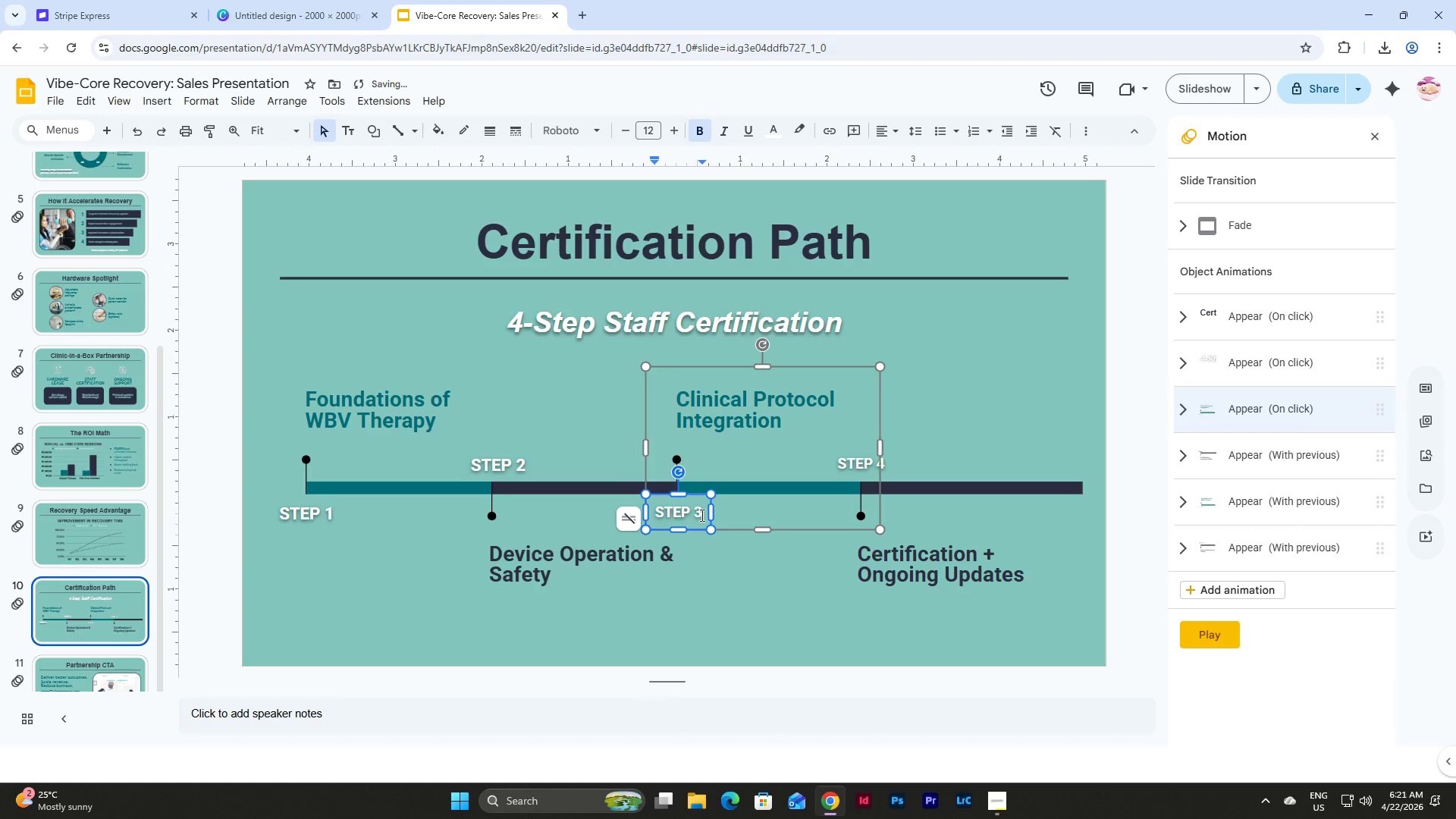 
left_click_drag(start_coordinate=[701, 515], to_coordinate=[649, 510])
 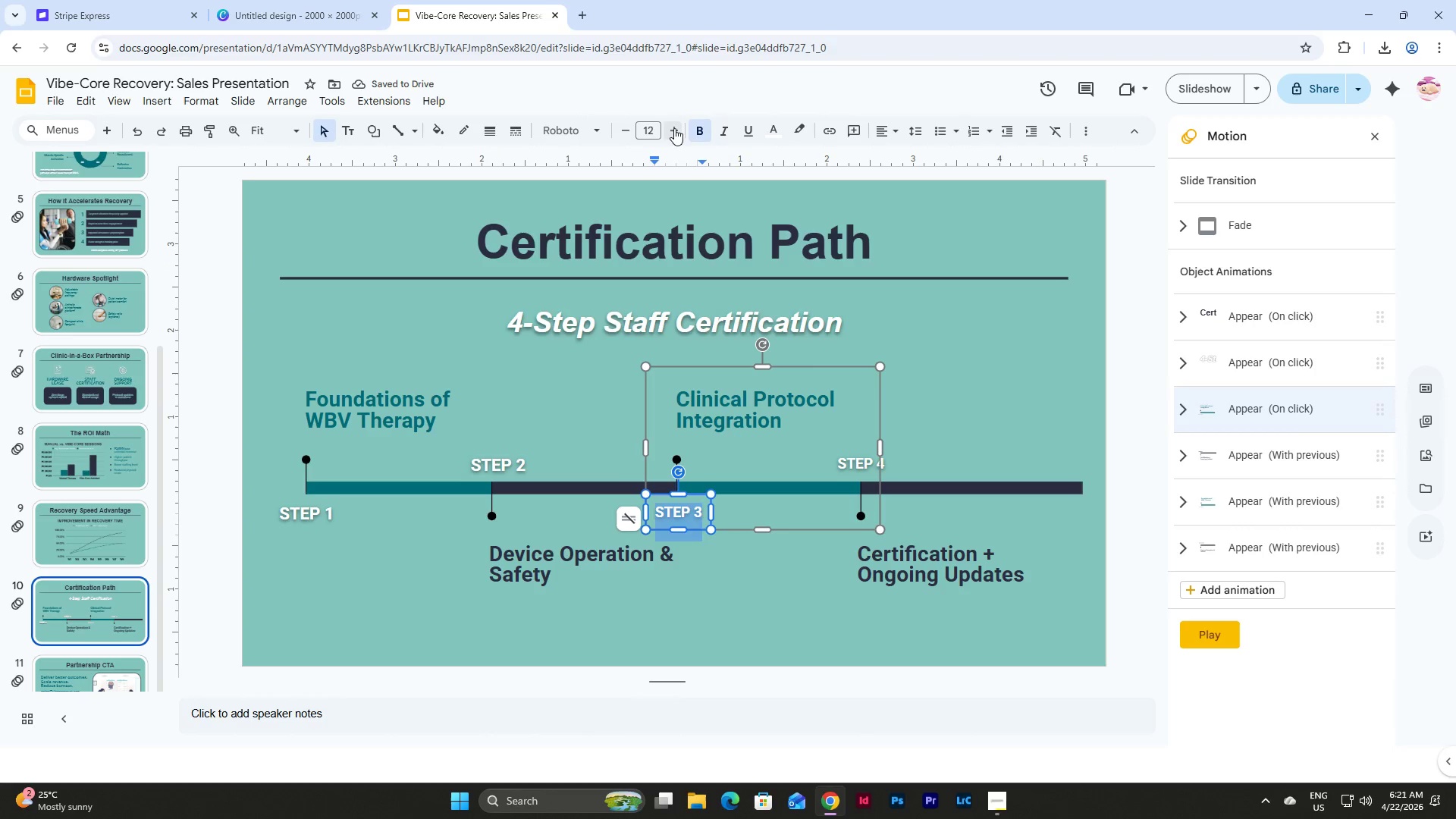 
double_click([674, 128])
 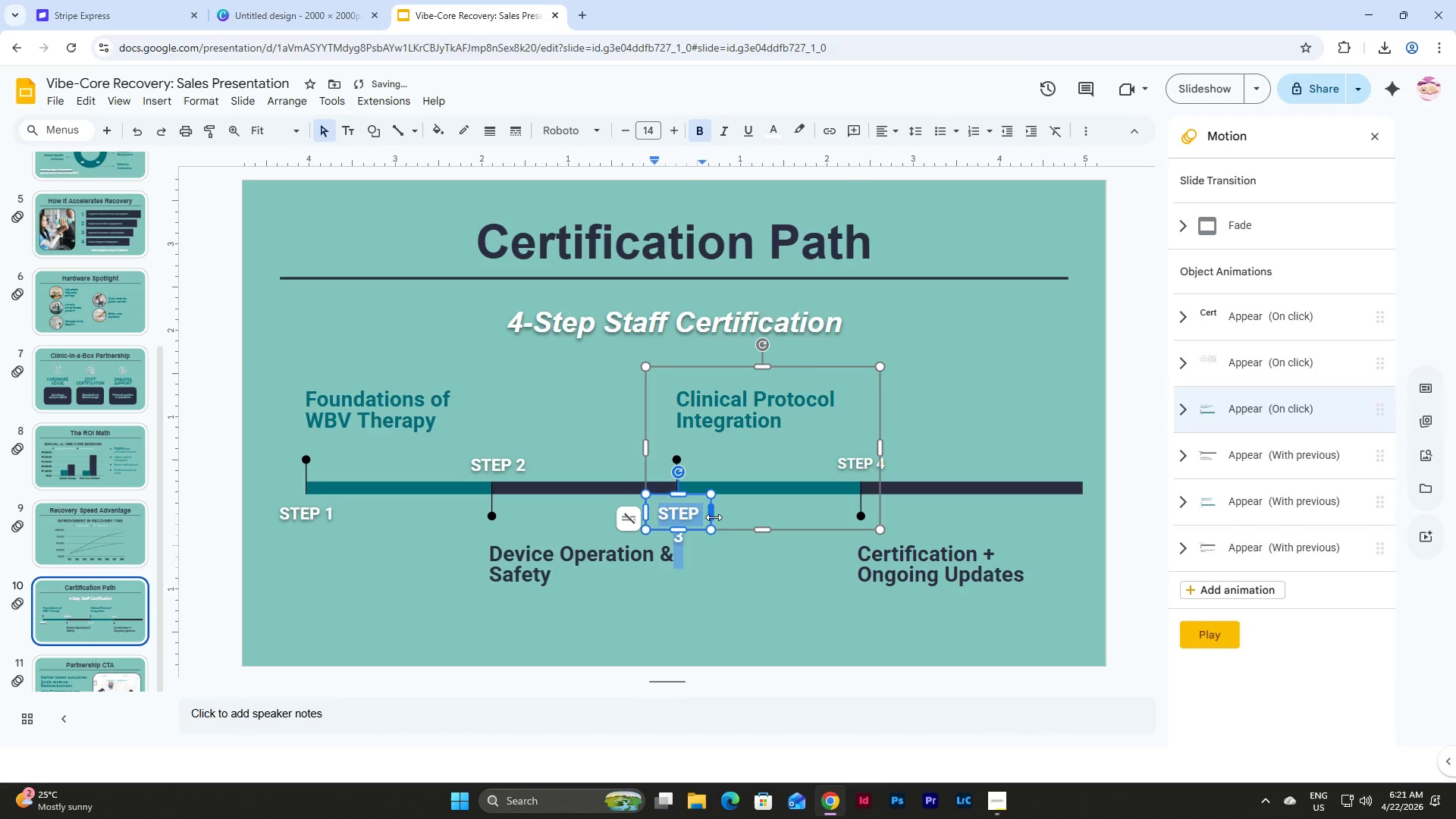 
left_click_drag(start_coordinate=[712, 516], to_coordinate=[725, 520])
 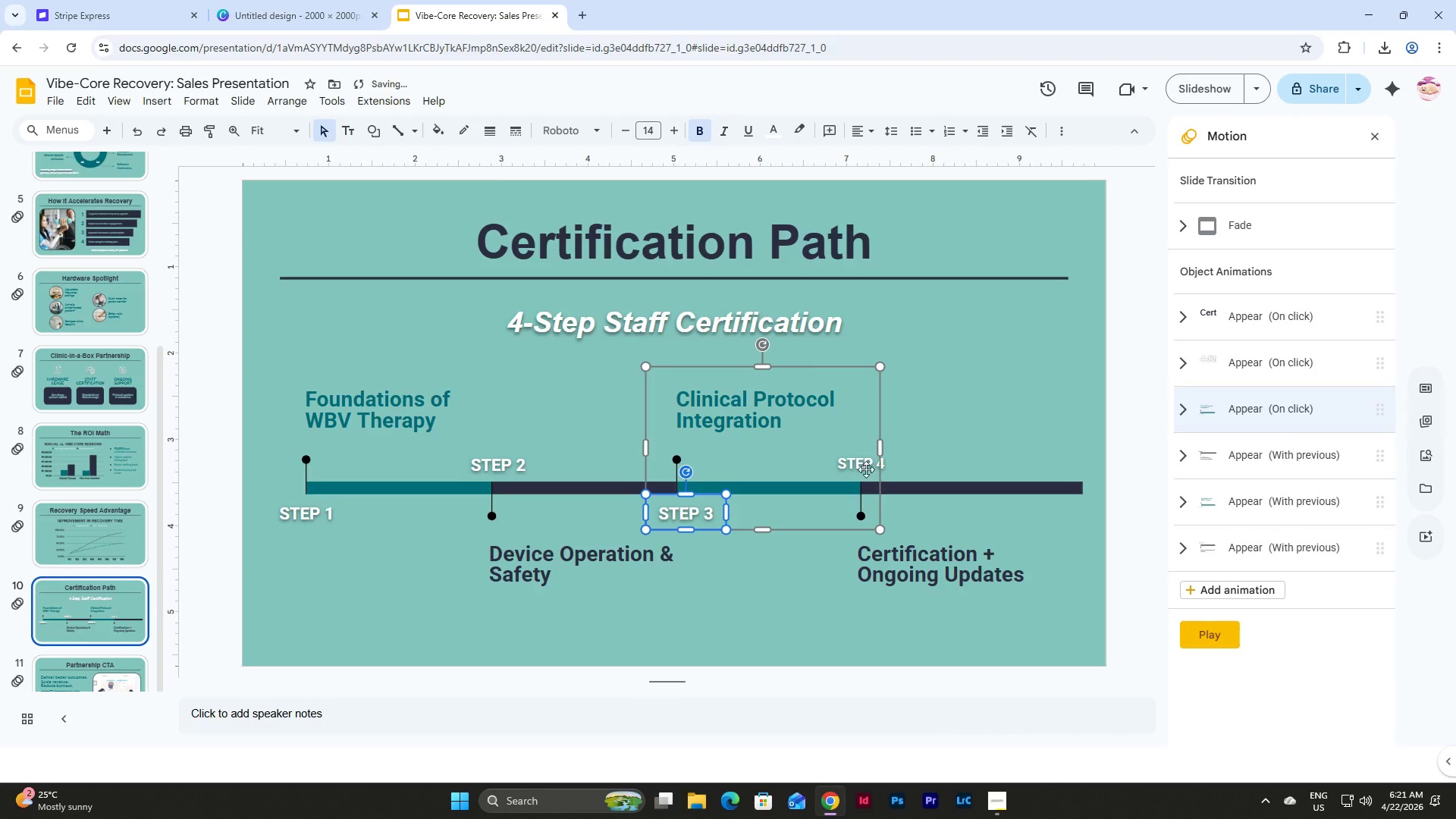 
left_click([863, 463])
 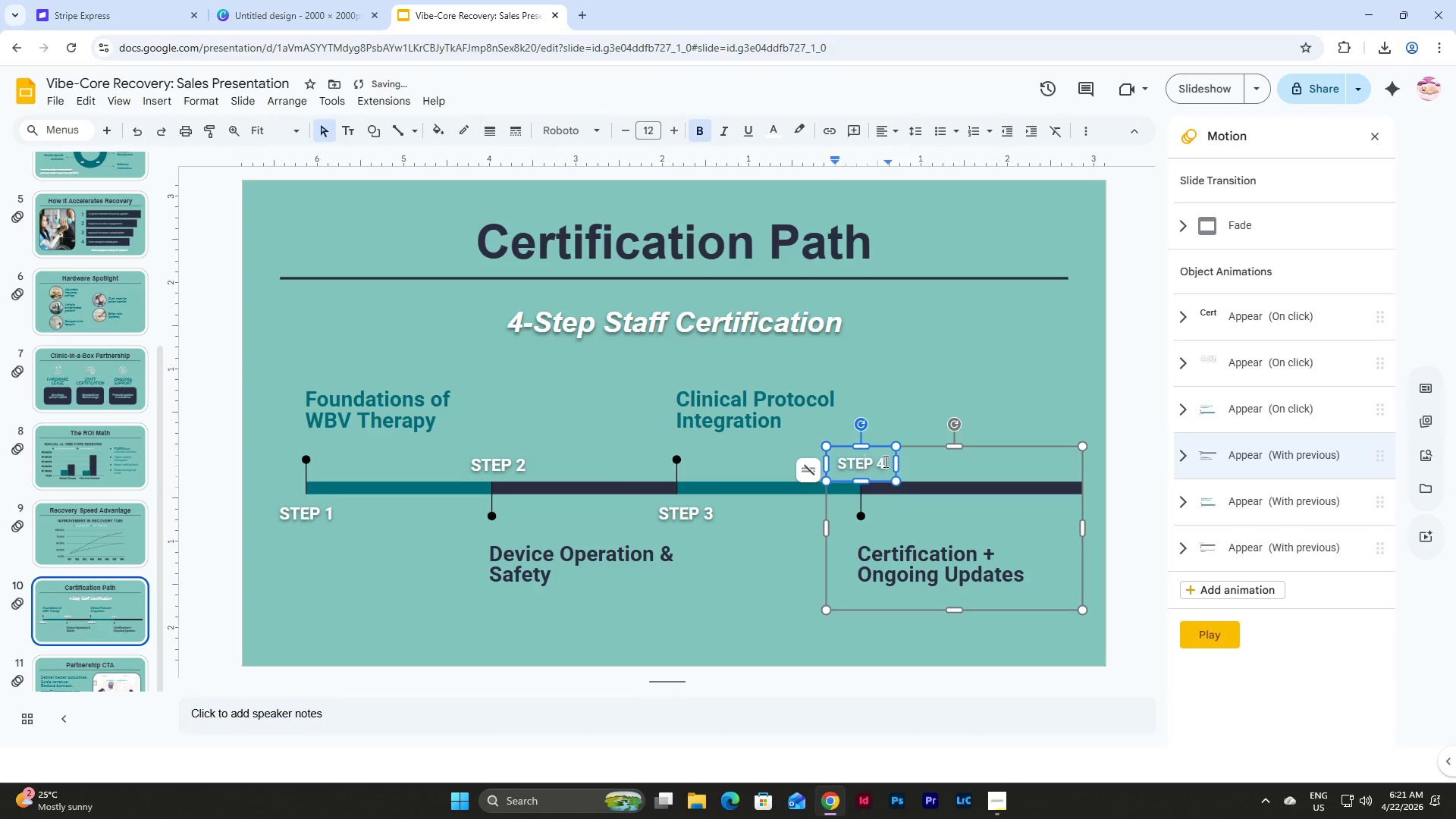 
left_click_drag(start_coordinate=[884, 461], to_coordinate=[813, 459])
 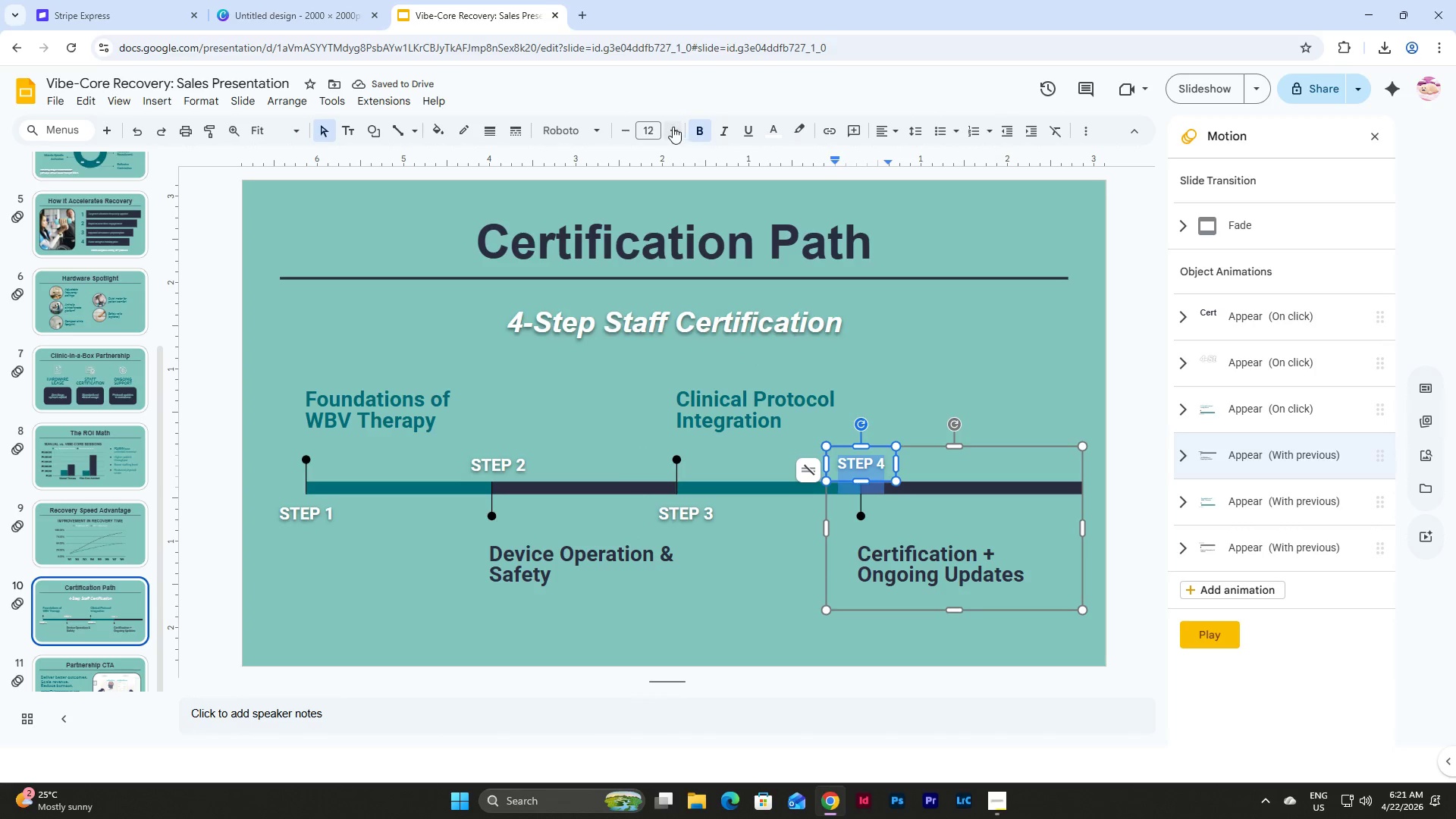 
double_click([672, 127])
 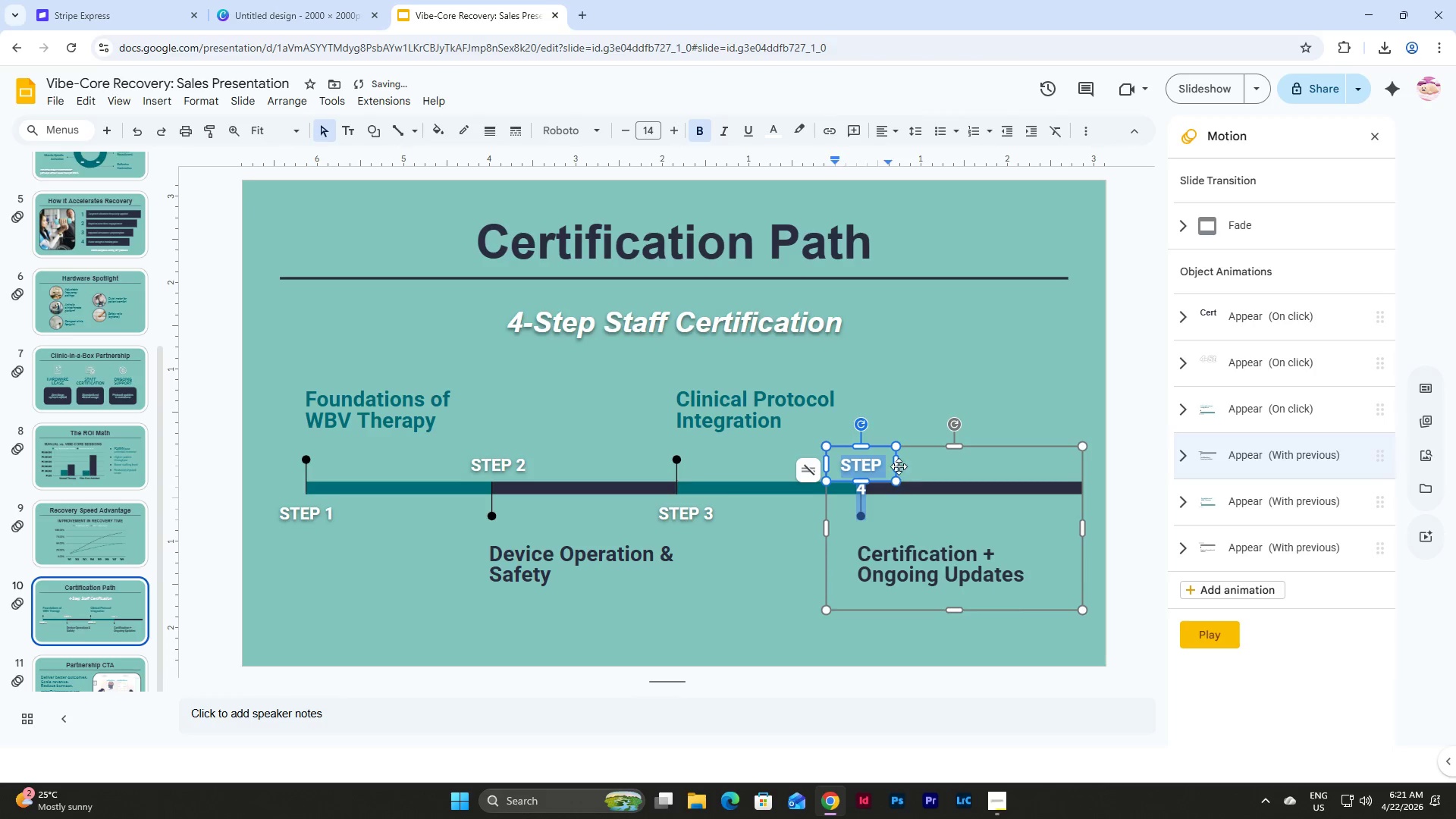 
left_click_drag(start_coordinate=[896, 463], to_coordinate=[909, 464])
 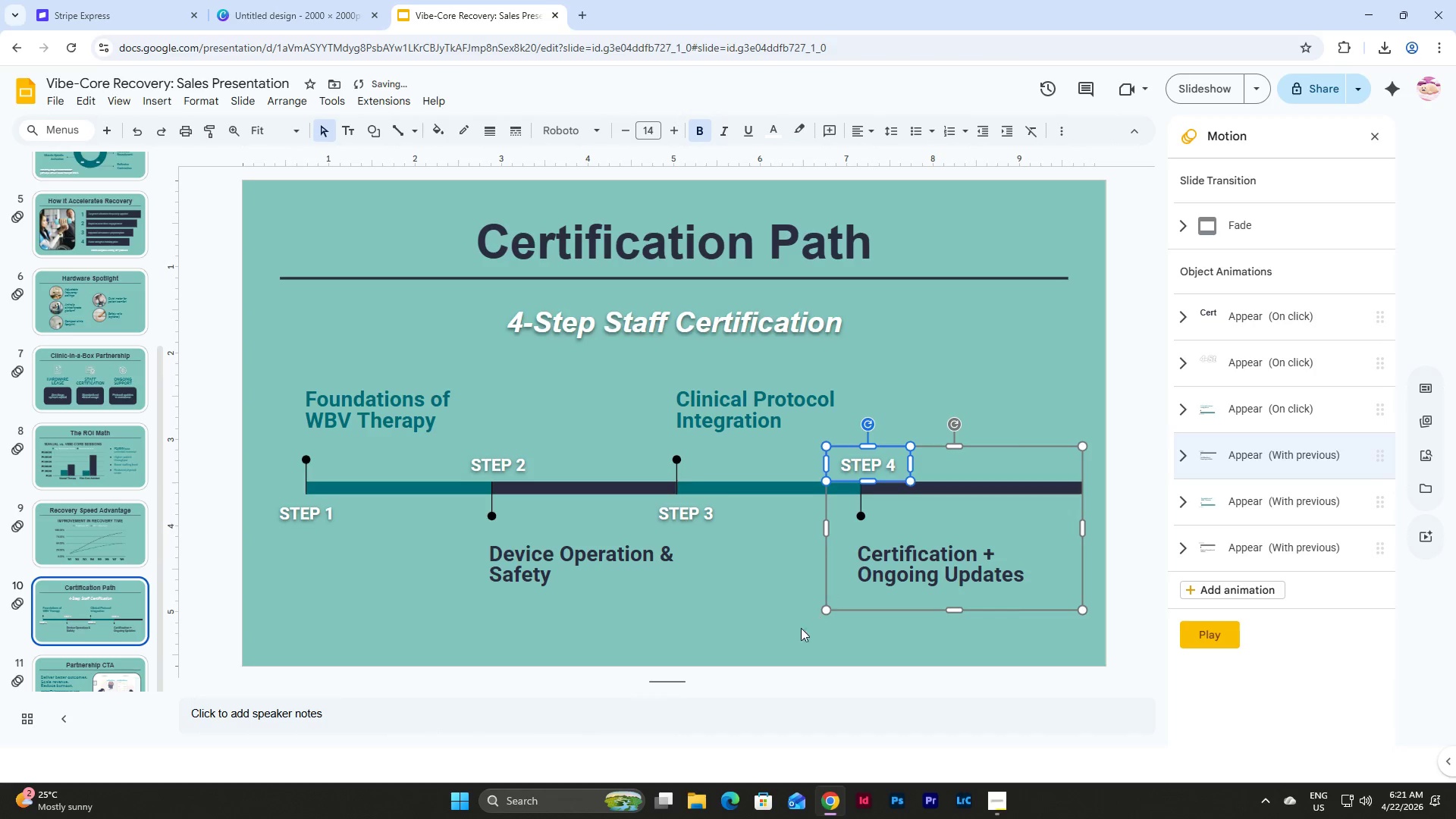 
left_click([786, 642])
 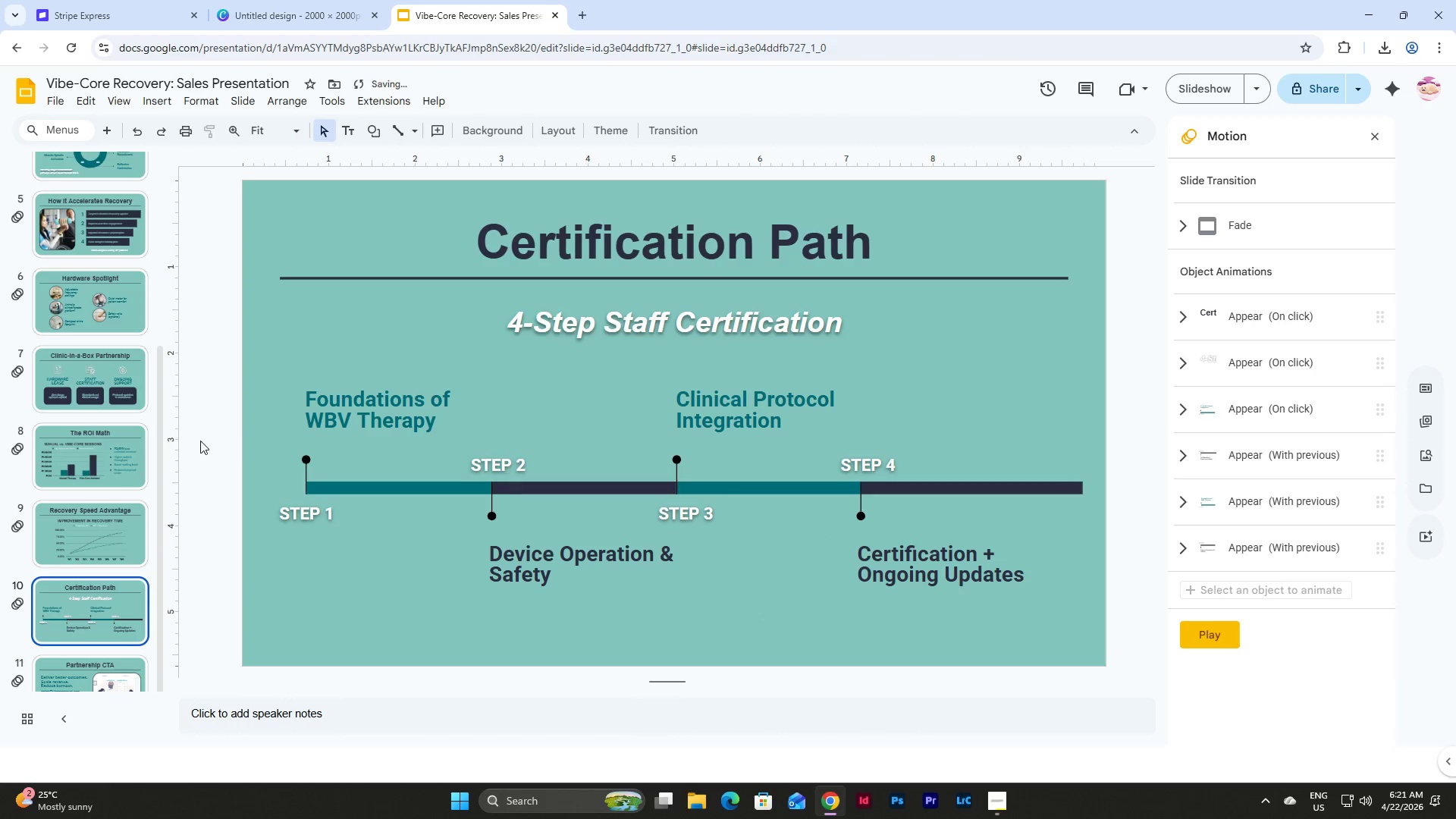 
scroll: coordinate [123, 514], scroll_direction: down, amount: 11.0
 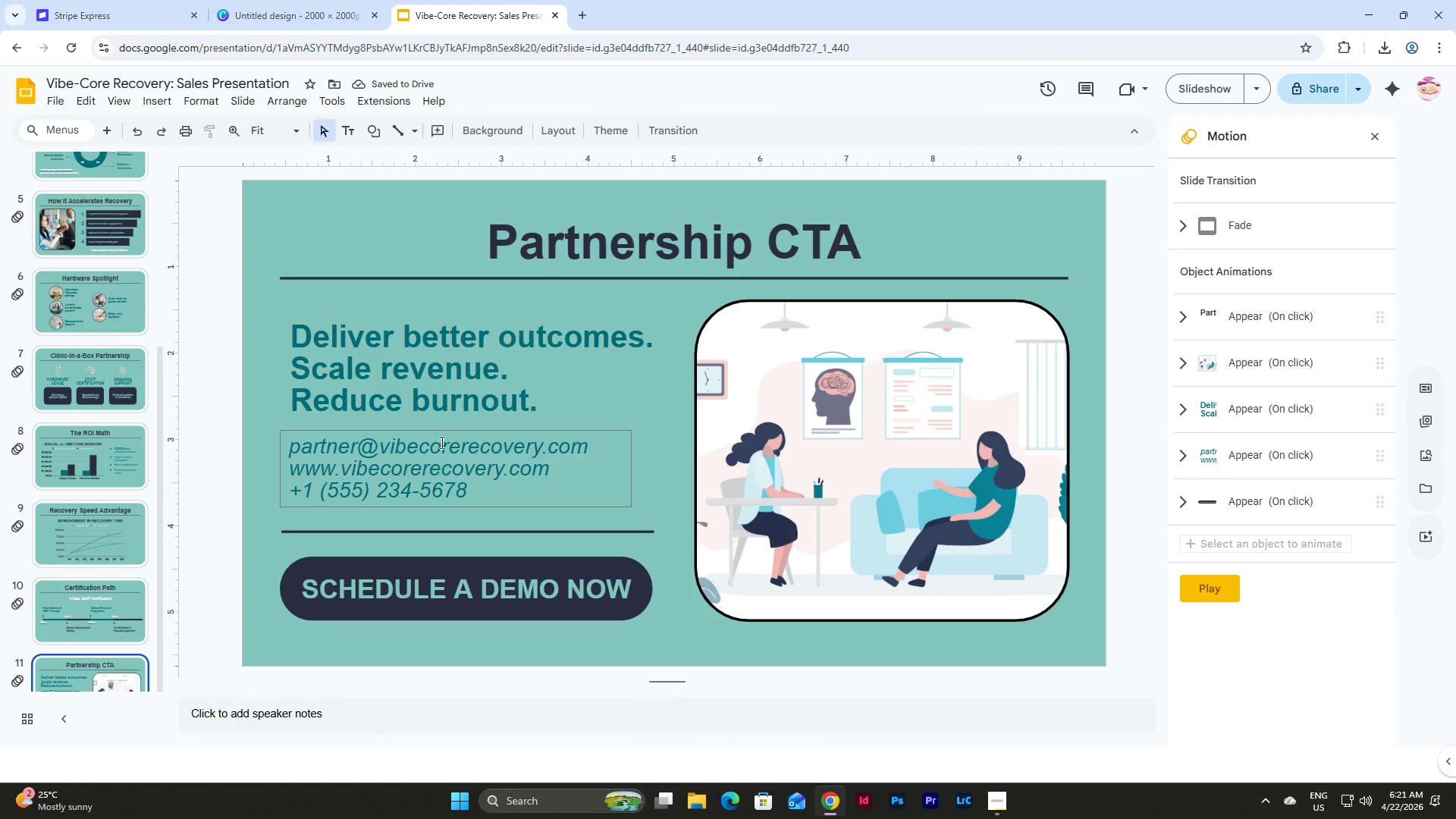 
left_click([444, 434])
 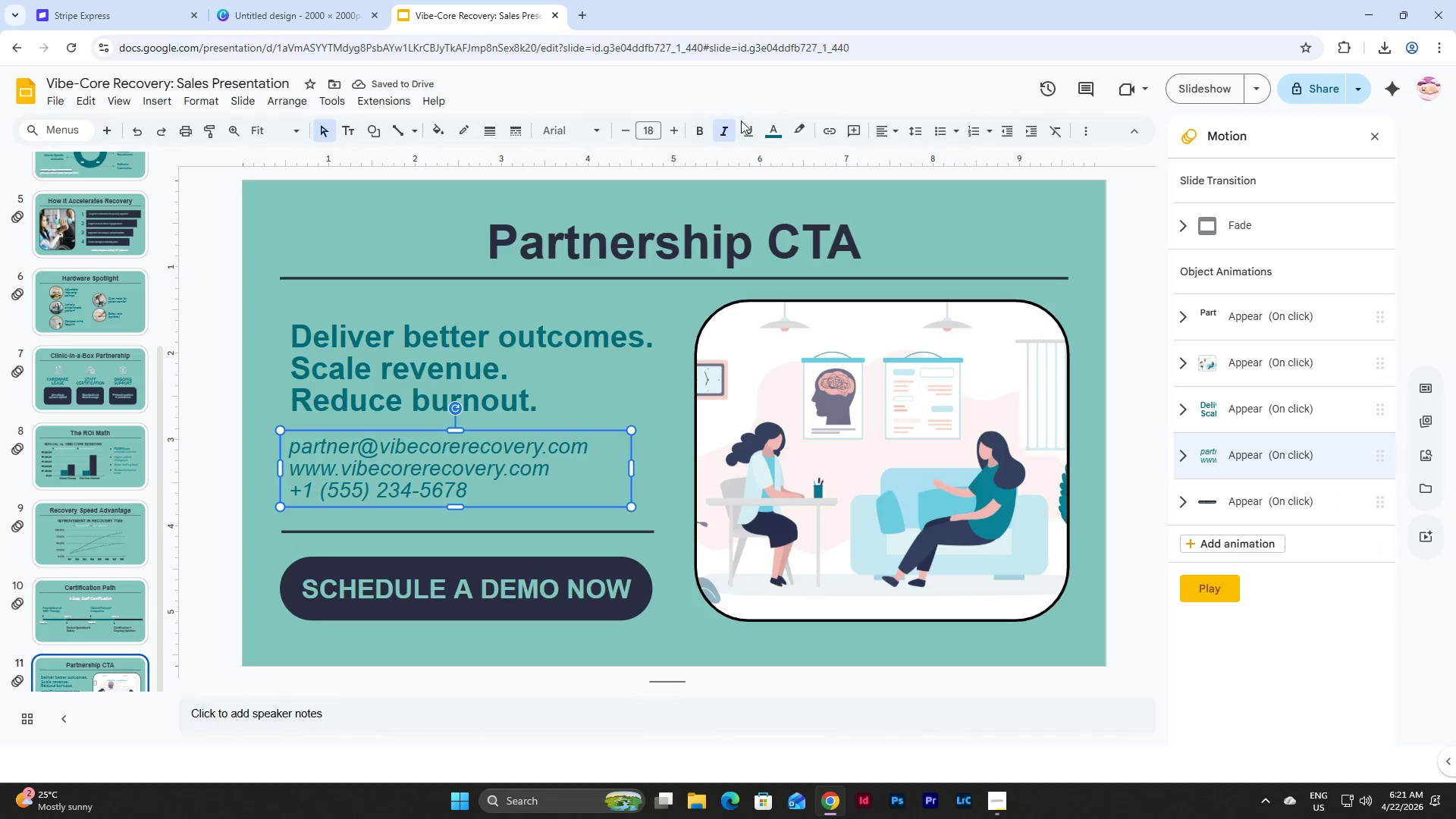 
left_click([774, 128])
 